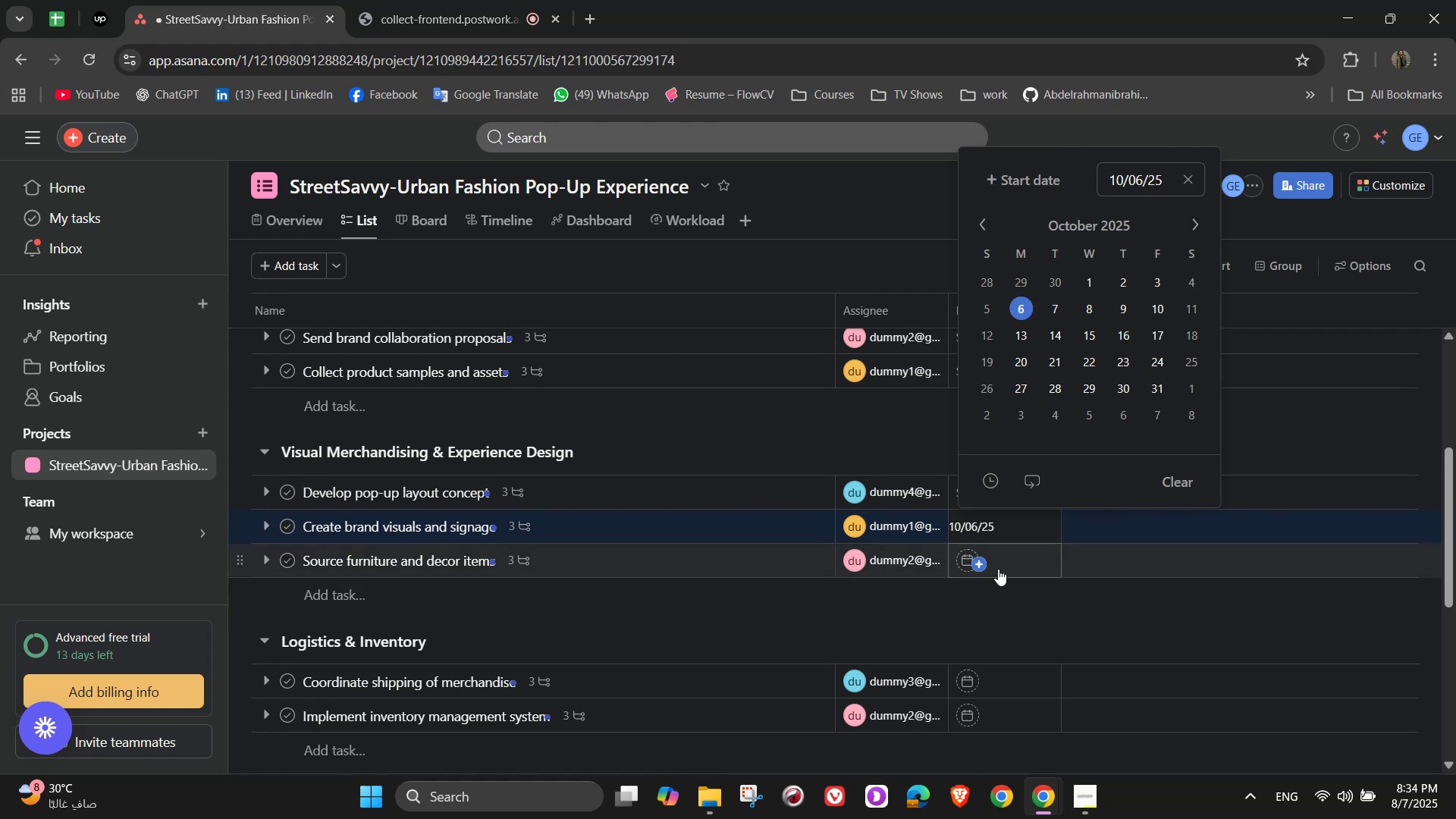 
left_click([987, 562])
 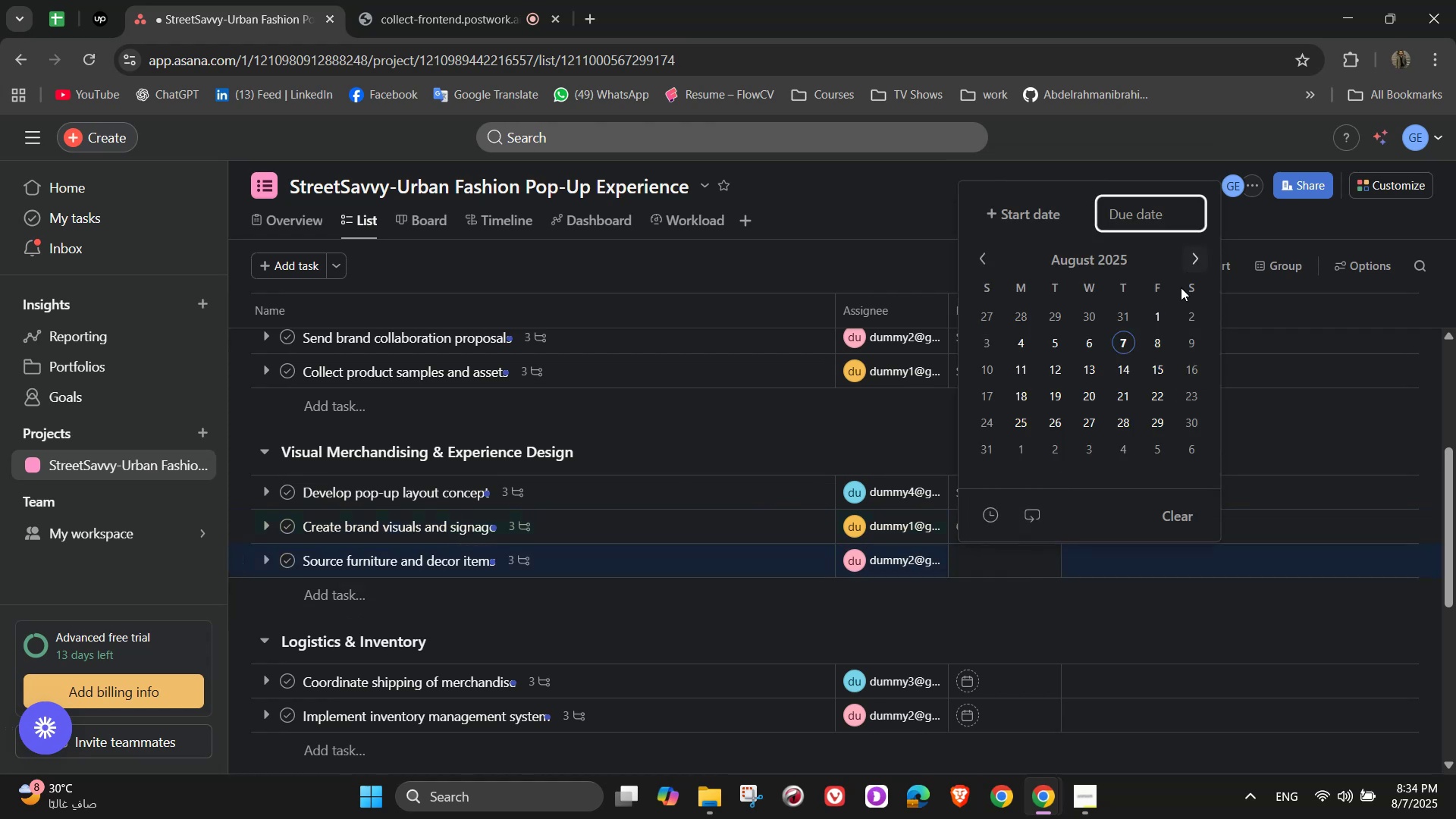 
left_click([1197, 259])
 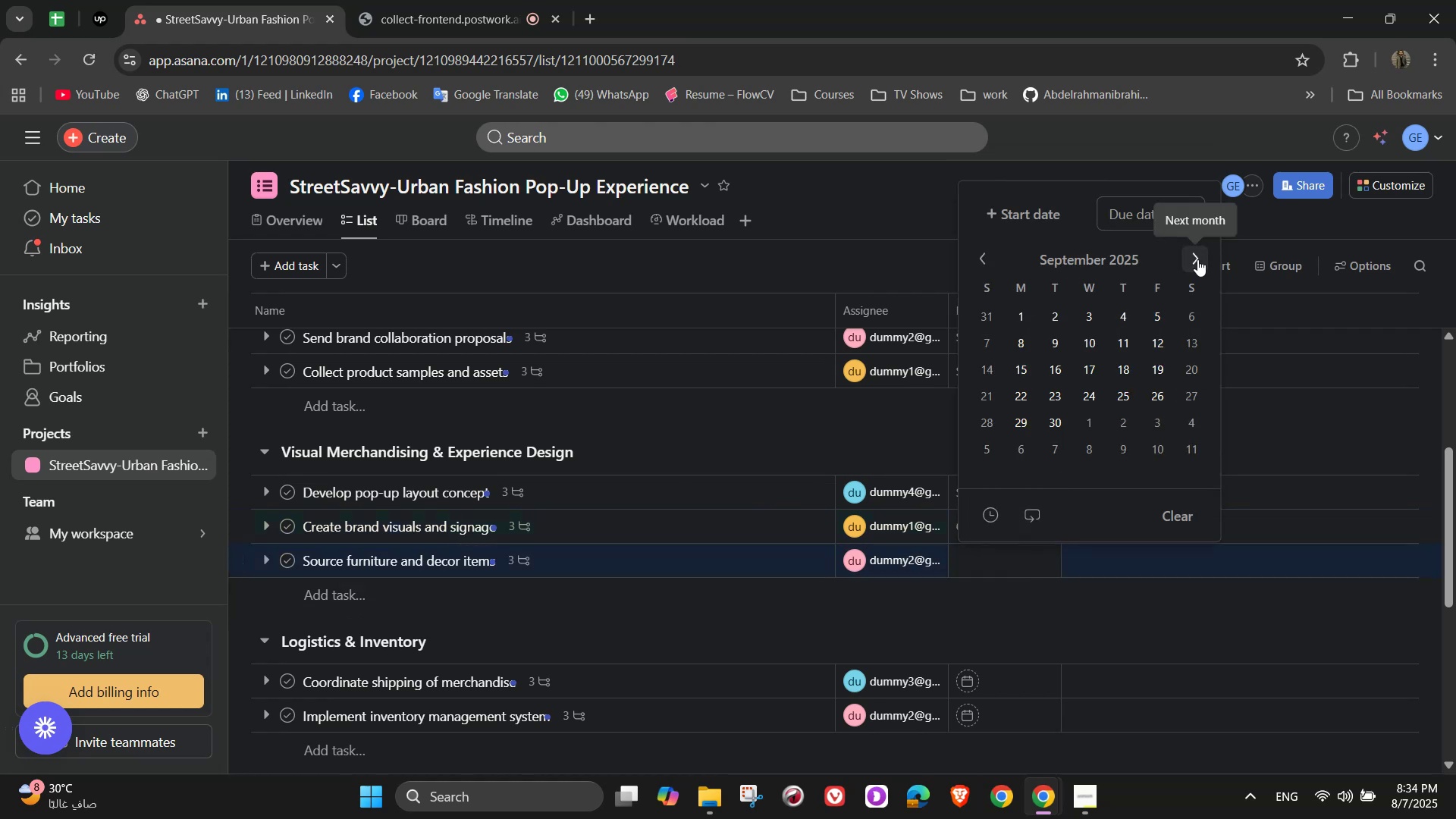 
double_click([1197, 259])
 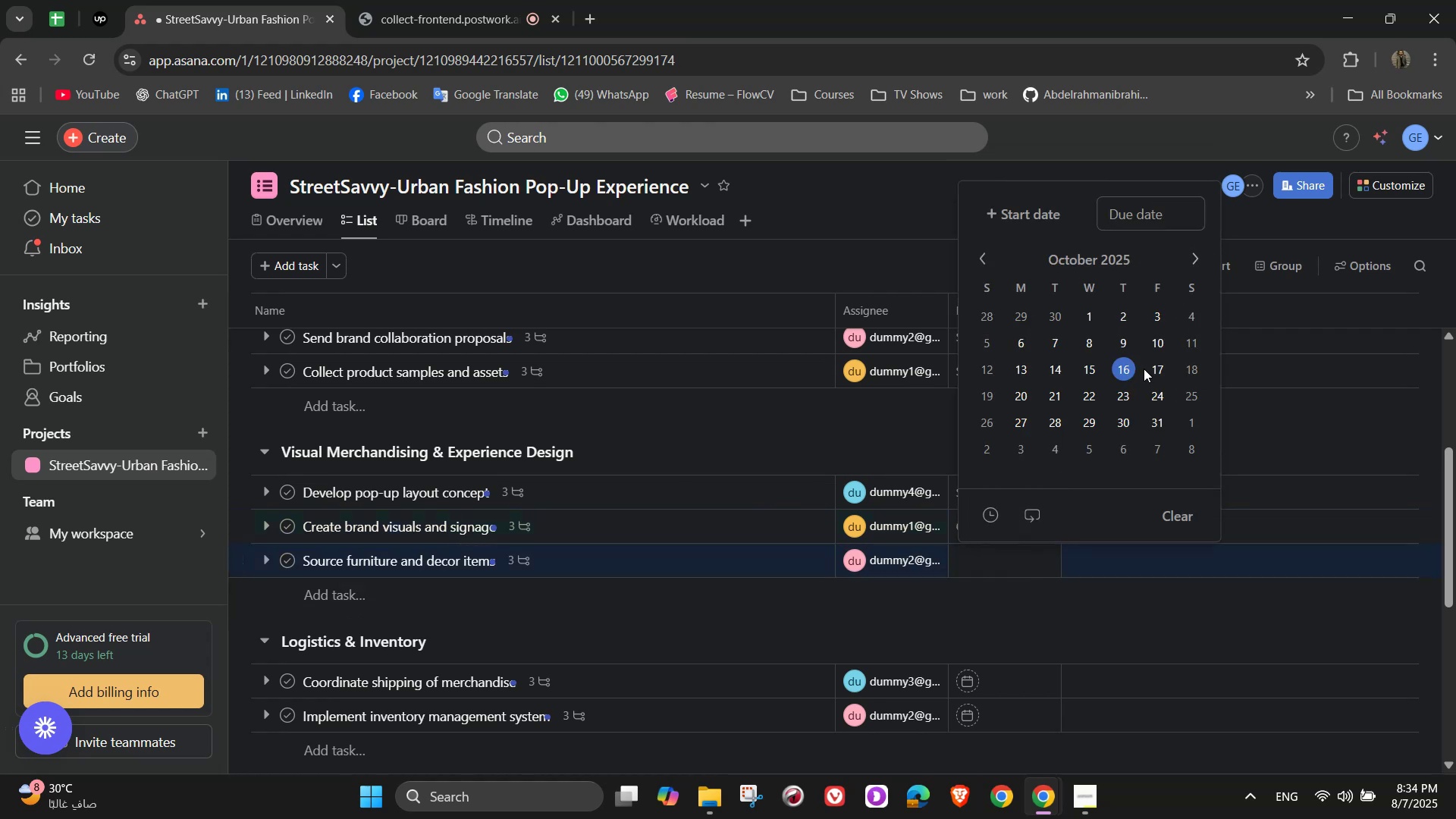 
left_click([1149, 369])
 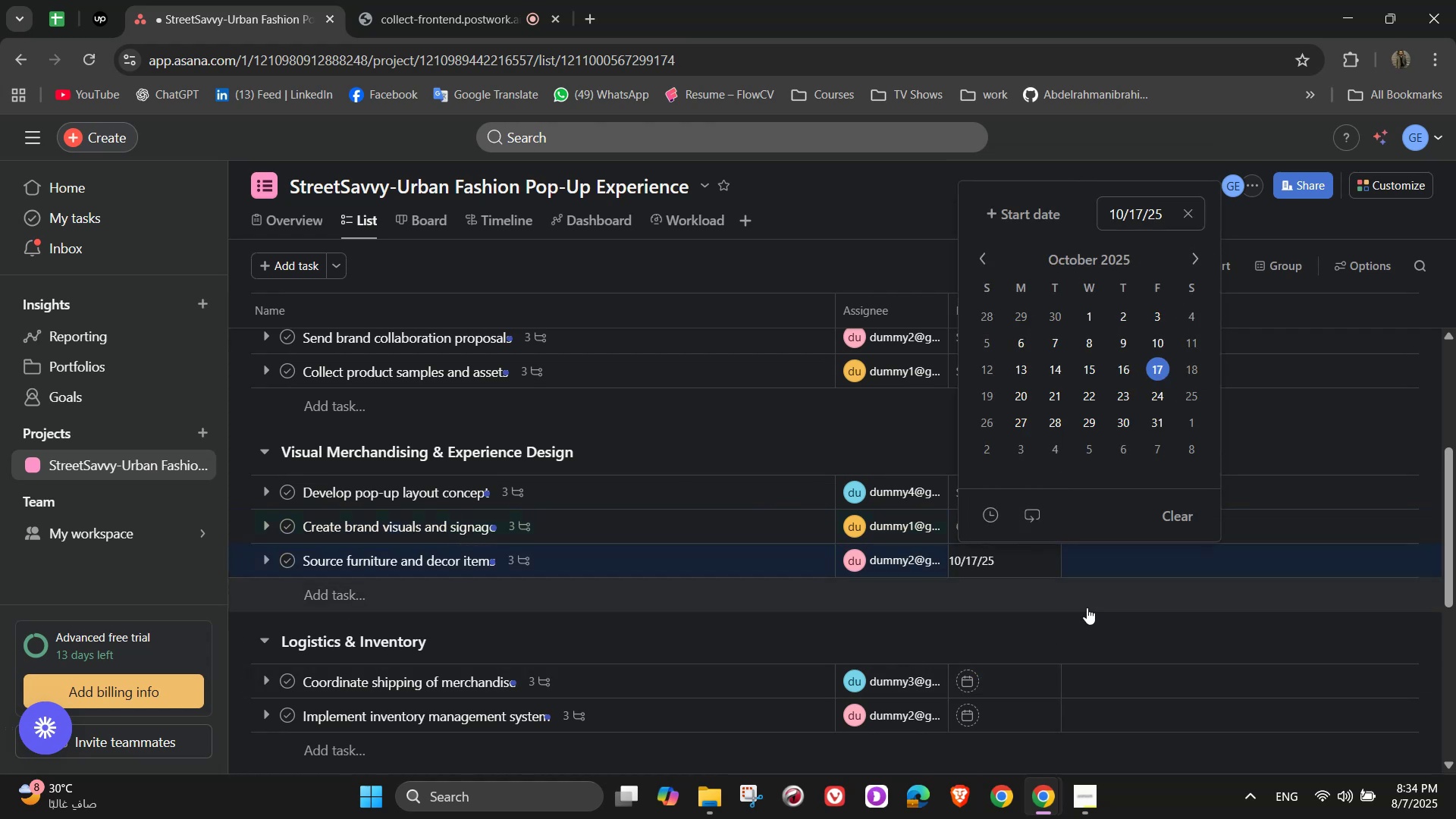 
scroll: coordinate [1087, 601], scroll_direction: down, amount: 1.0
 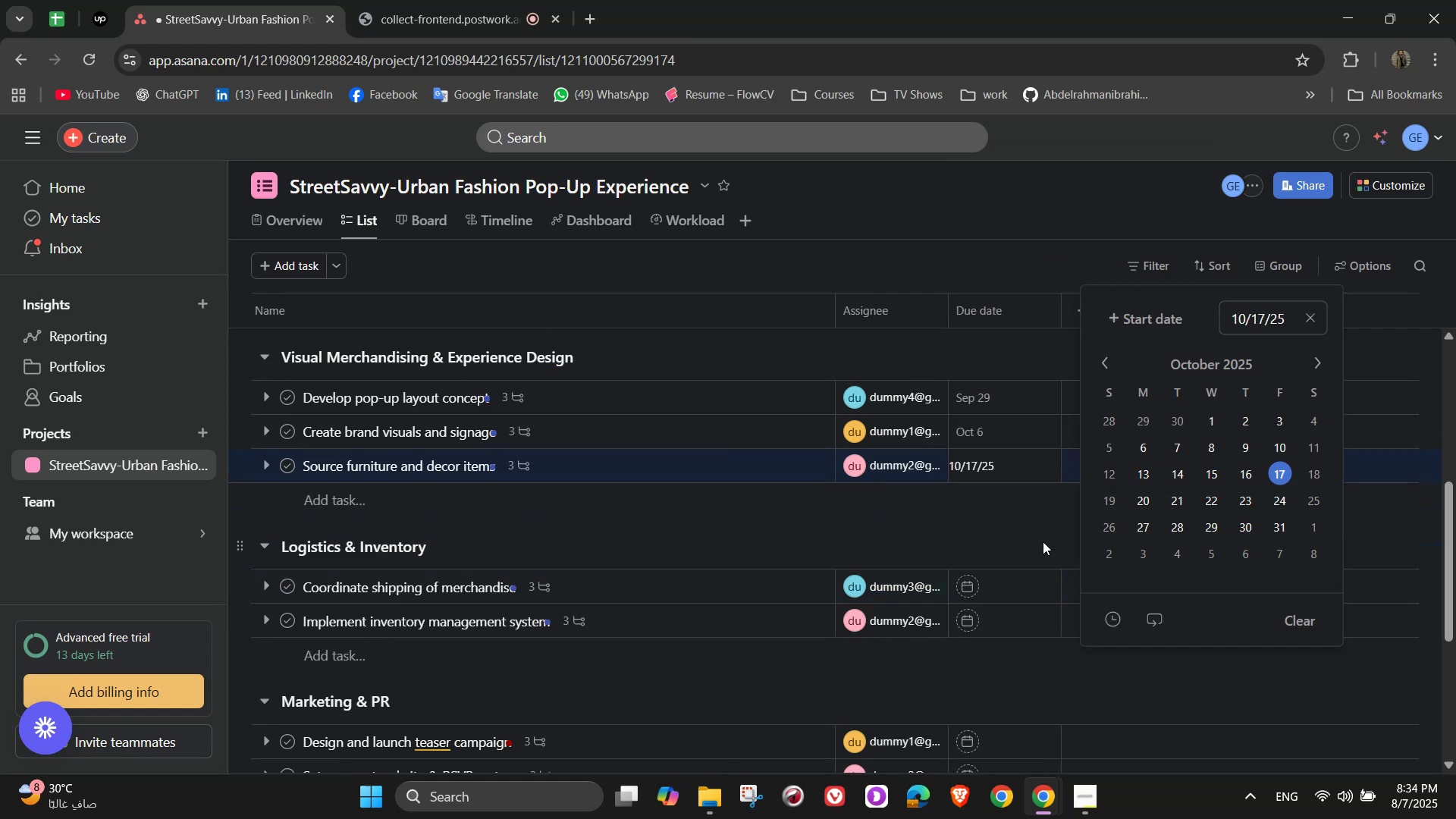 
left_click([1003, 508])
 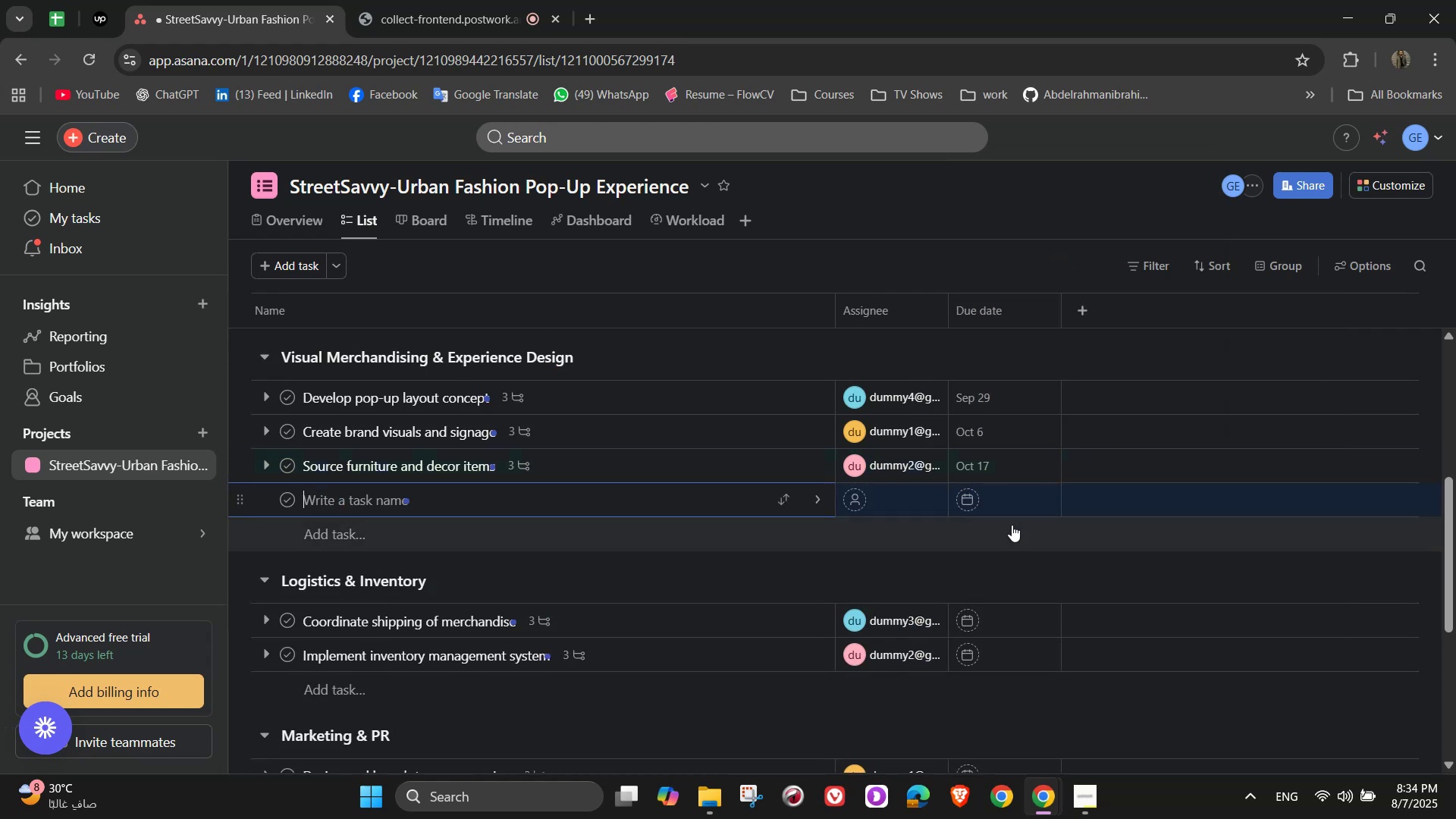 
left_click([1006, 585])
 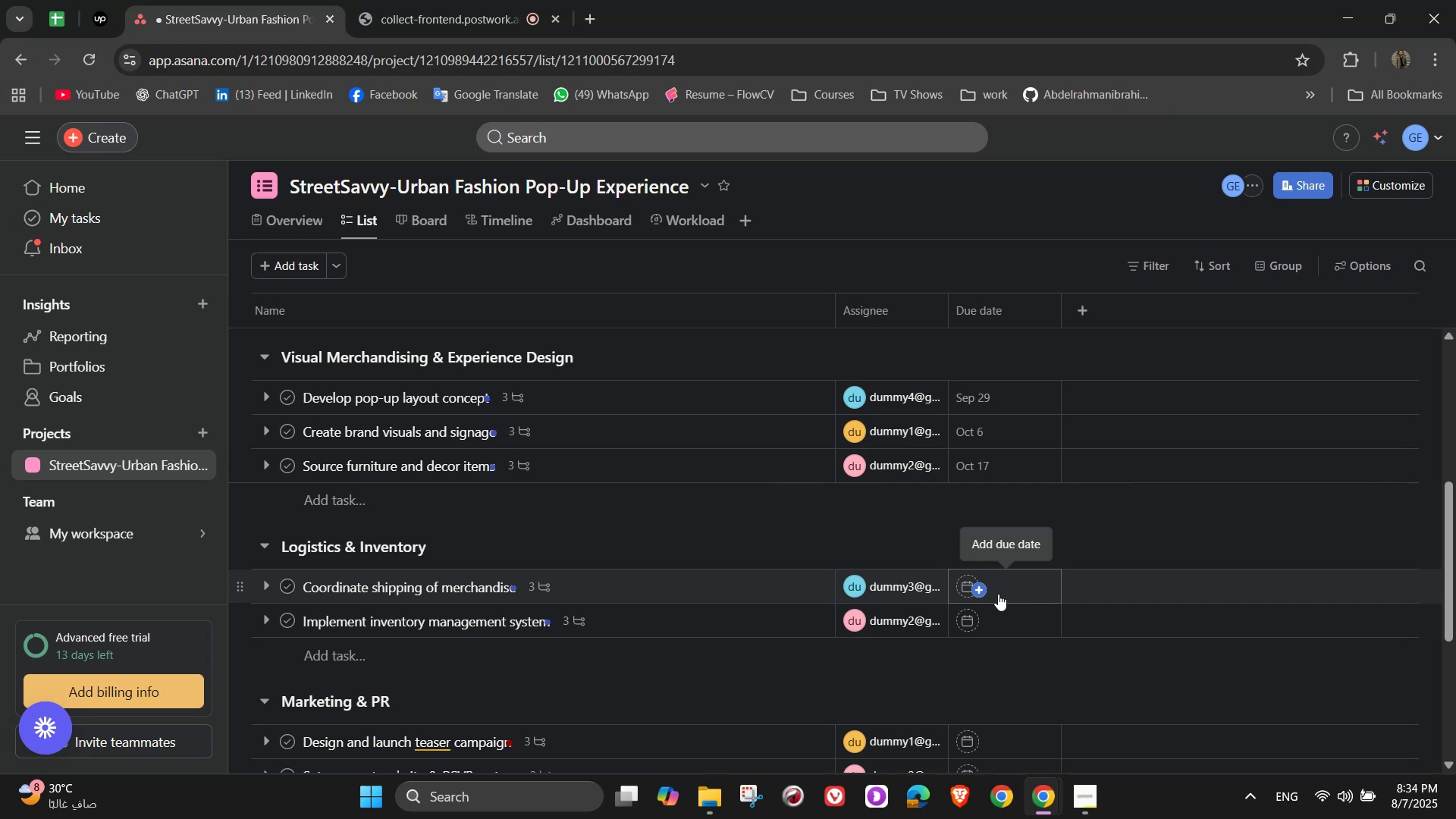 
left_click([981, 591])
 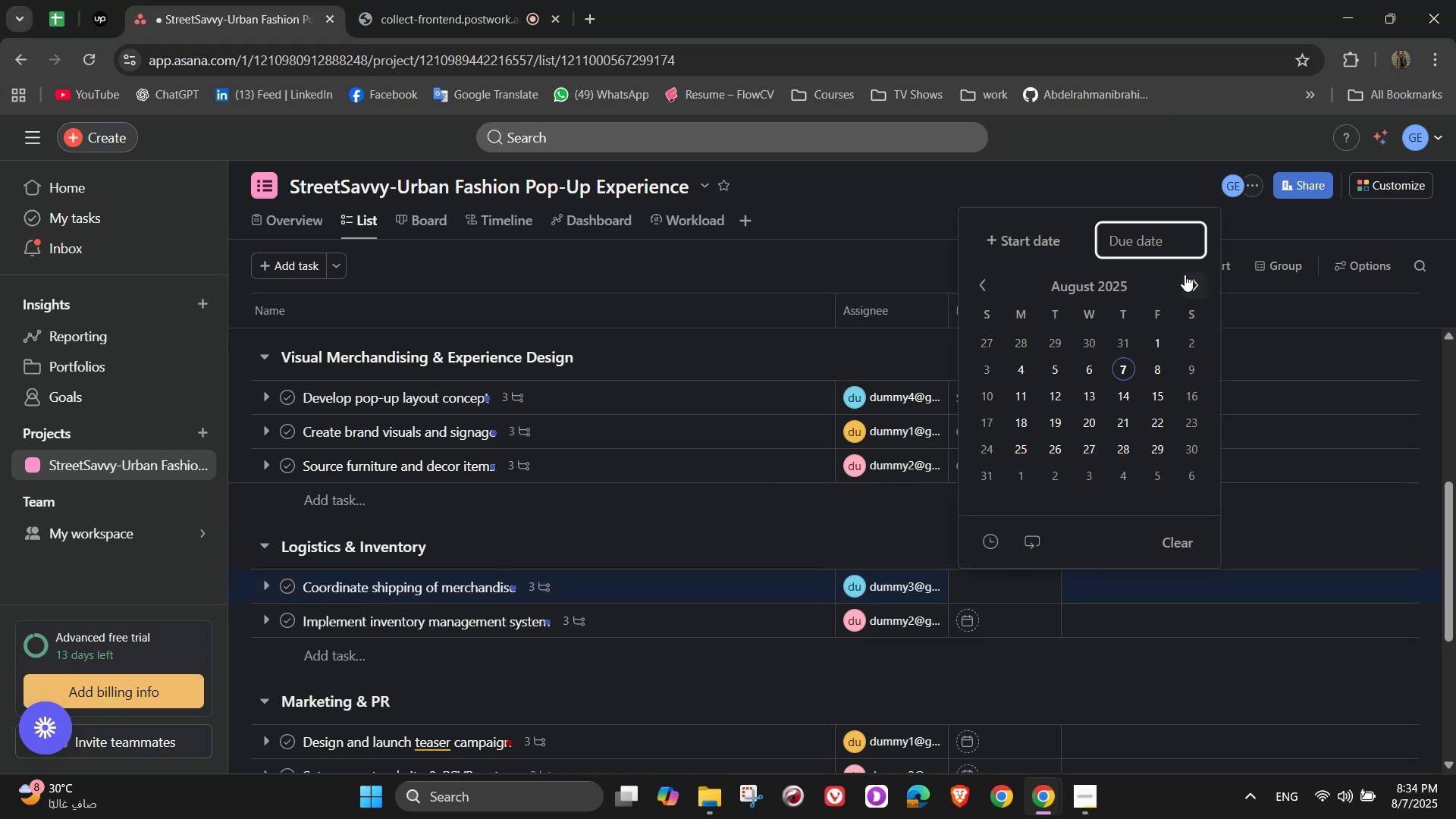 
double_click([1186, 275])
 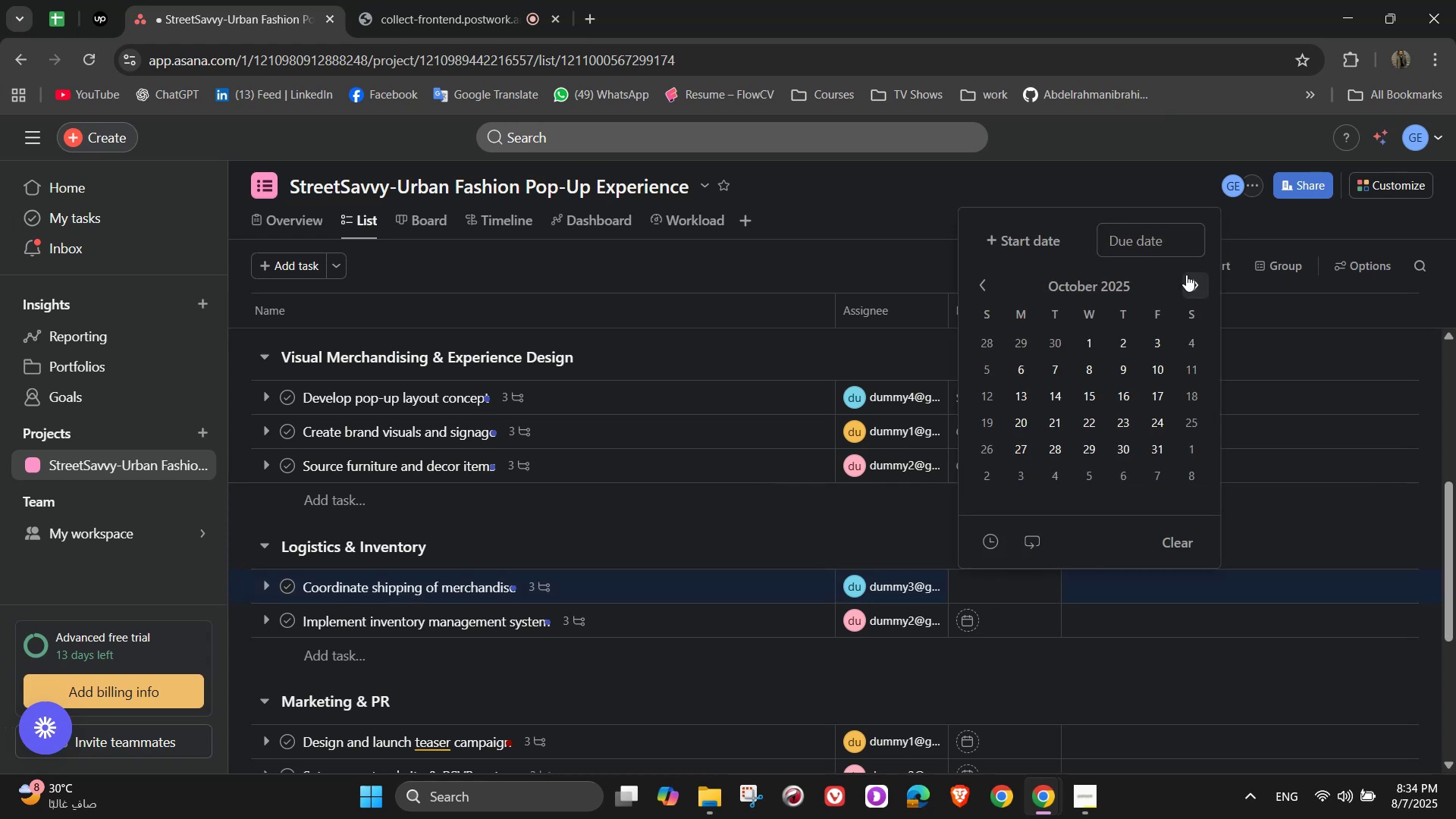 
left_click([1186, 275])
 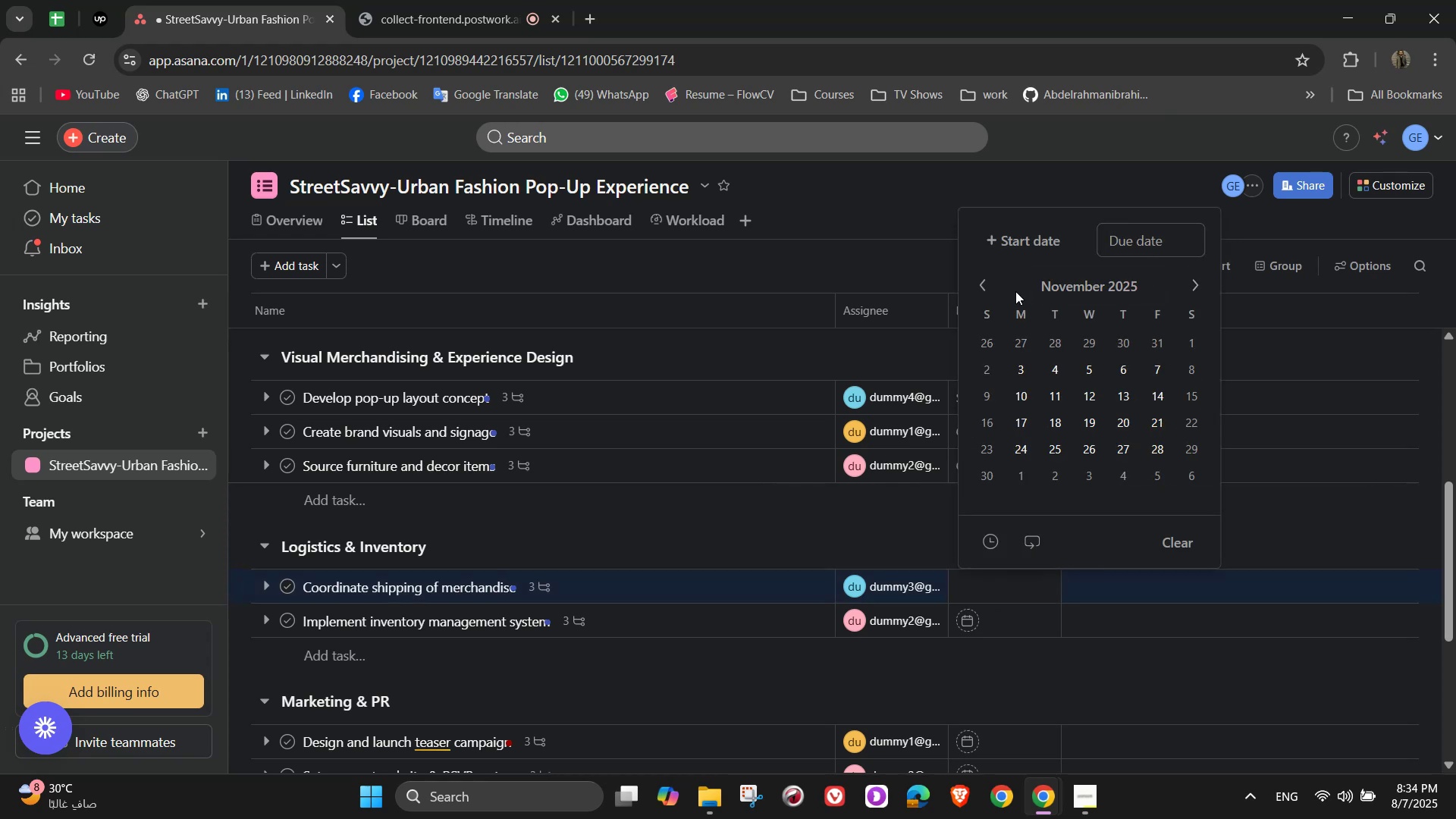 
left_click([986, 284])
 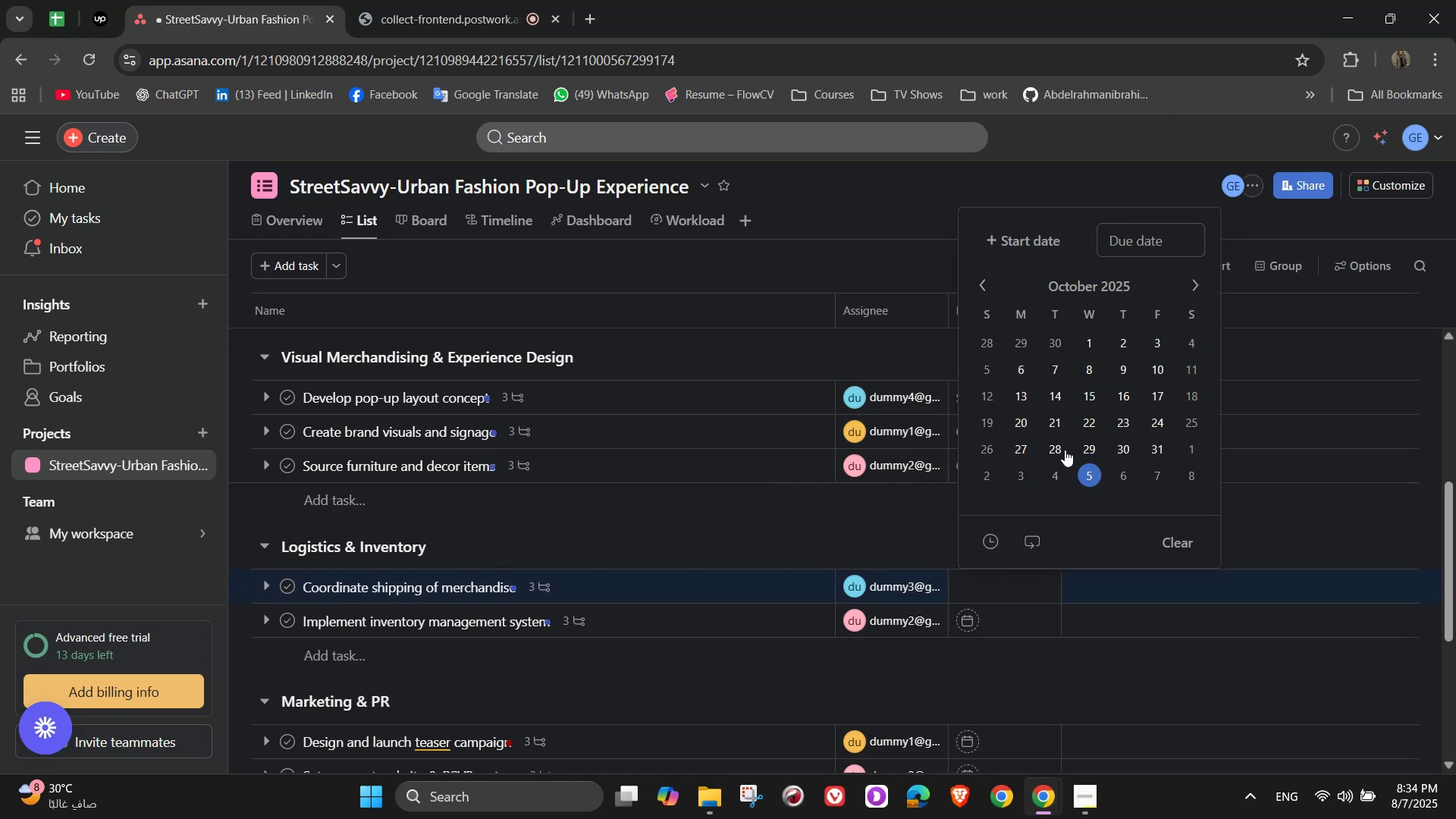 
left_click([1063, 447])
 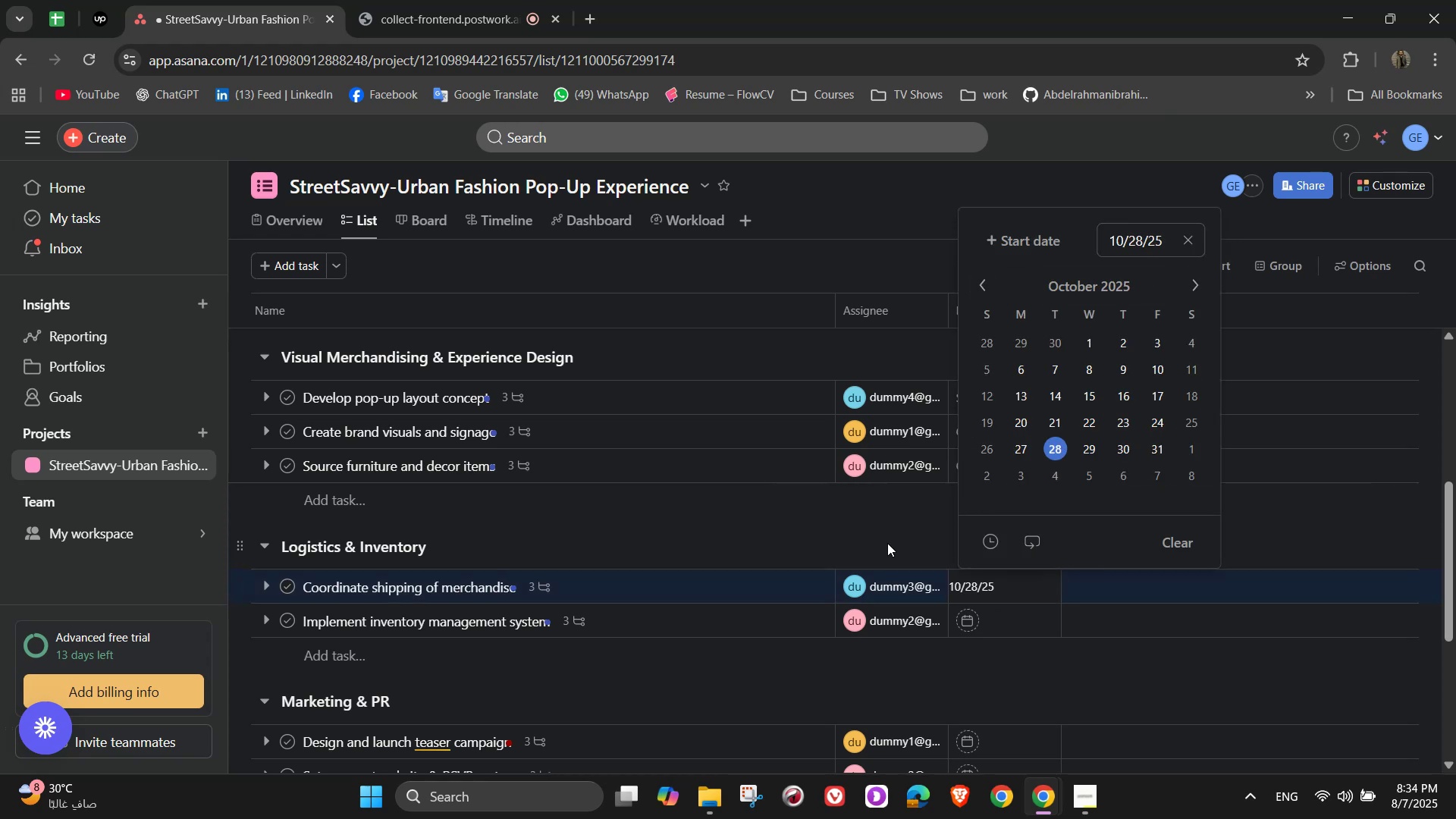 
left_click([877, 559])
 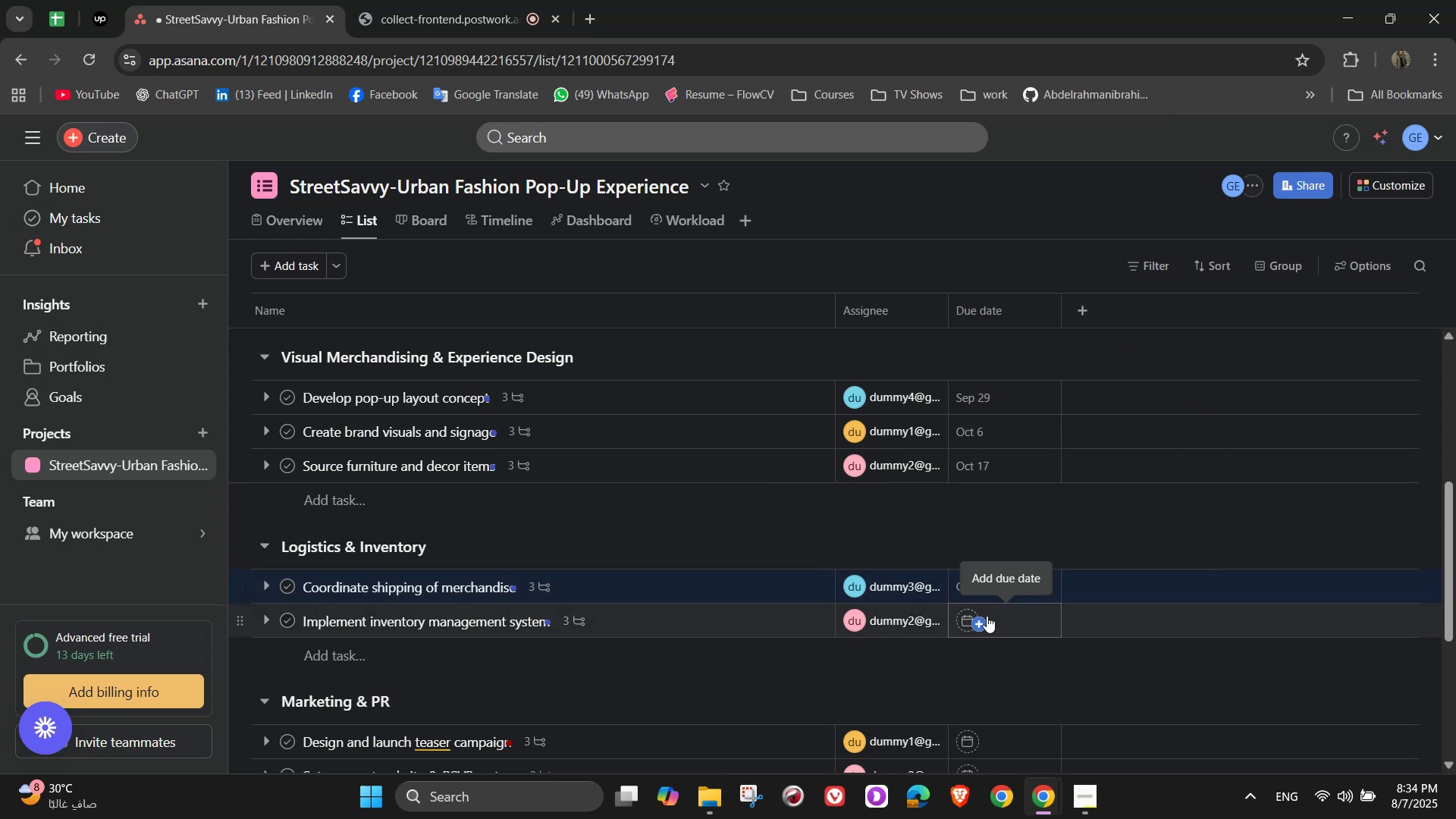 
left_click([986, 614])
 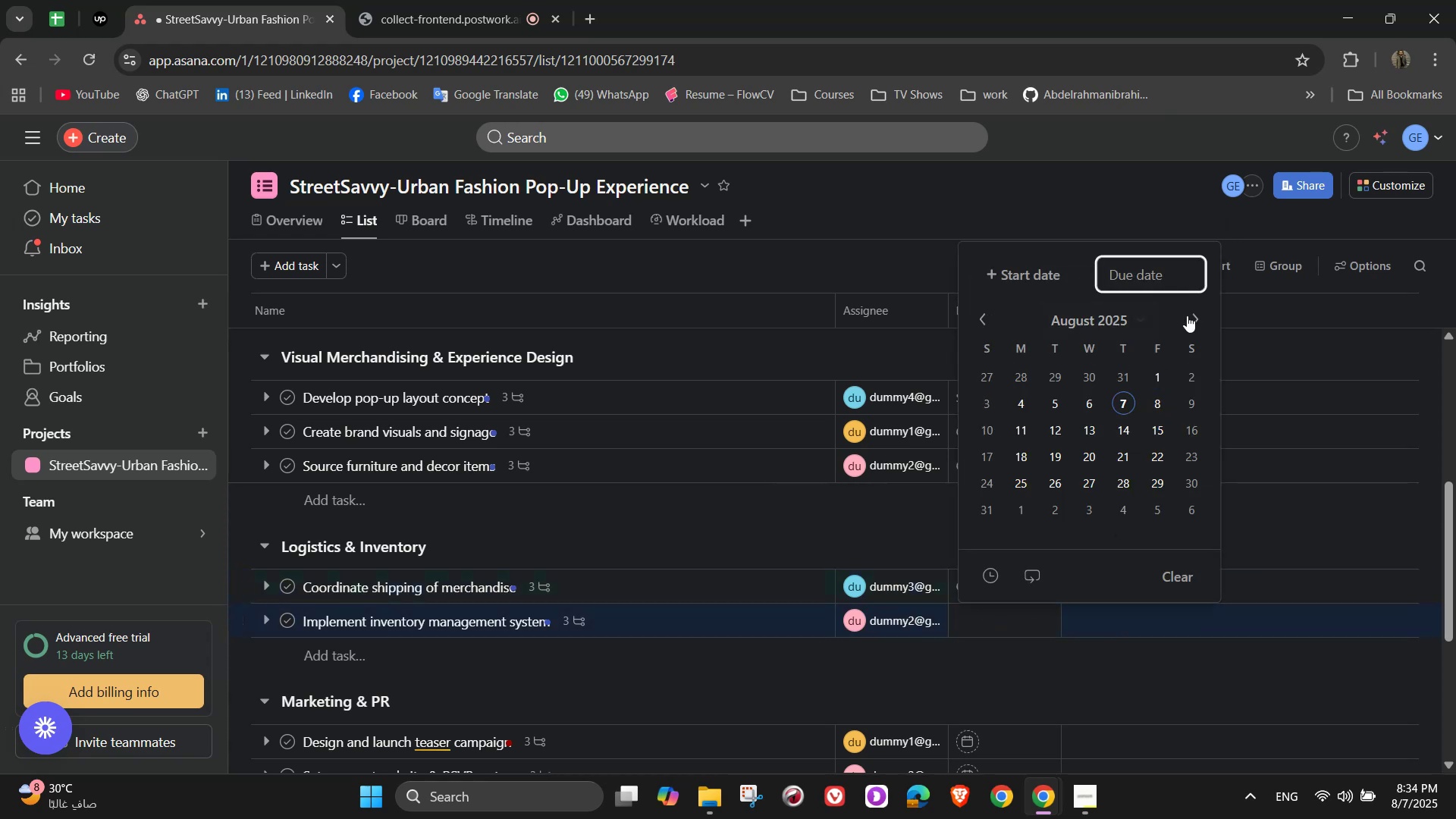 
double_click([1193, 315])
 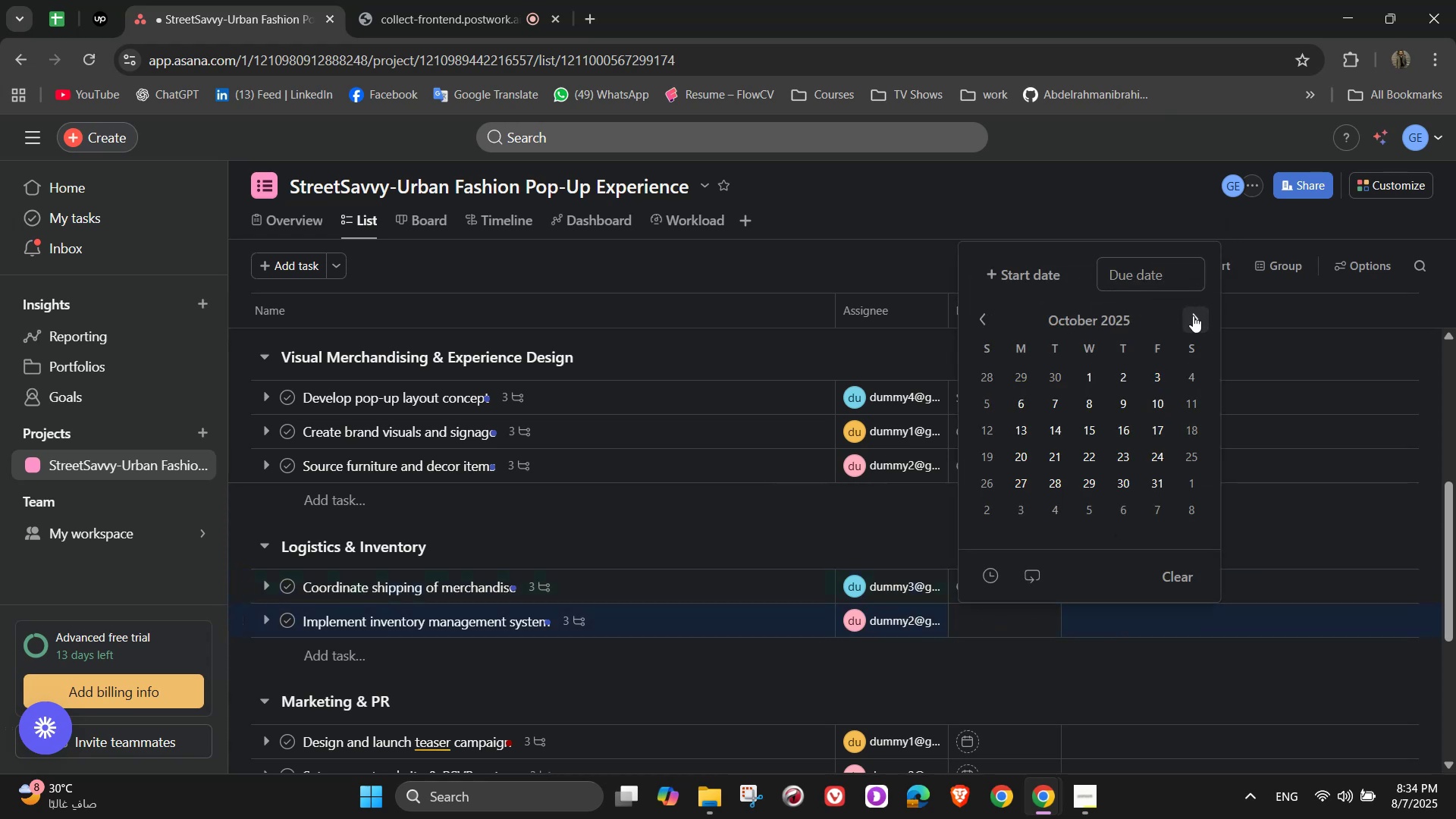 
triple_click([1193, 315])
 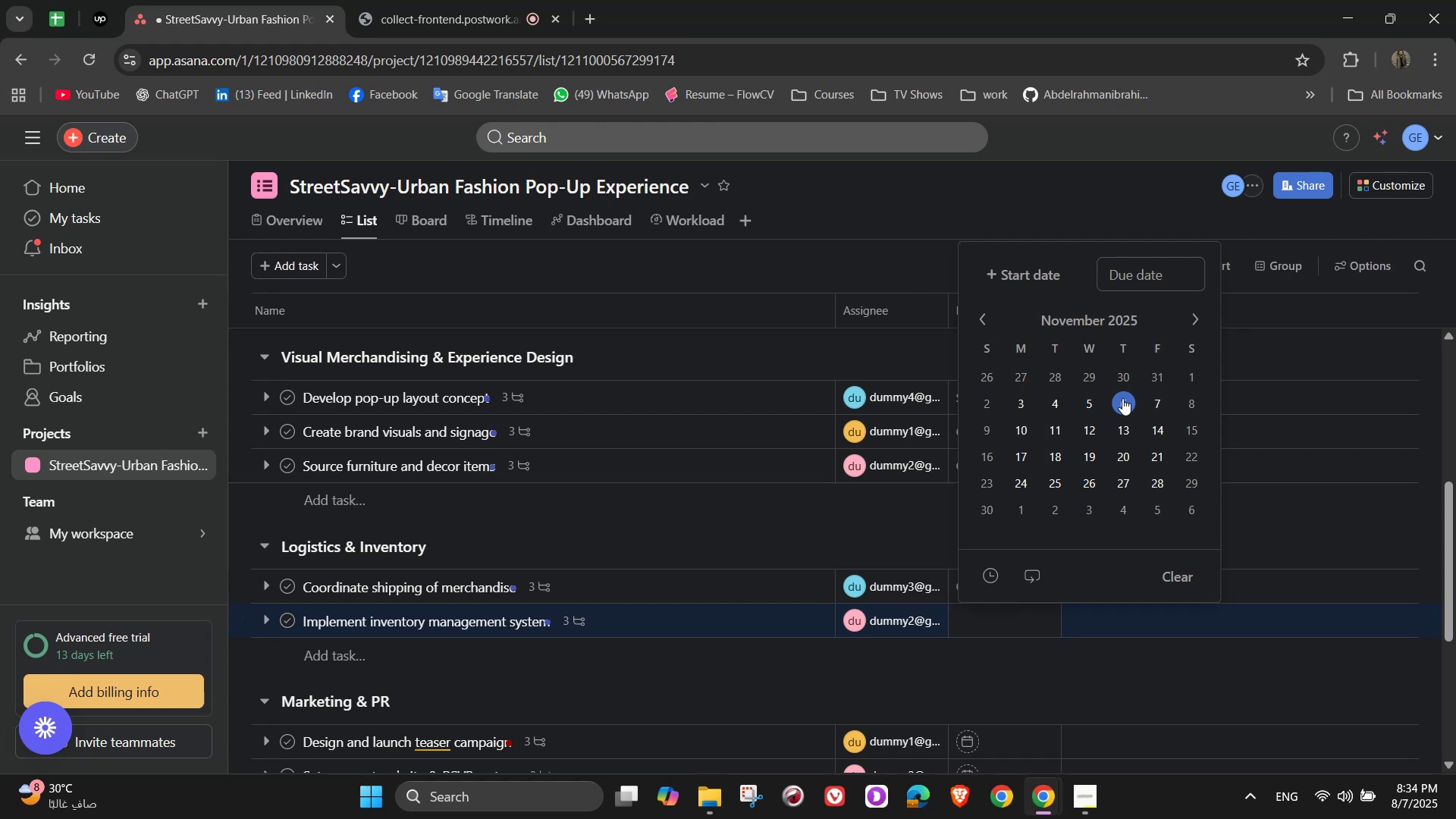 
left_click([1096, 399])
 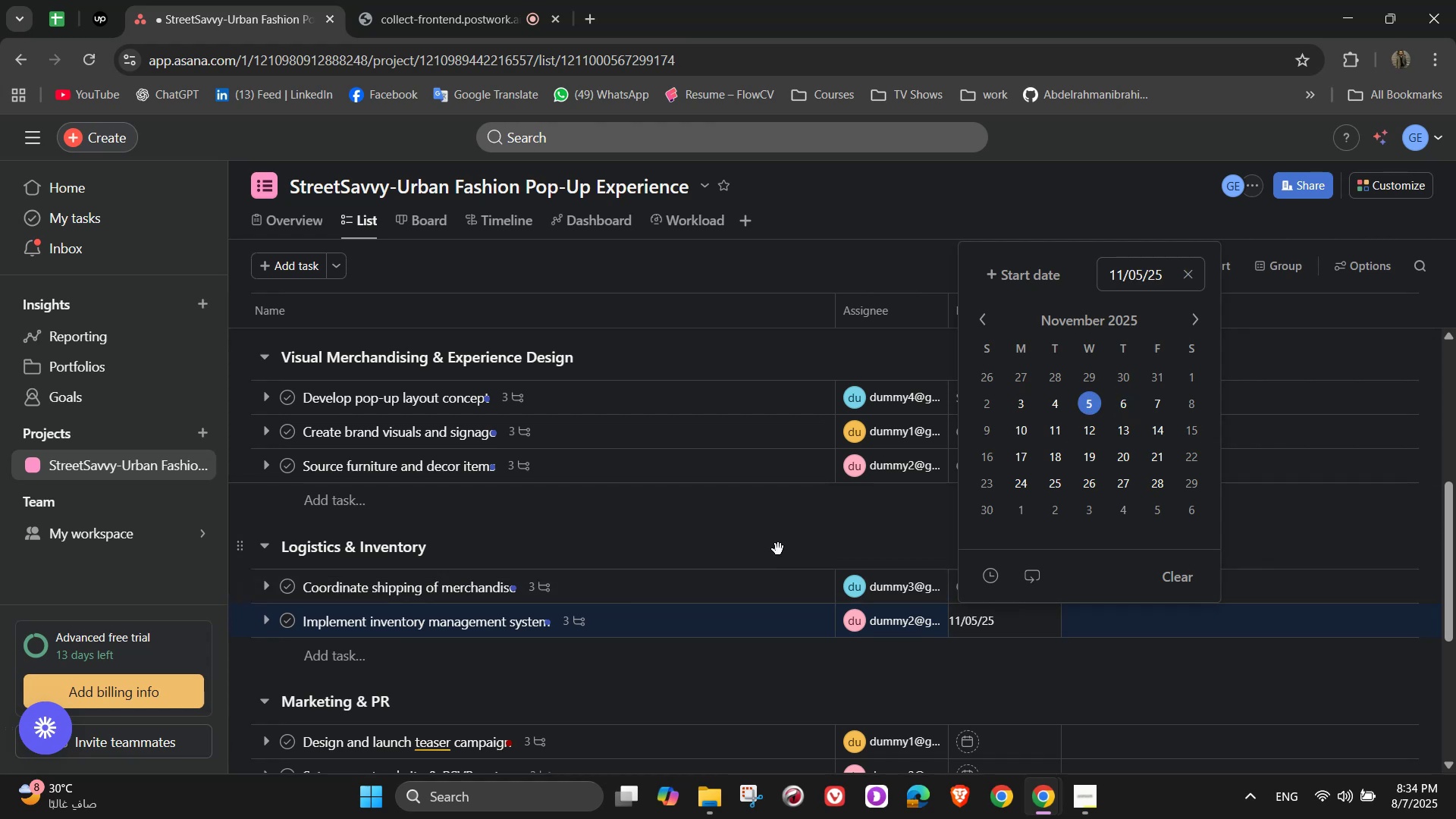 
left_click([796, 538])
 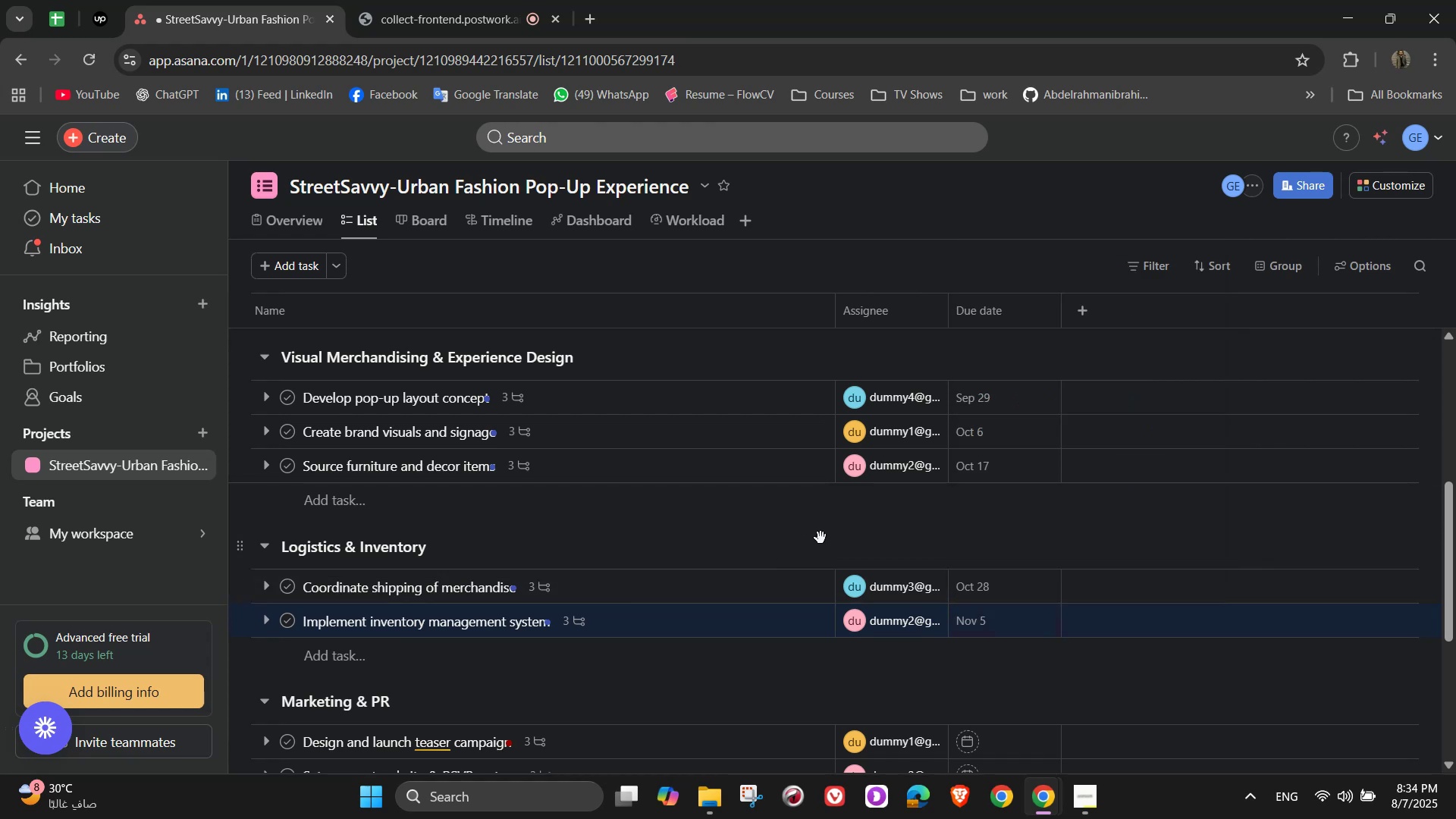 
scroll: coordinate [972, 520], scroll_direction: down, amount: 4.0
 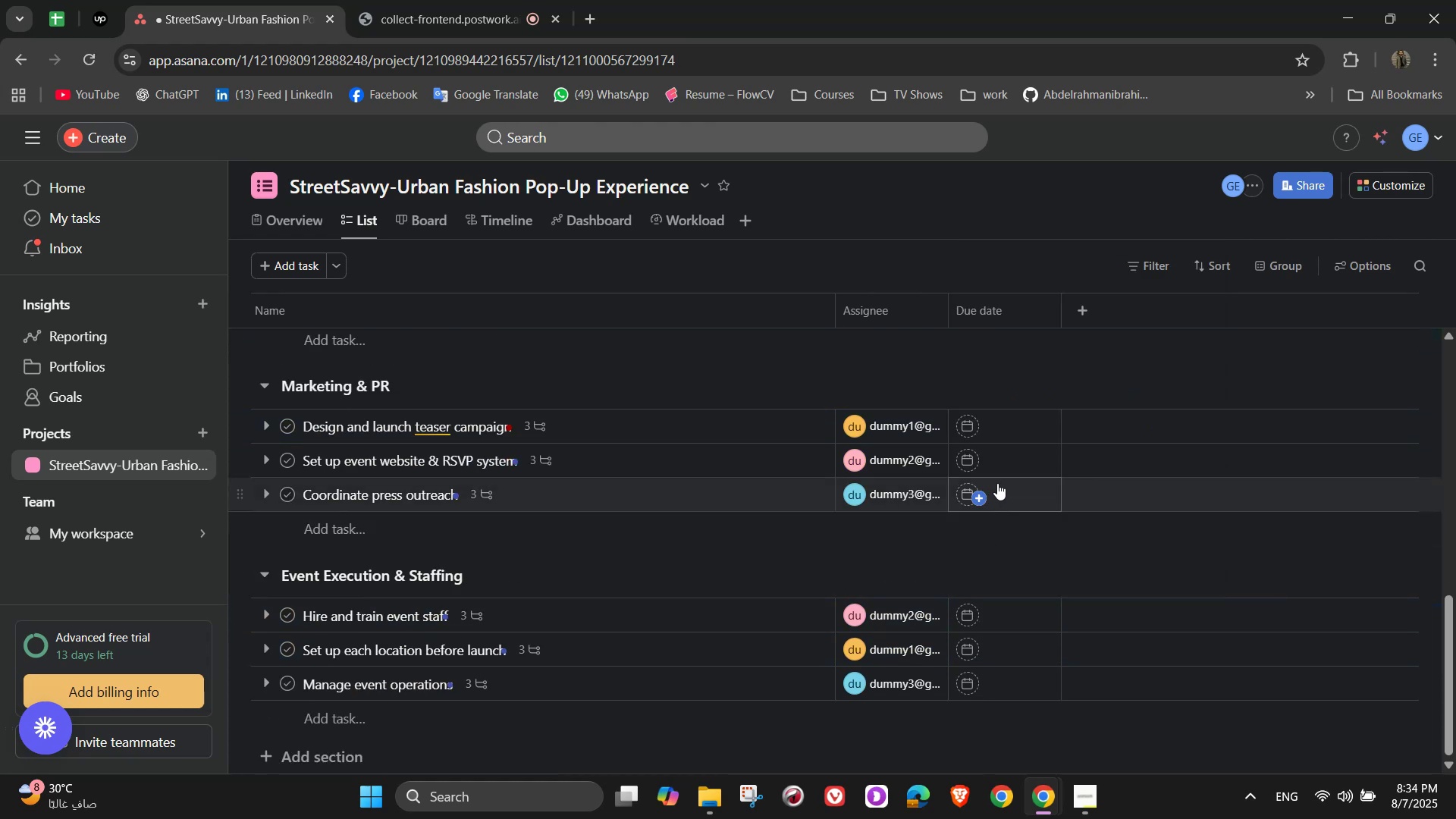 
scroll: coordinate [1011, 455], scroll_direction: up, amount: 1.0
 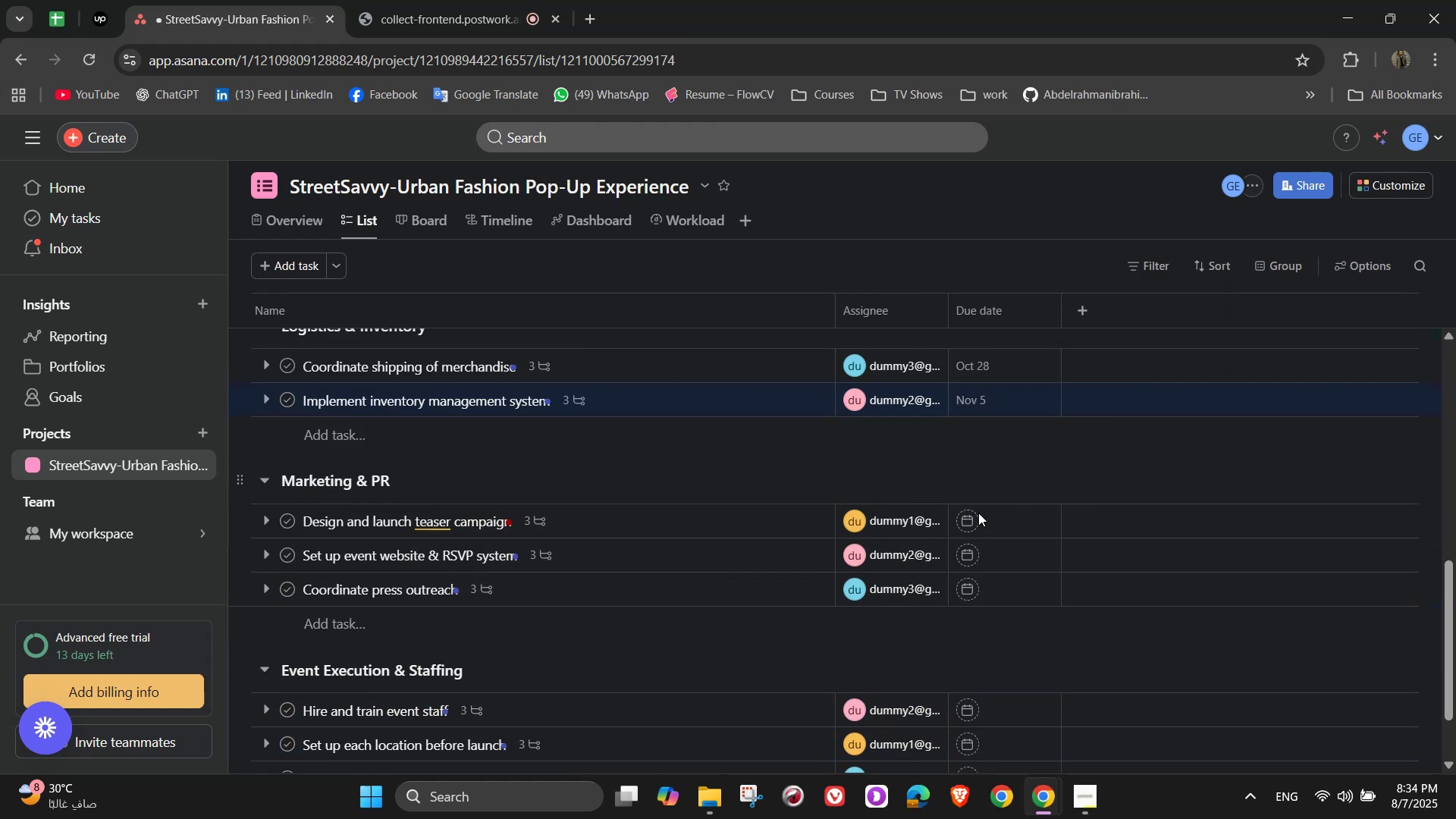 
left_click([977, 525])
 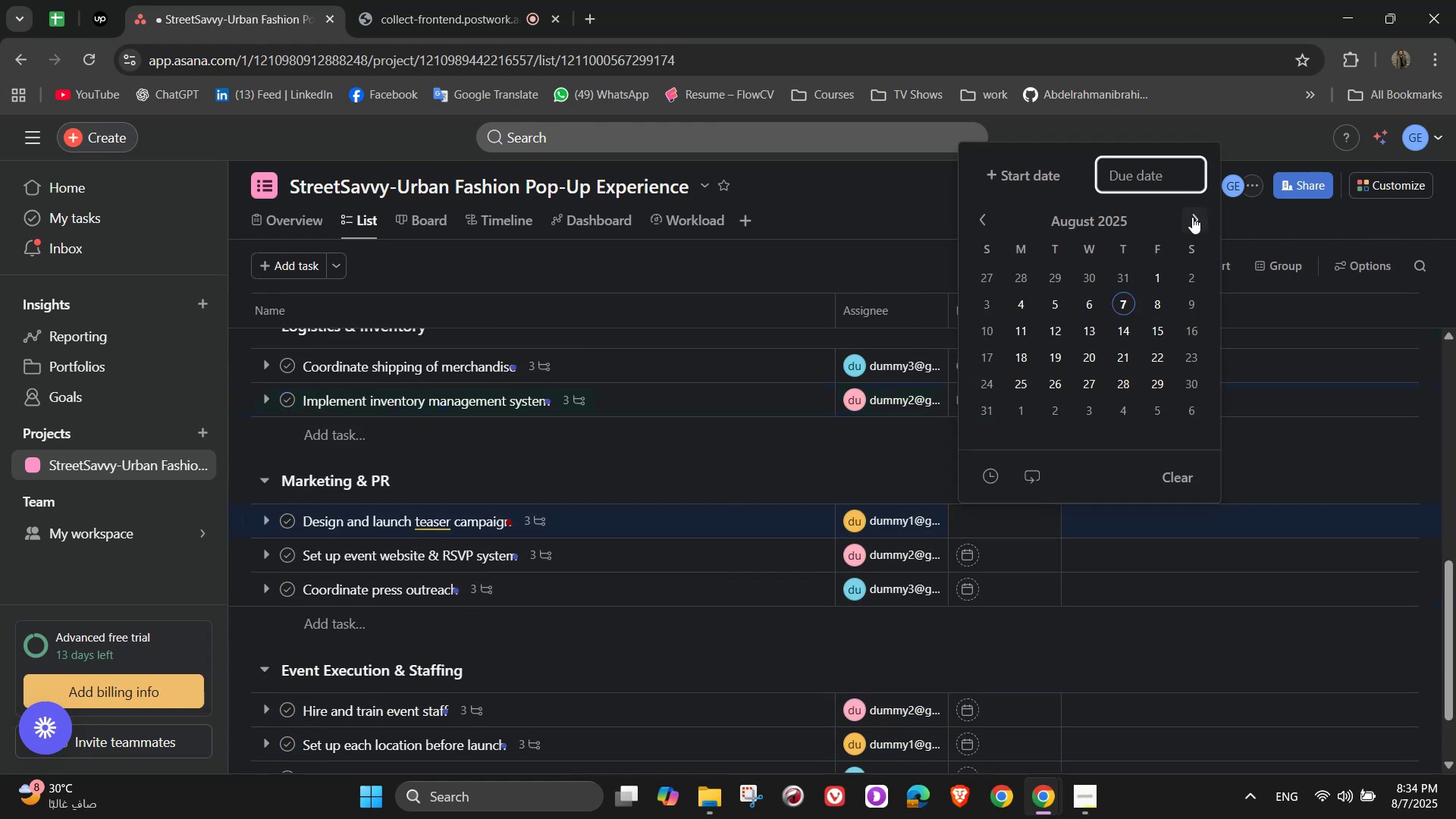 
double_click([1197, 217])
 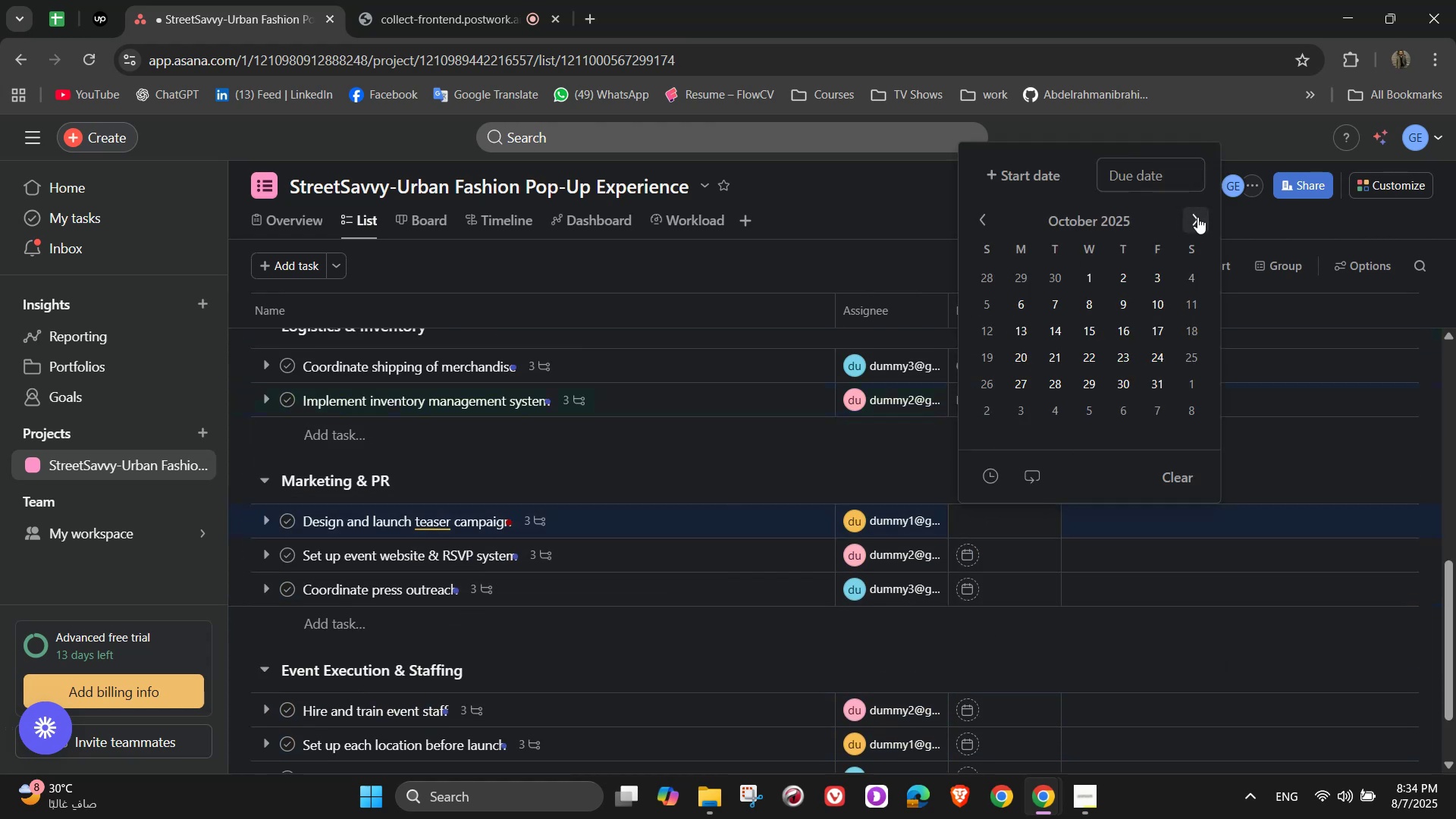 
left_click([1197, 217])
 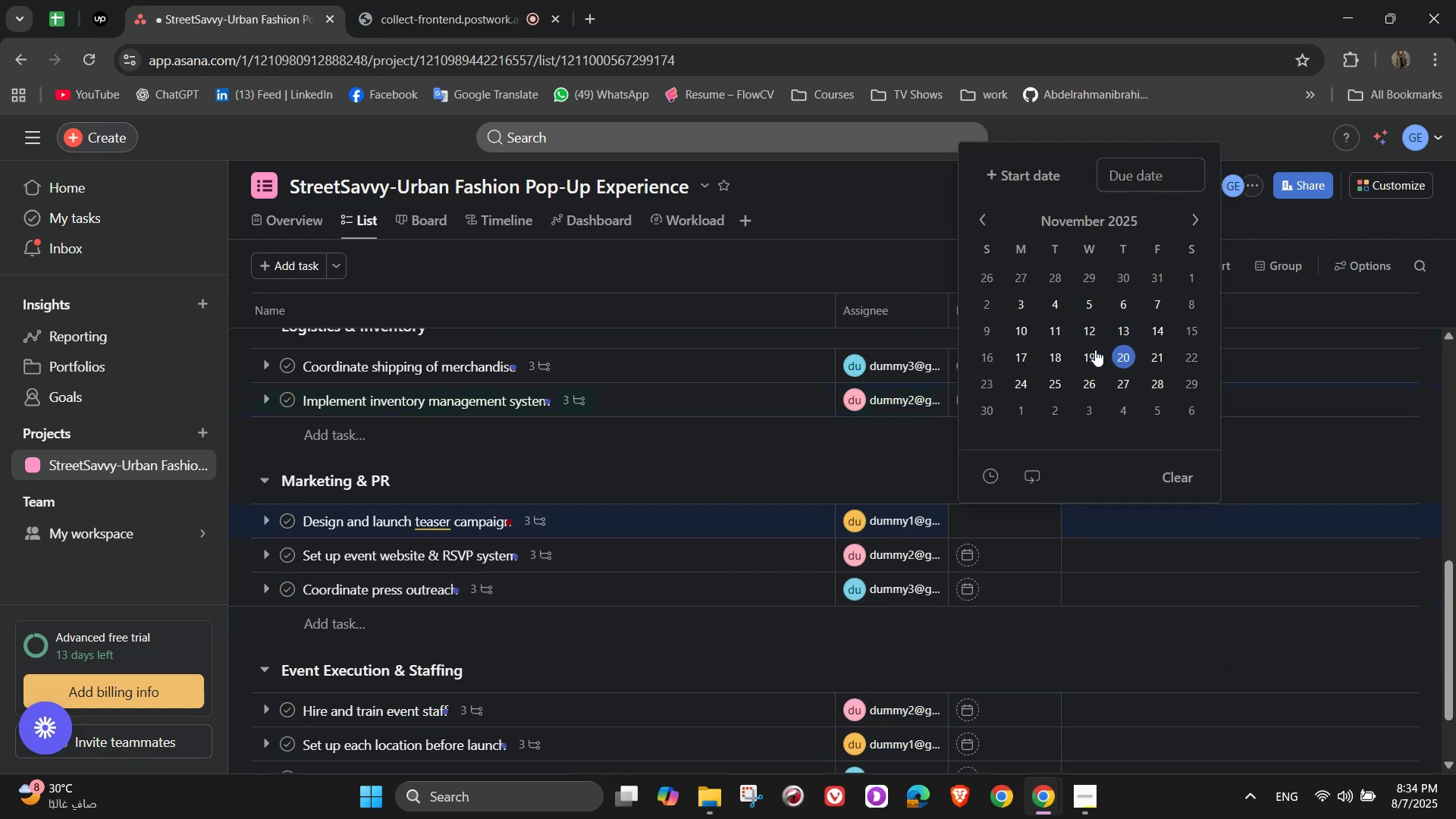 
left_click([1090, 337])
 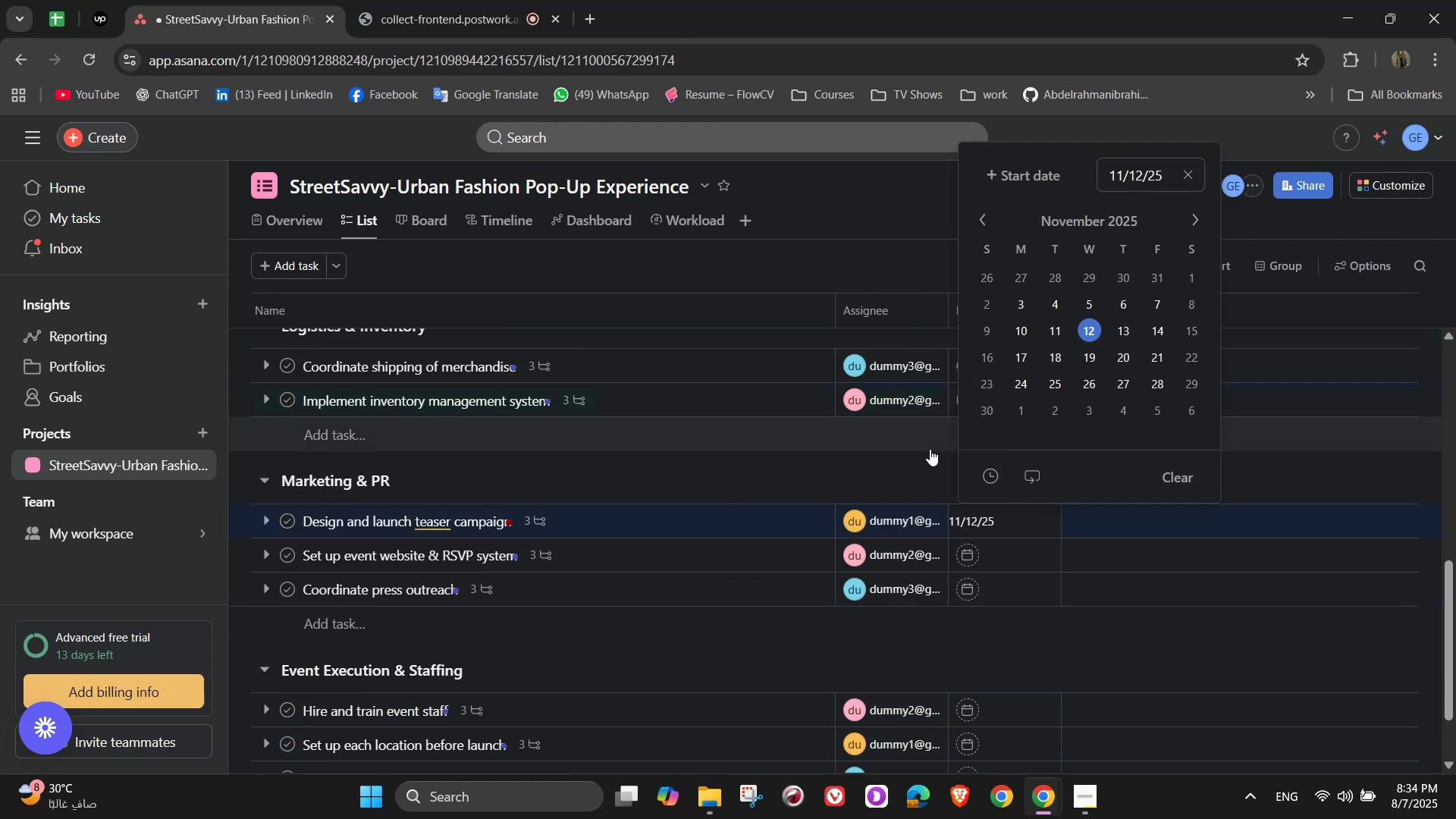 
left_click([912, 467])
 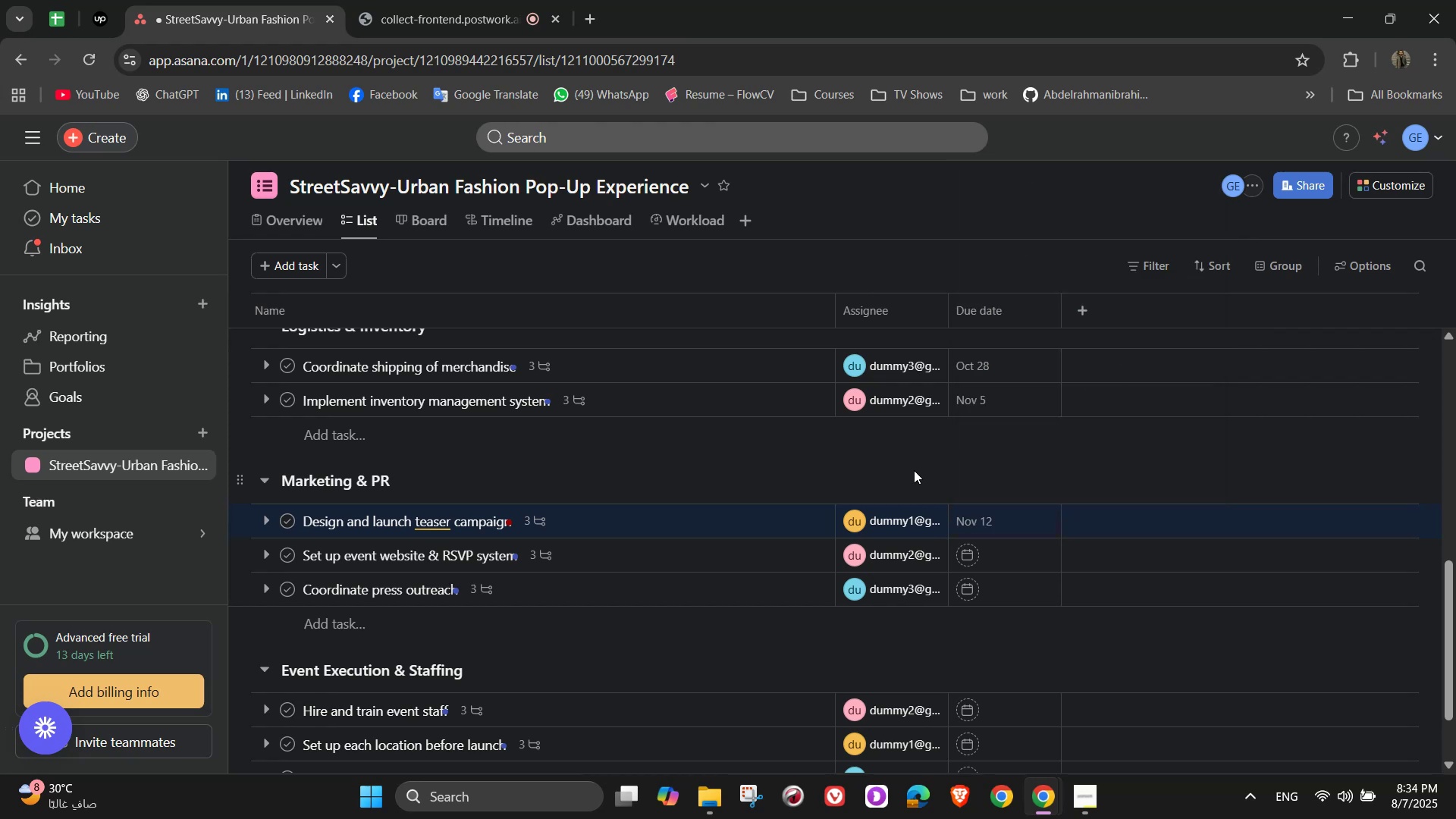 
scroll: coordinate [914, 470], scroll_direction: down, amount: 1.0
 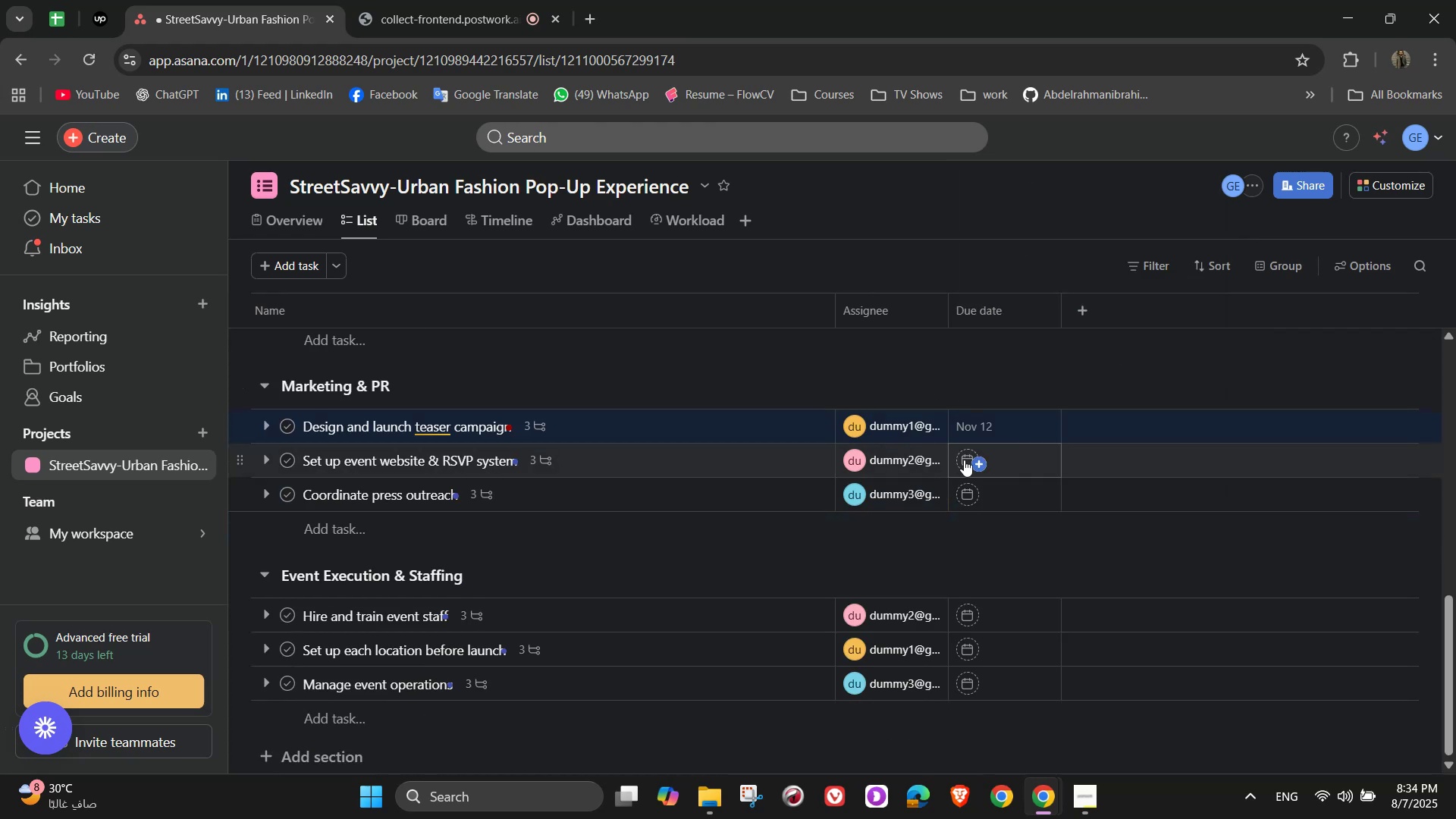 
left_click([971, 460])
 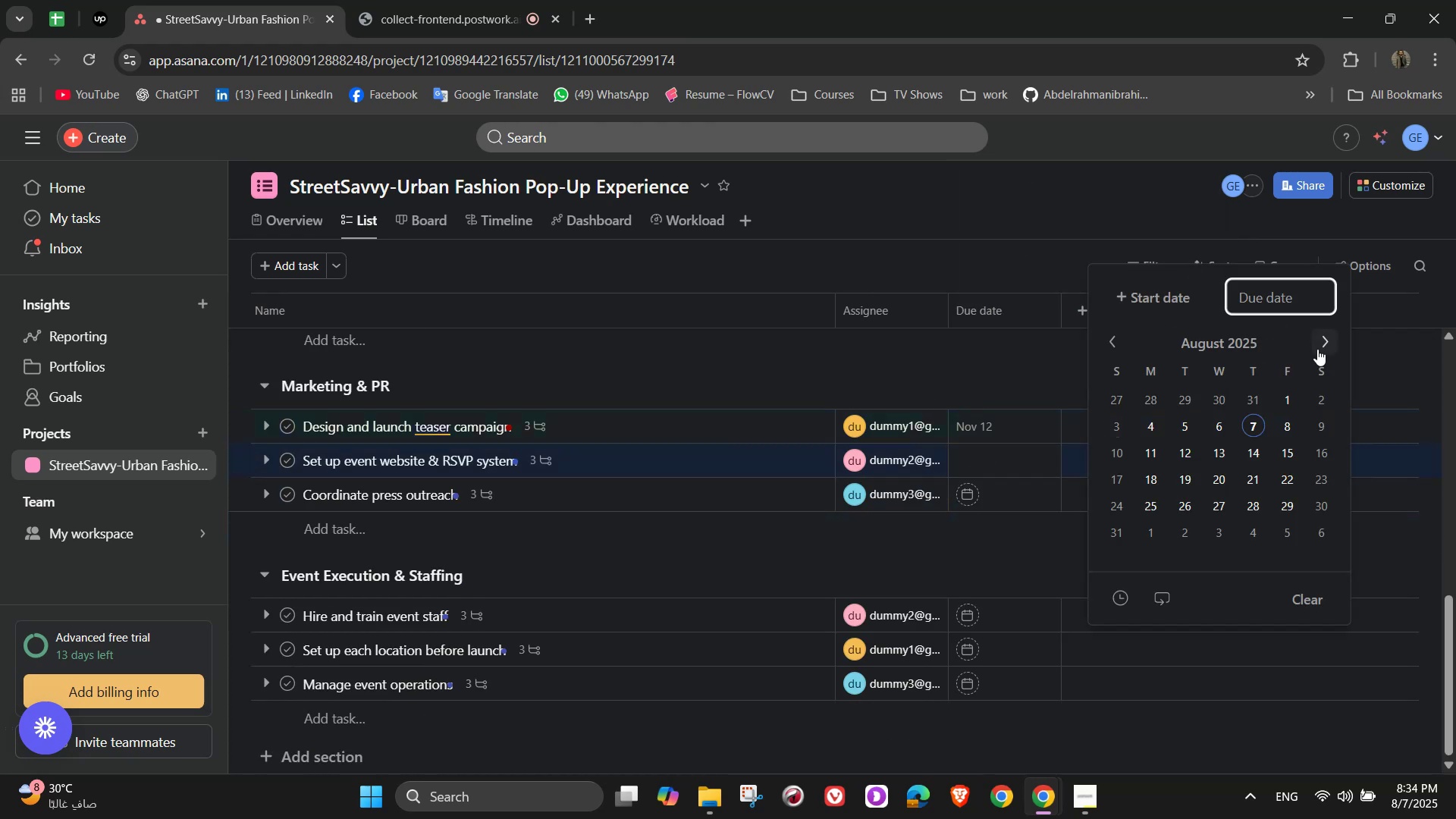 
double_click([1321, 349])
 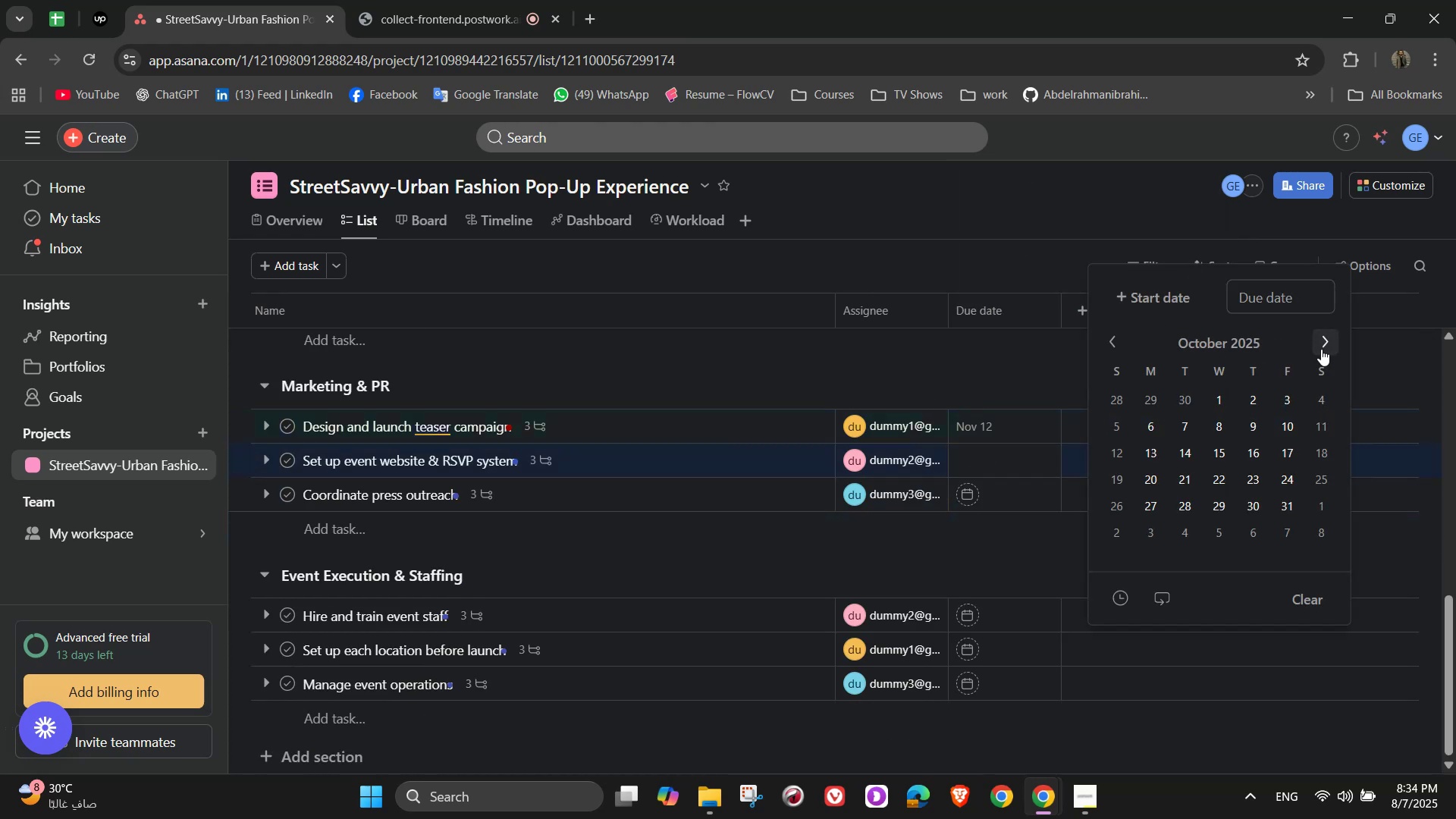 
left_click([1321, 349])
 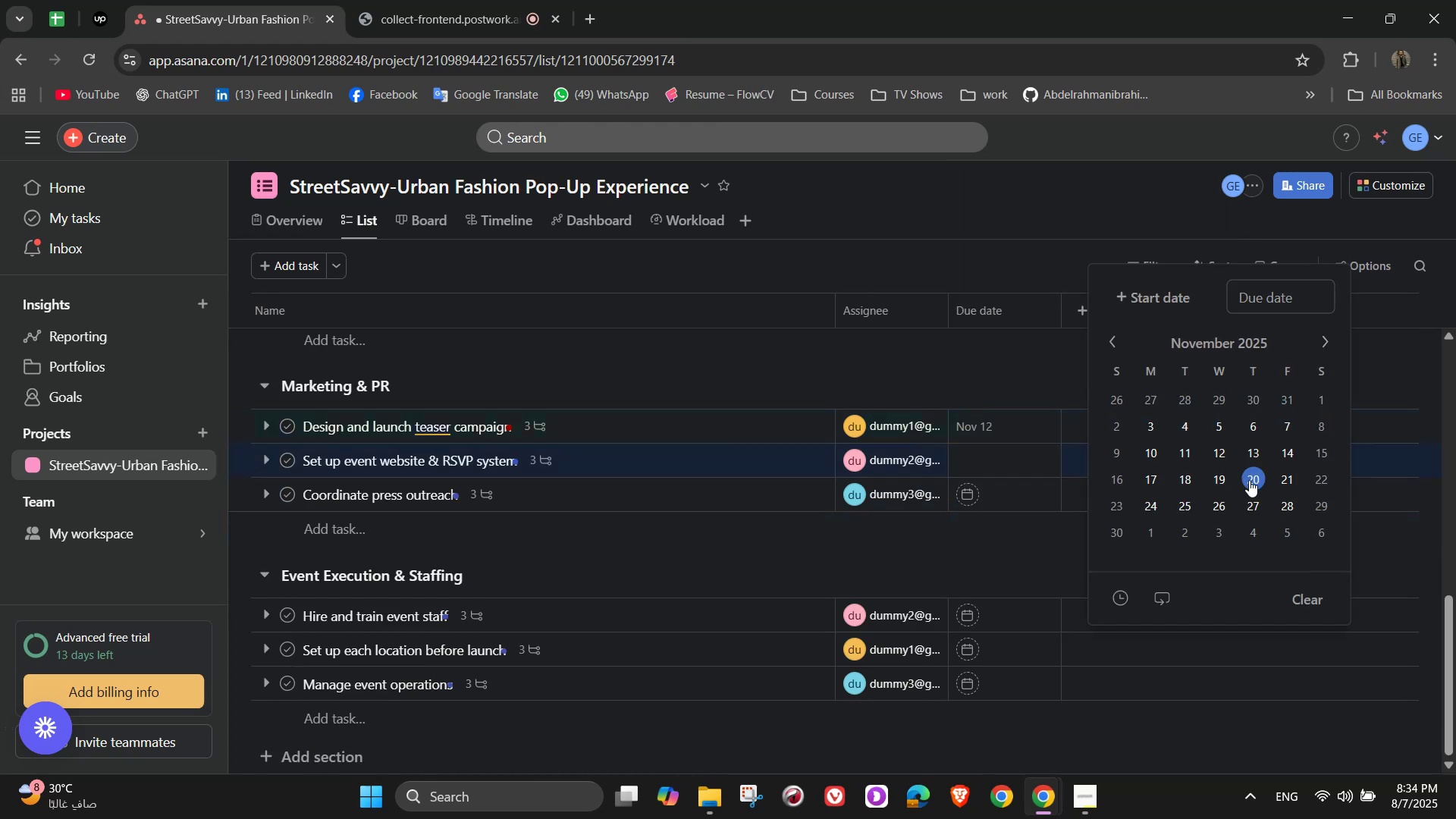 
left_click([1249, 480])
 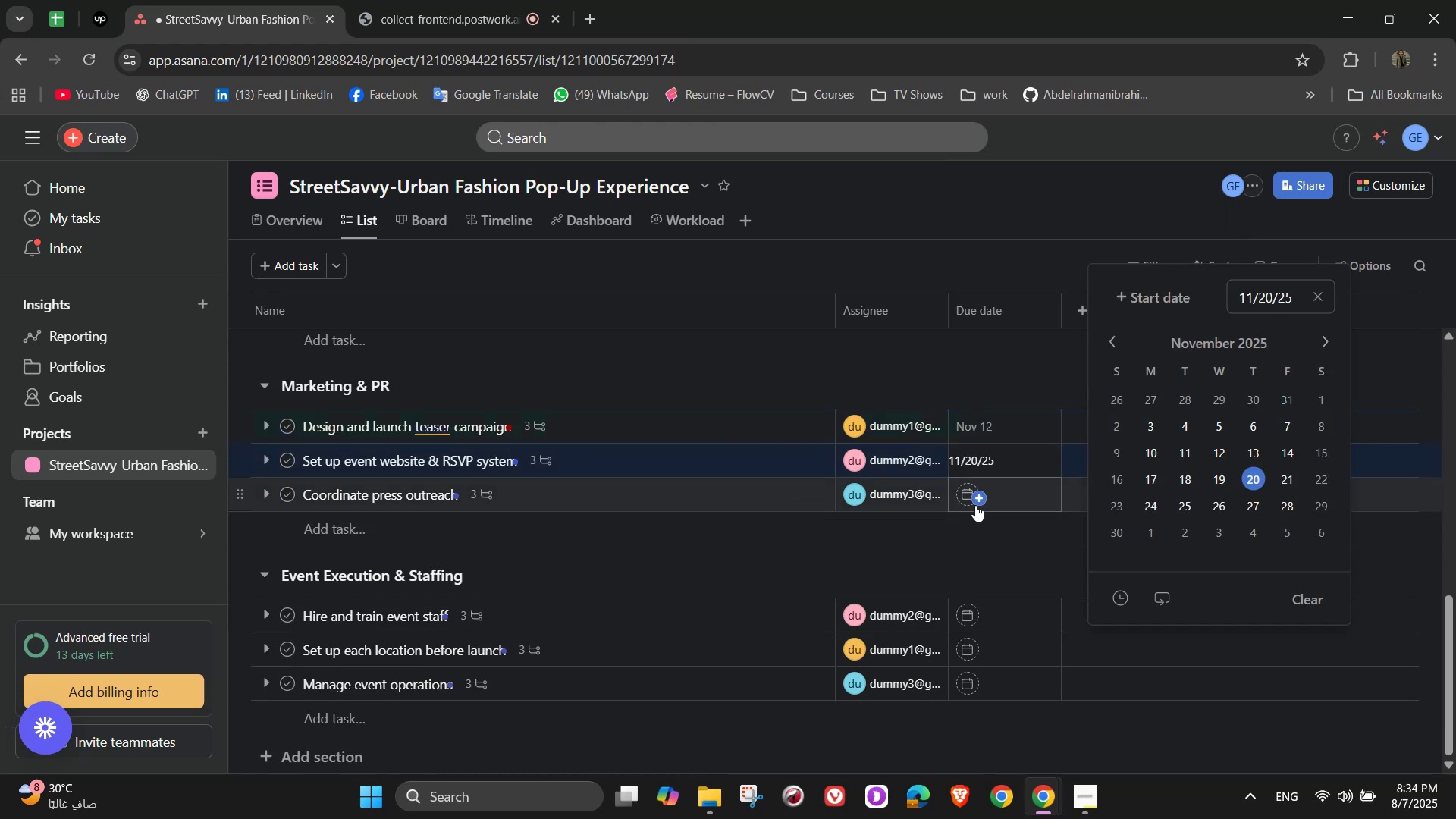 
left_click([975, 500])
 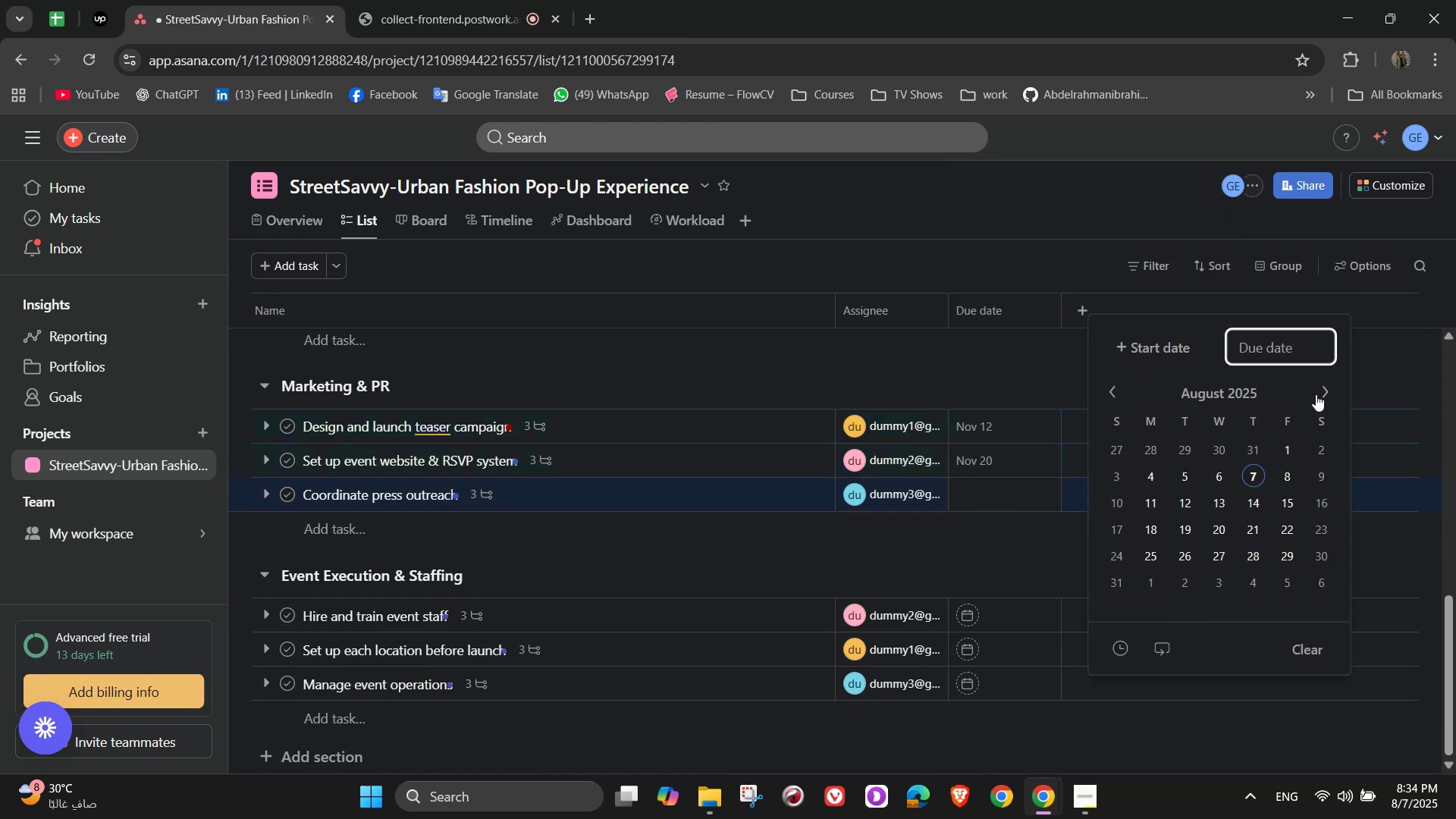 
double_click([1316, 394])
 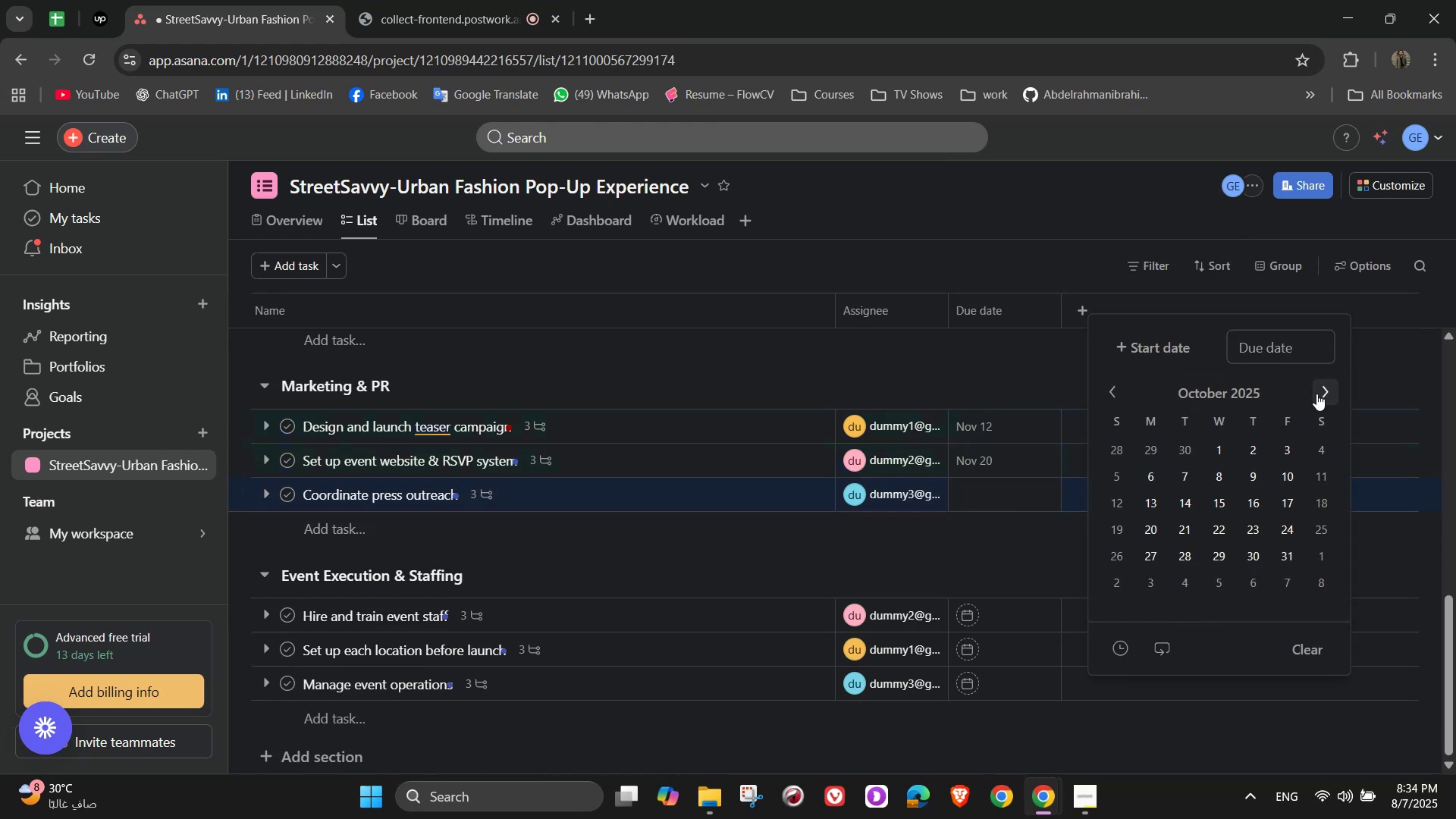 
left_click([1316, 394])
 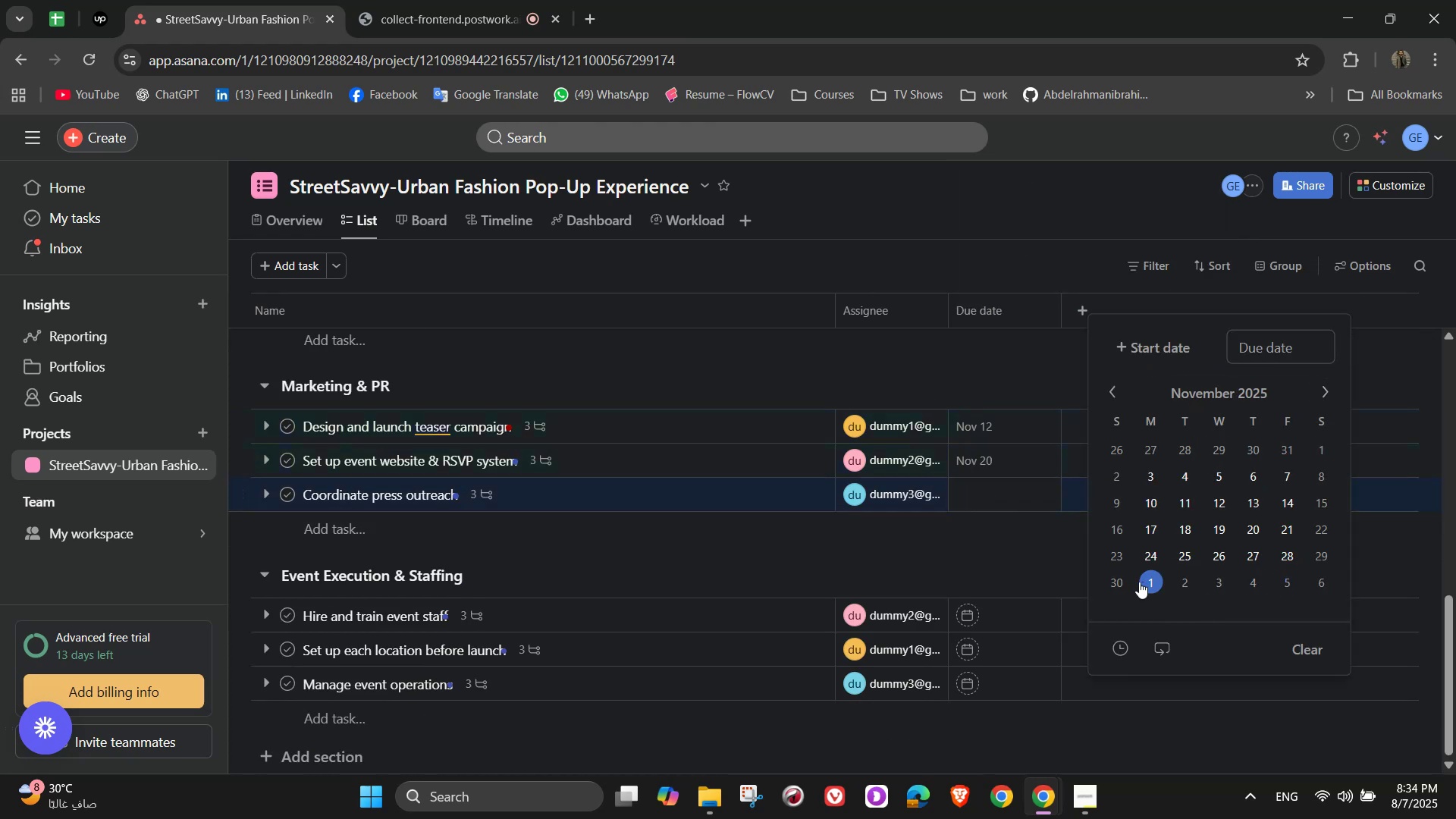 
left_click([1123, 582])
 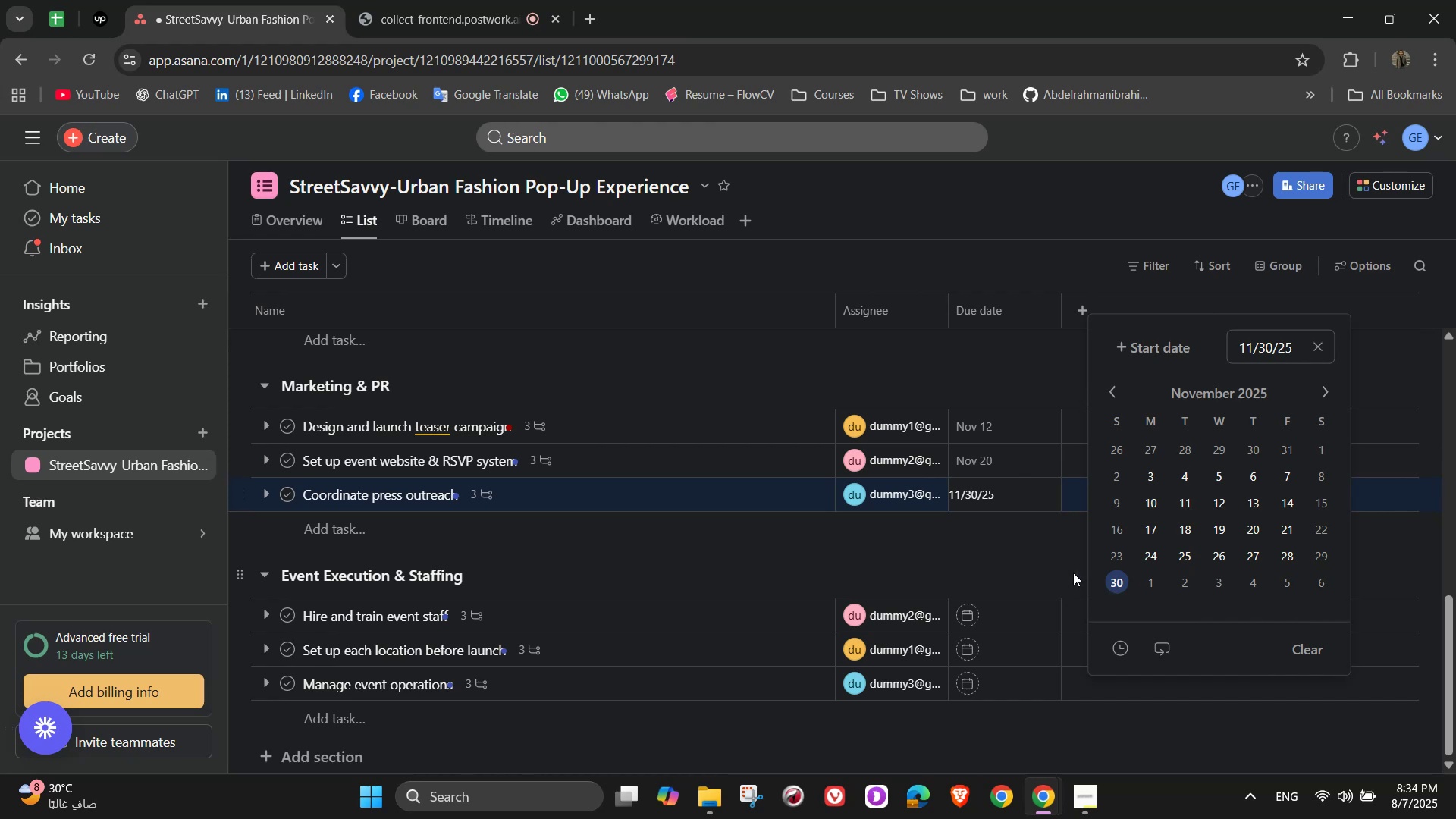 
left_click([1025, 546])
 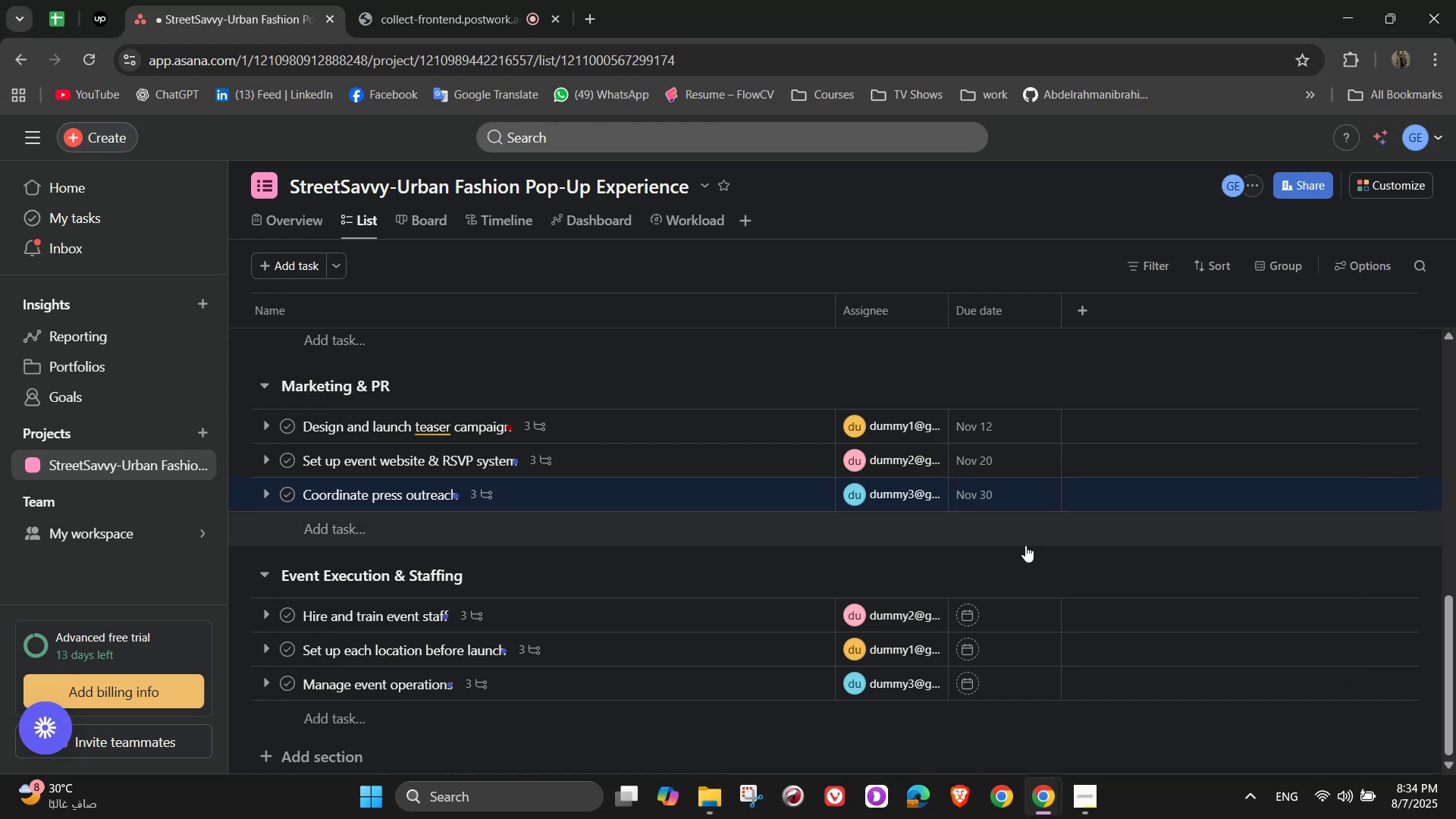 
scroll: coordinate [1228, 489], scroll_direction: down, amount: 5.0
 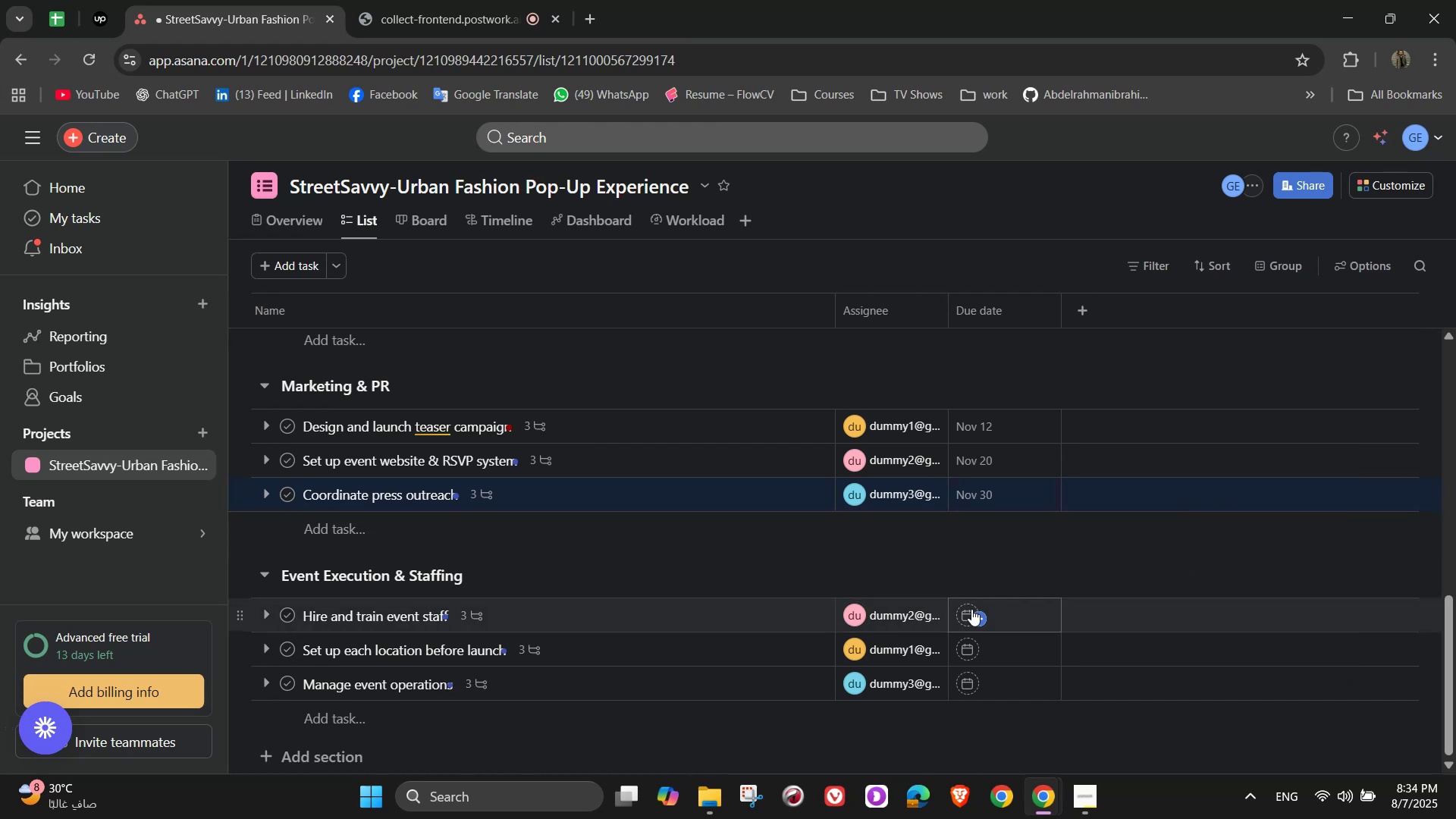 
left_click([980, 617])
 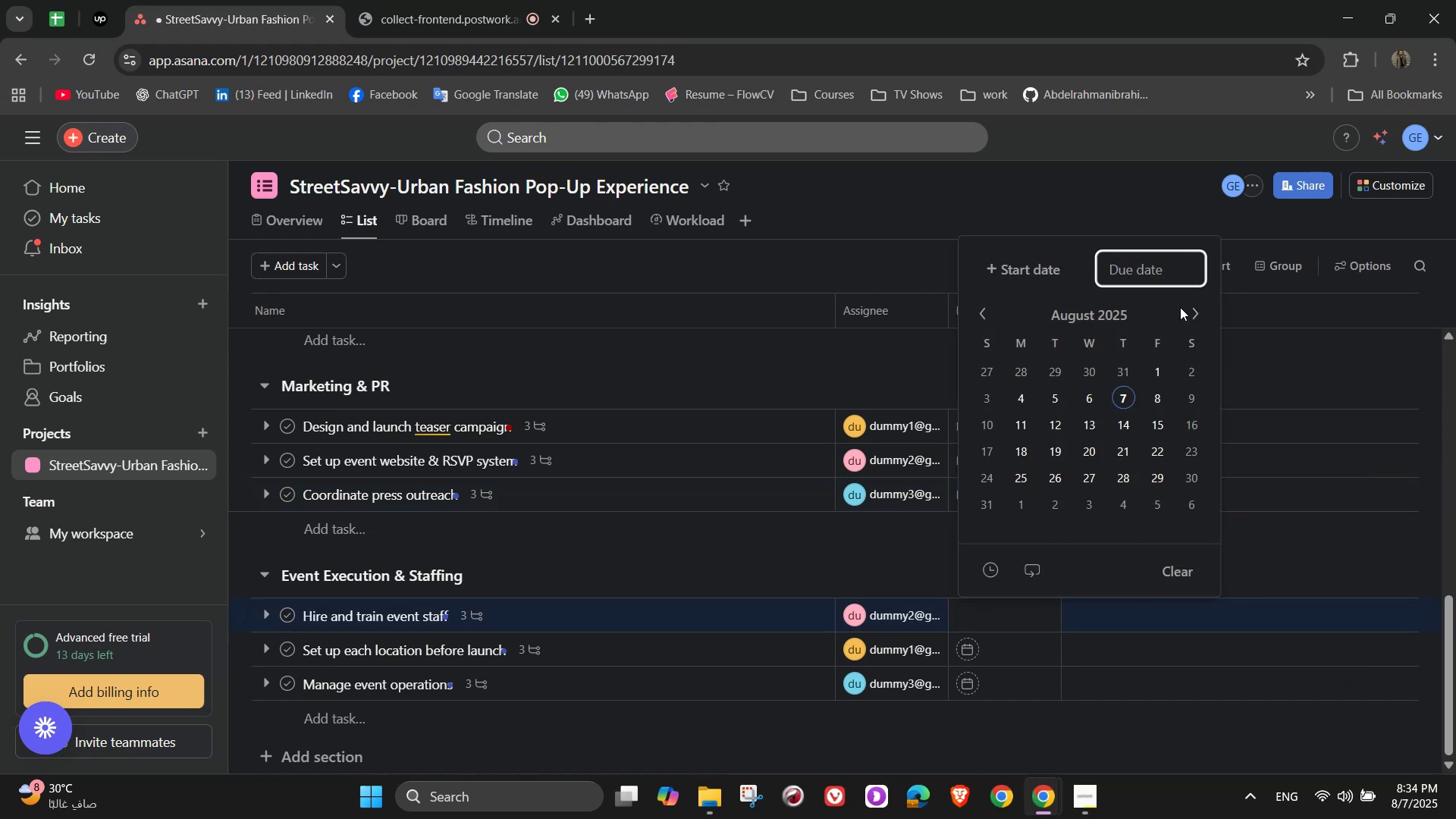 
double_click([1200, 322])
 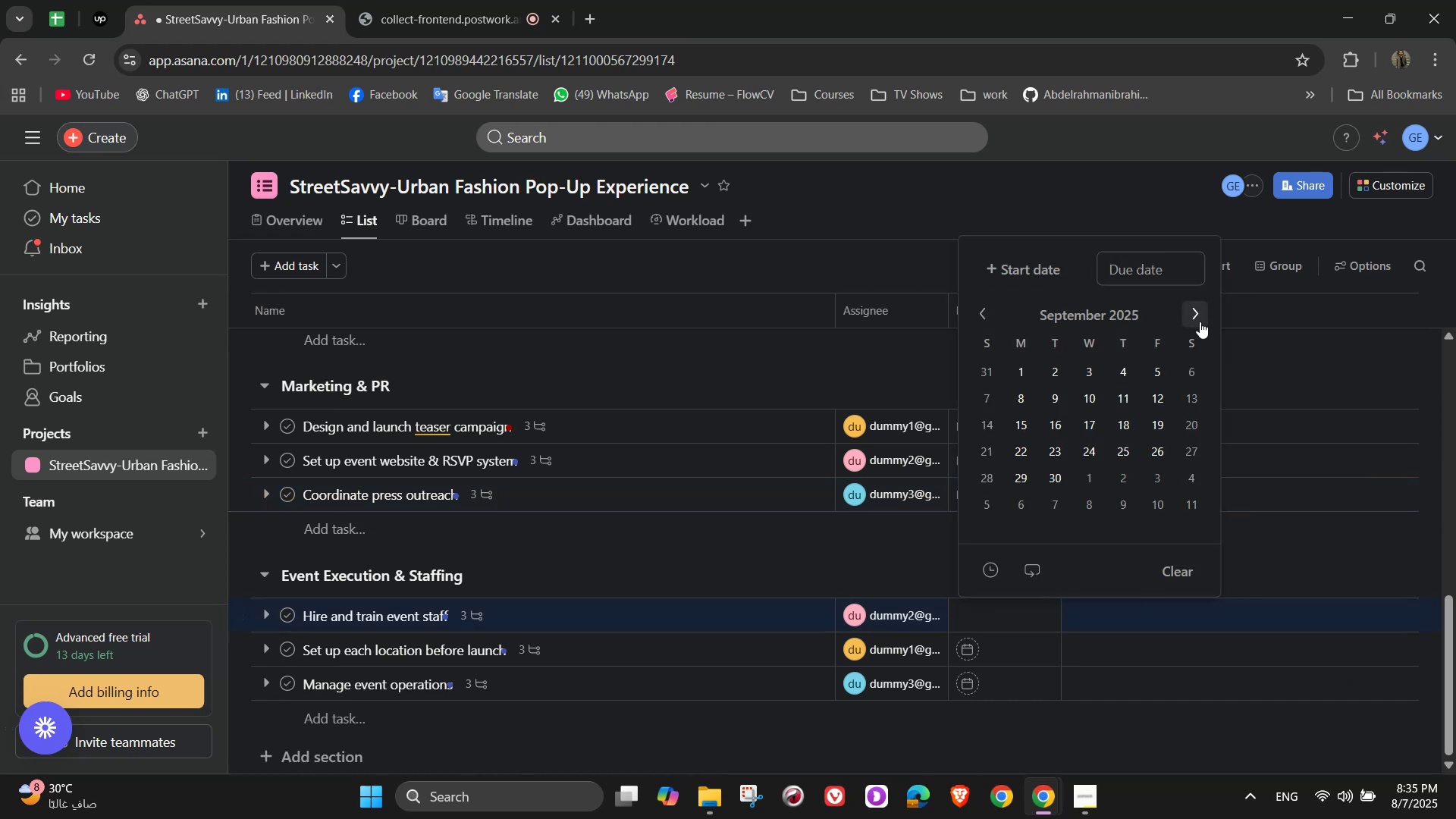 
triple_click([1200, 322])
 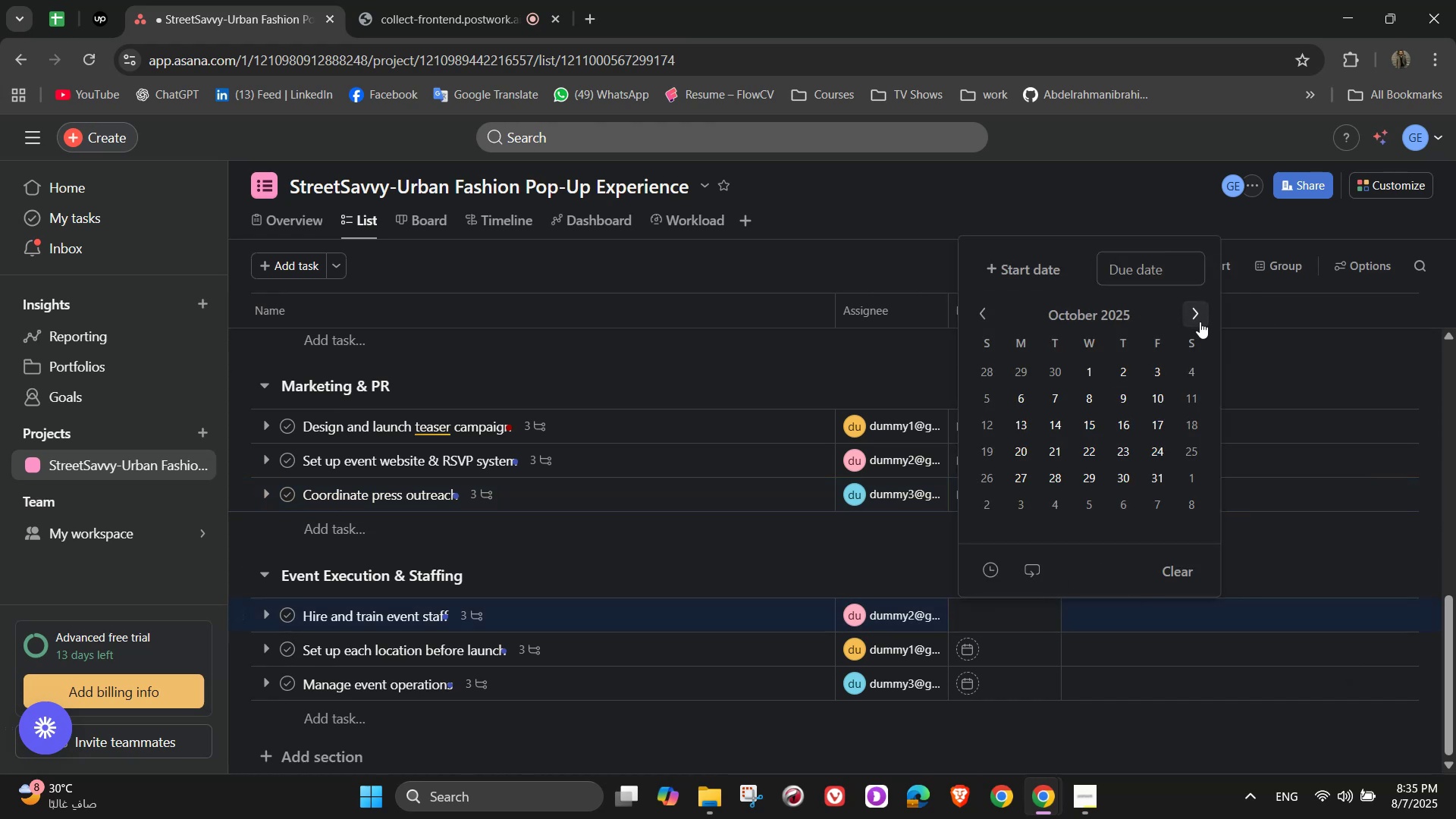 
left_click([1200, 322])
 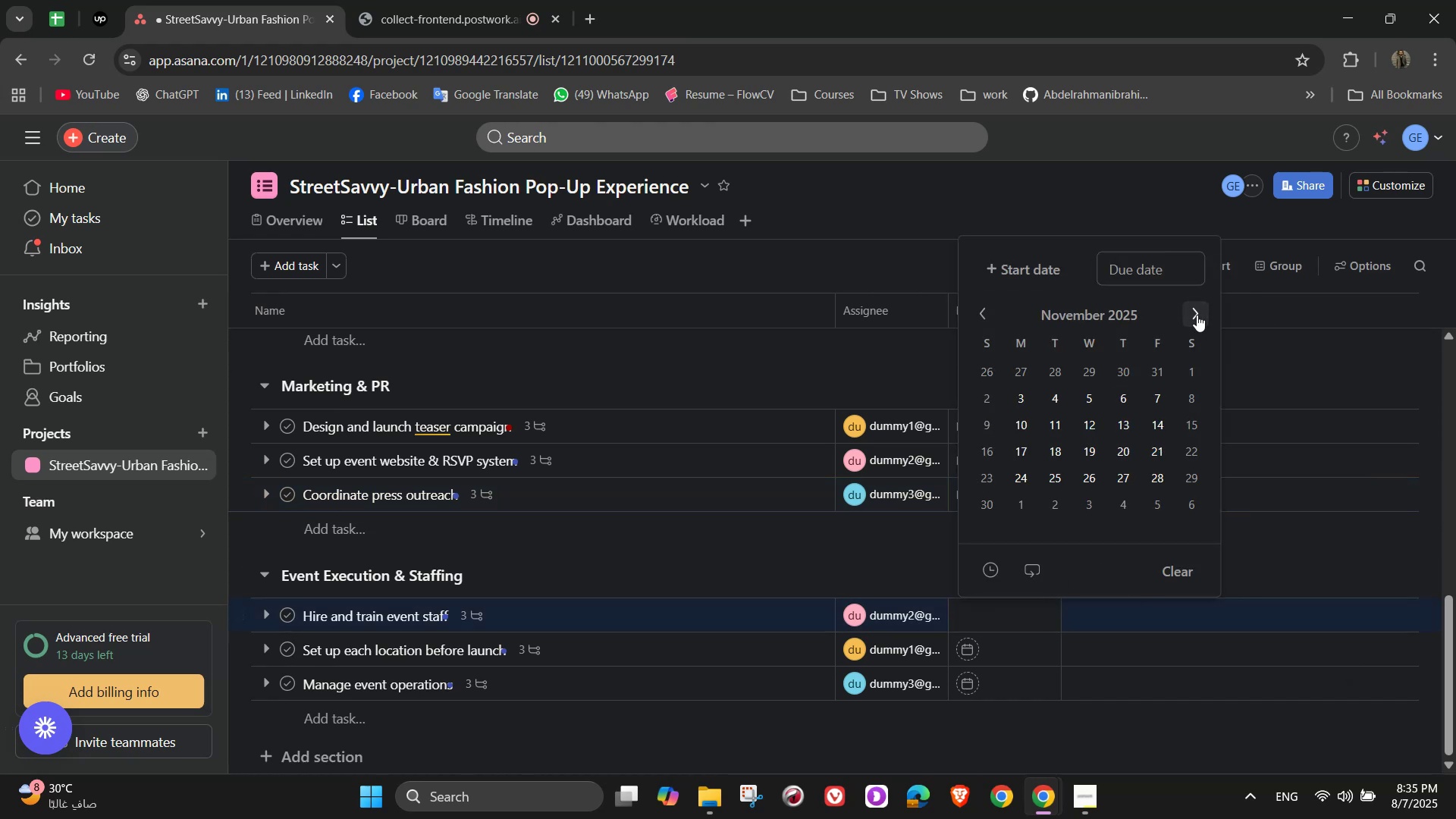 
left_click([1197, 314])
 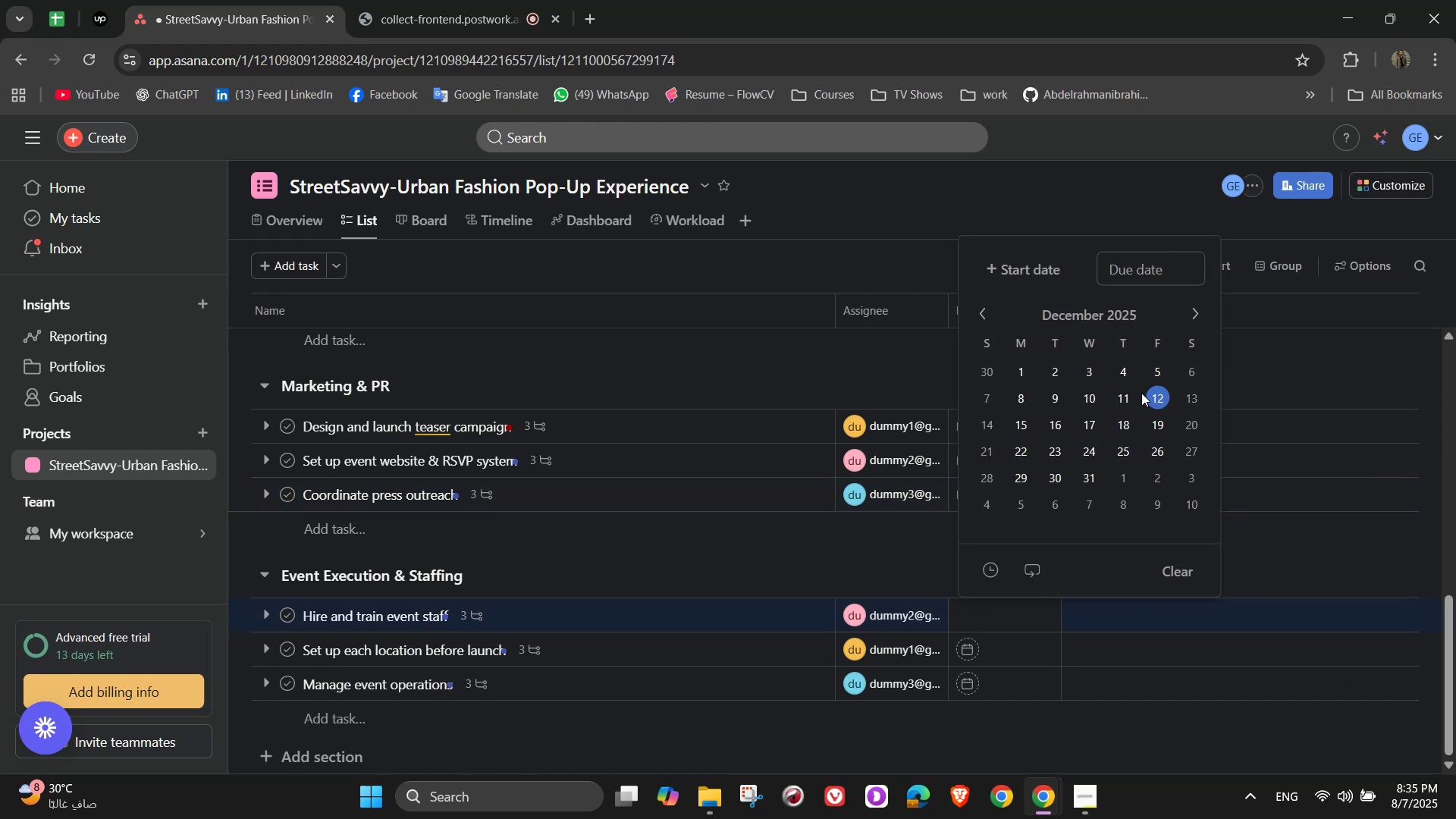 
left_click([1148, 394])
 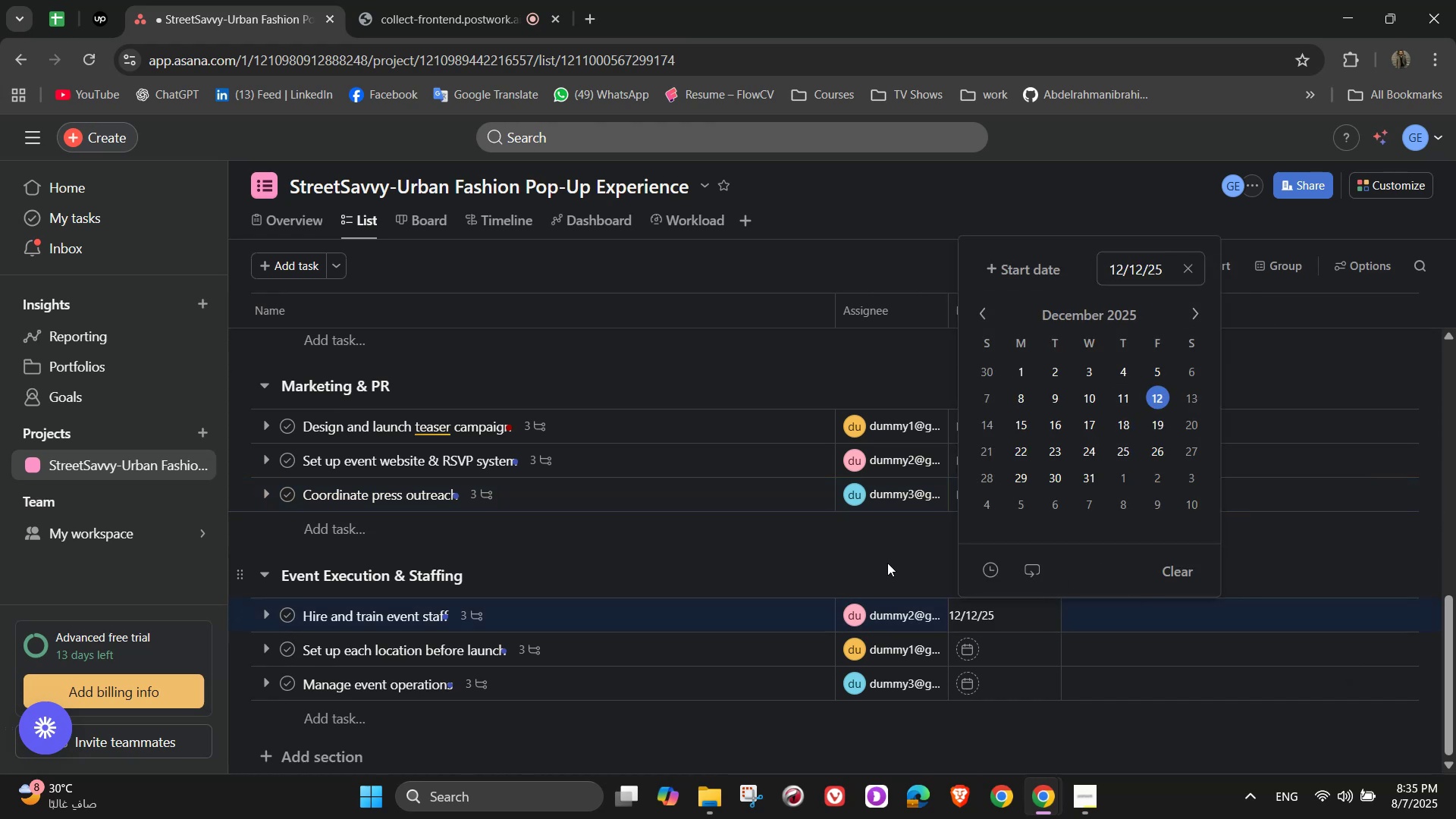 
left_click([886, 563])
 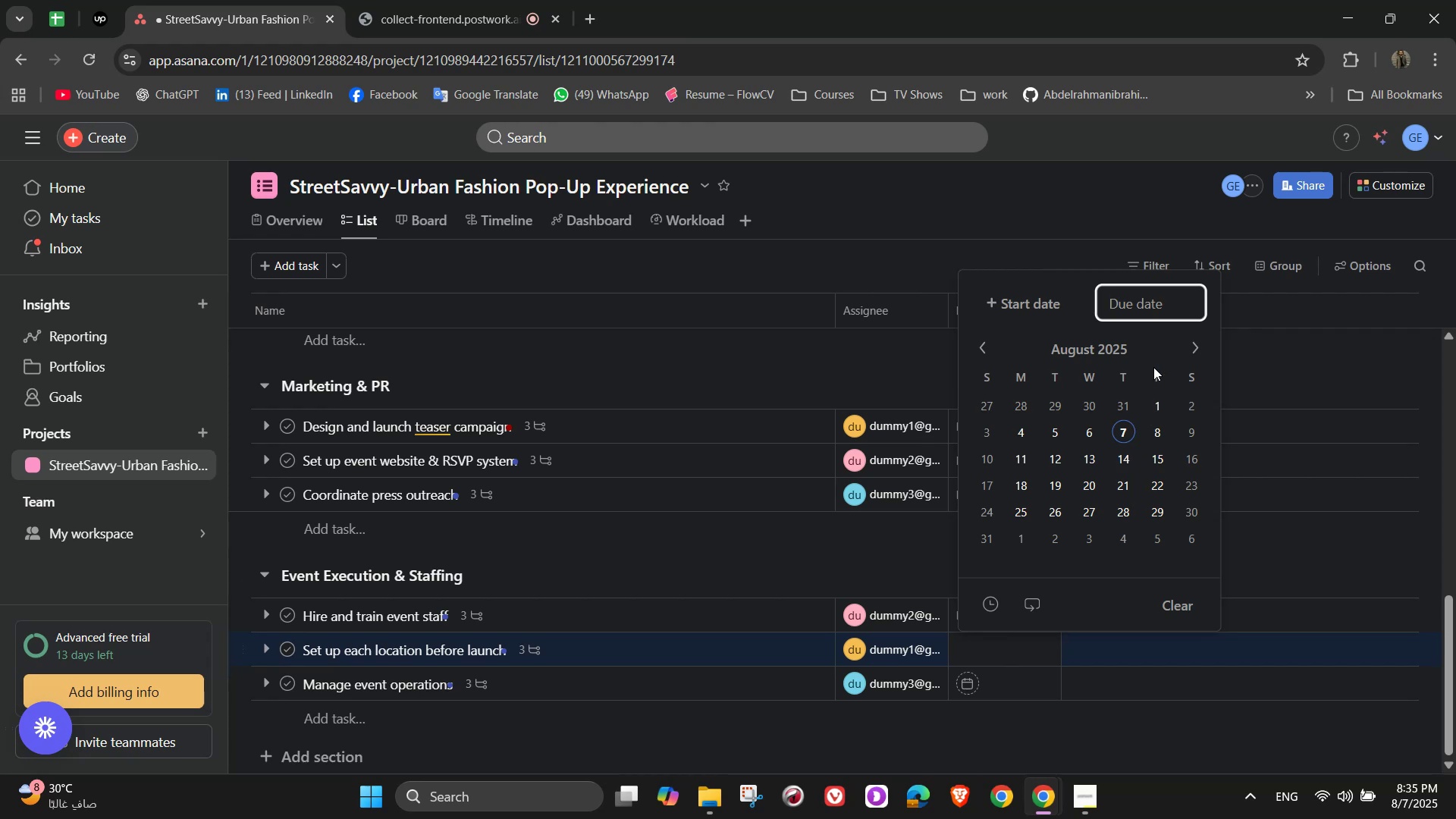 
left_click([1186, 350])
 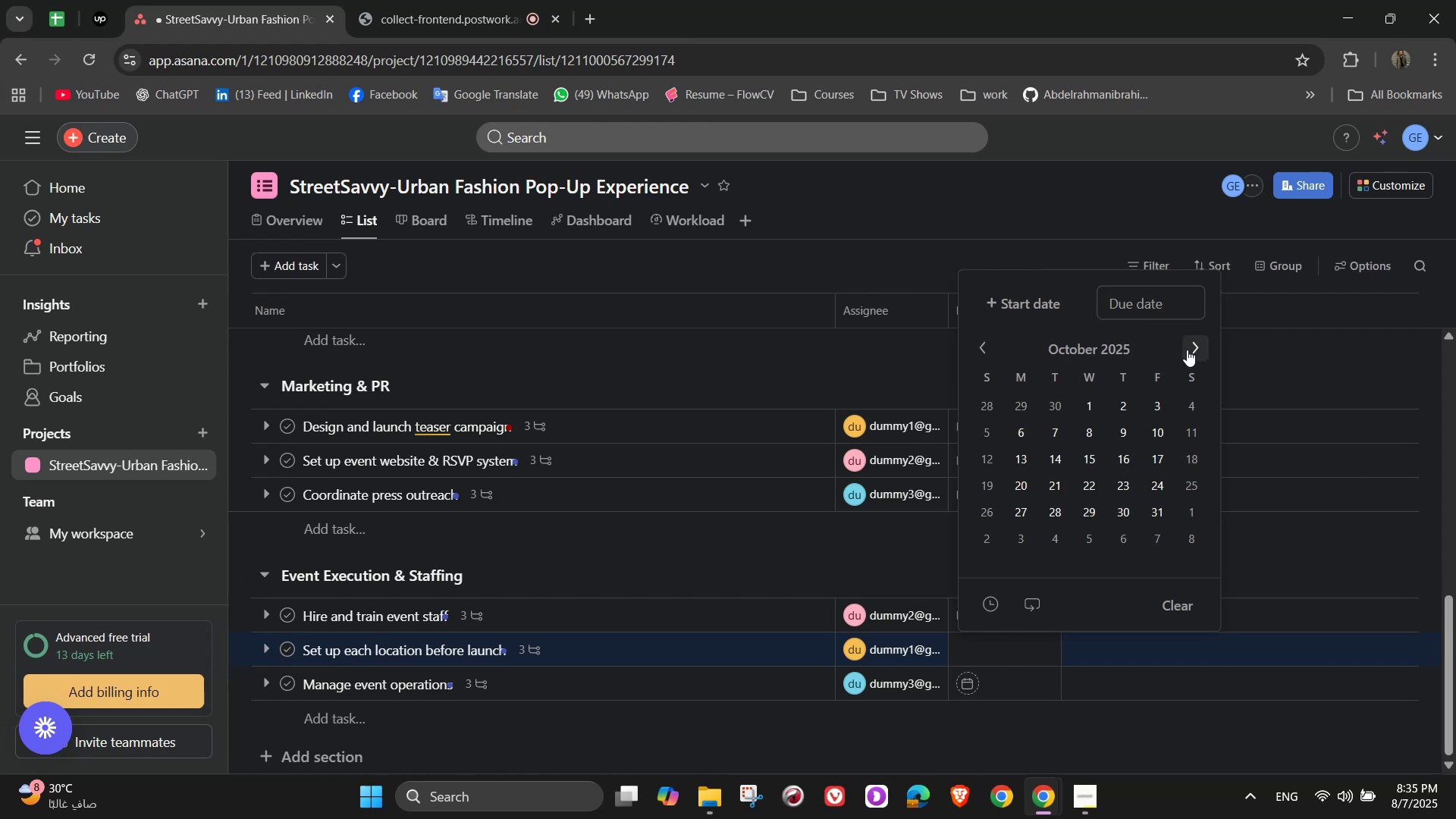 
left_click([1187, 350])
 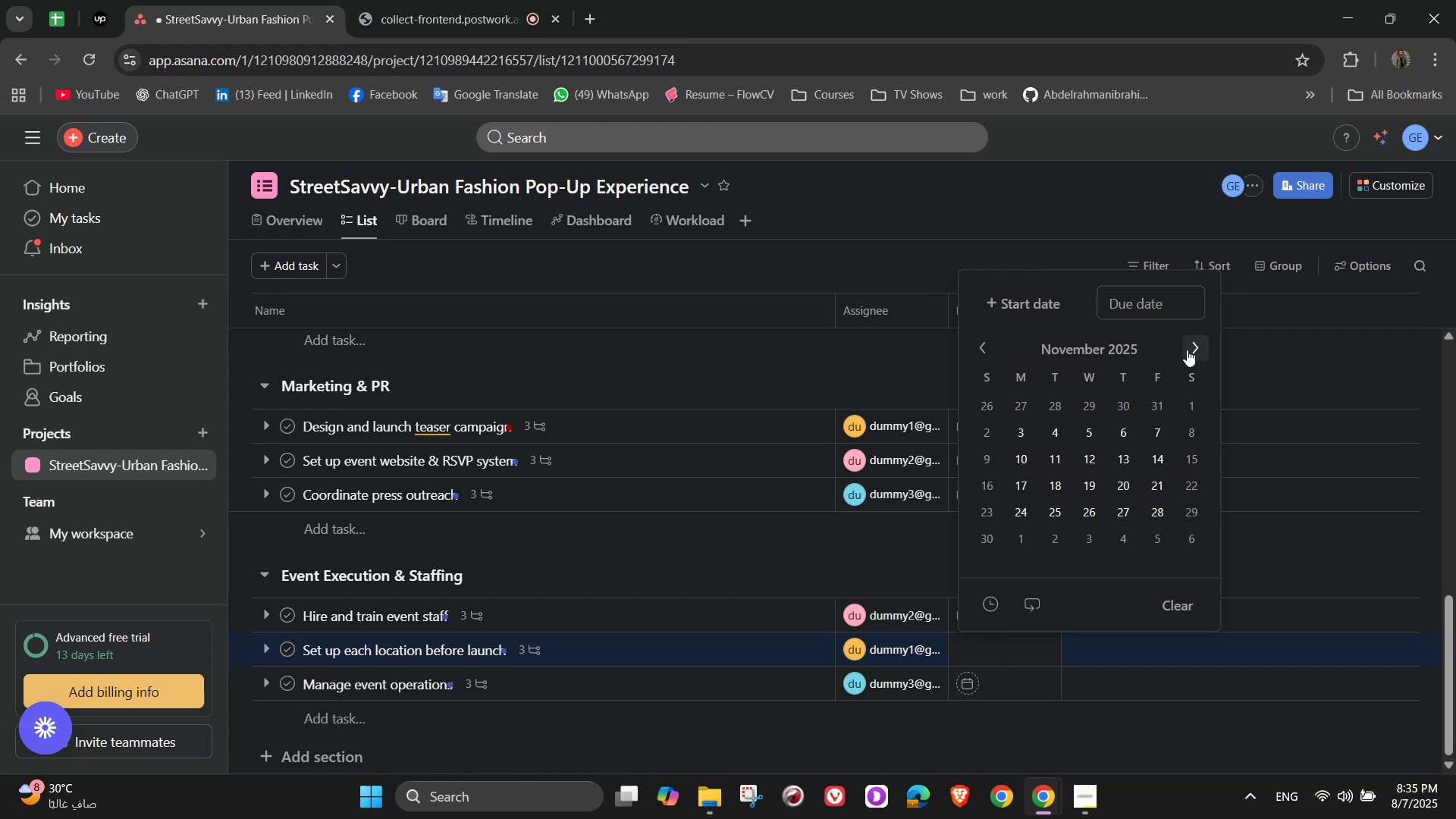 
left_click([1187, 350])
 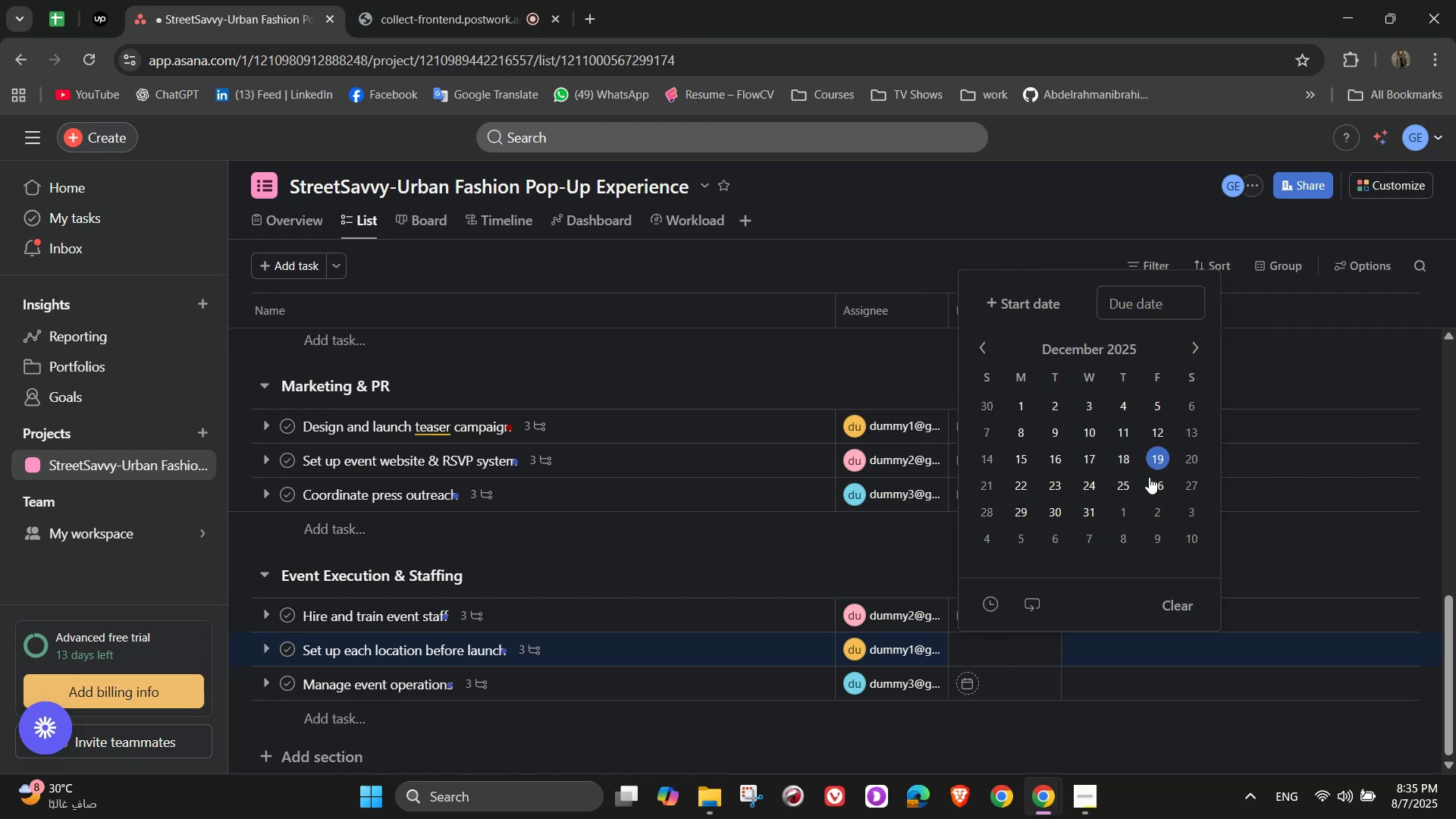 
left_click([1019, 496])
 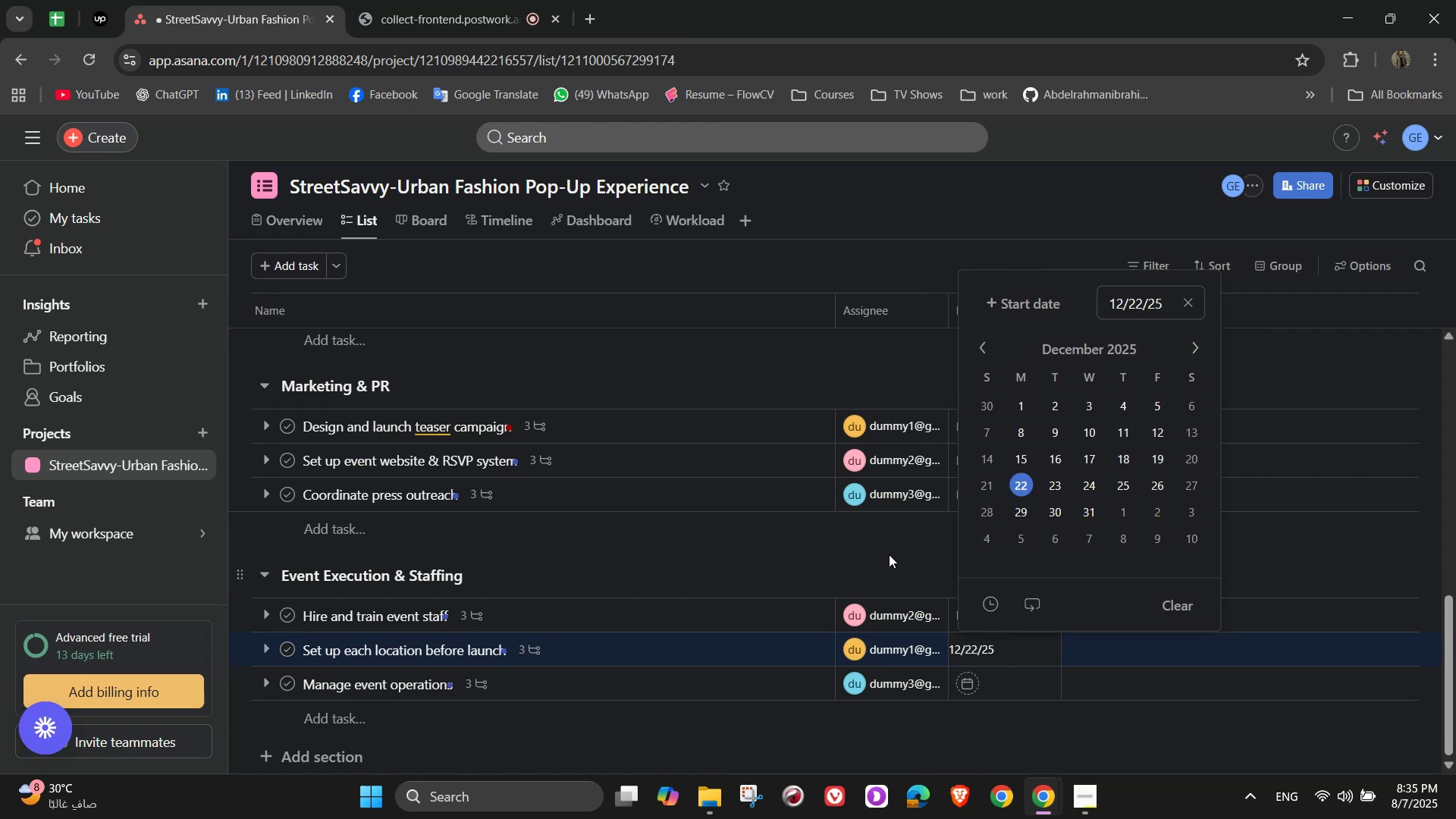 
left_click([858, 572])
 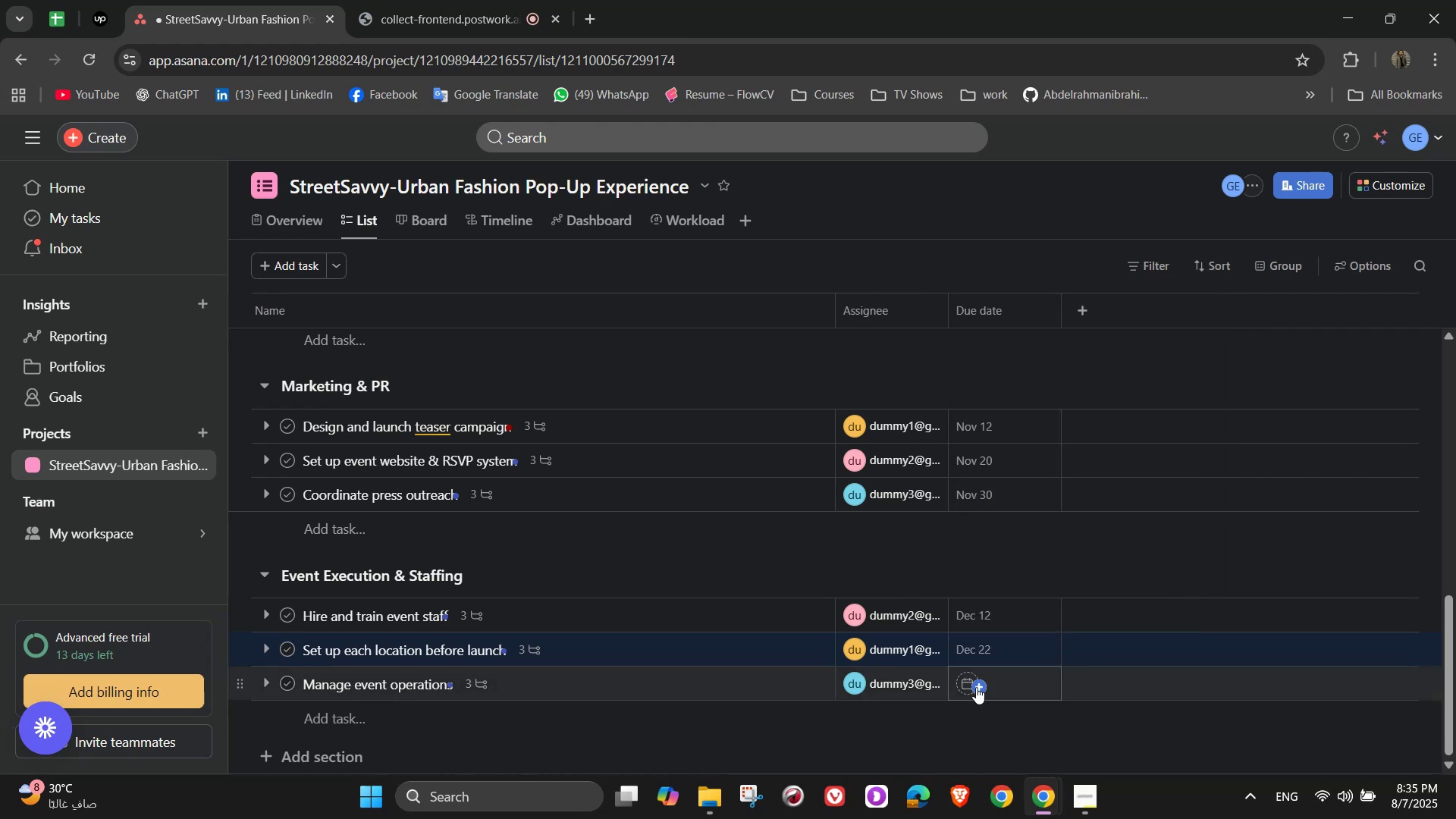 
left_click([976, 688])
 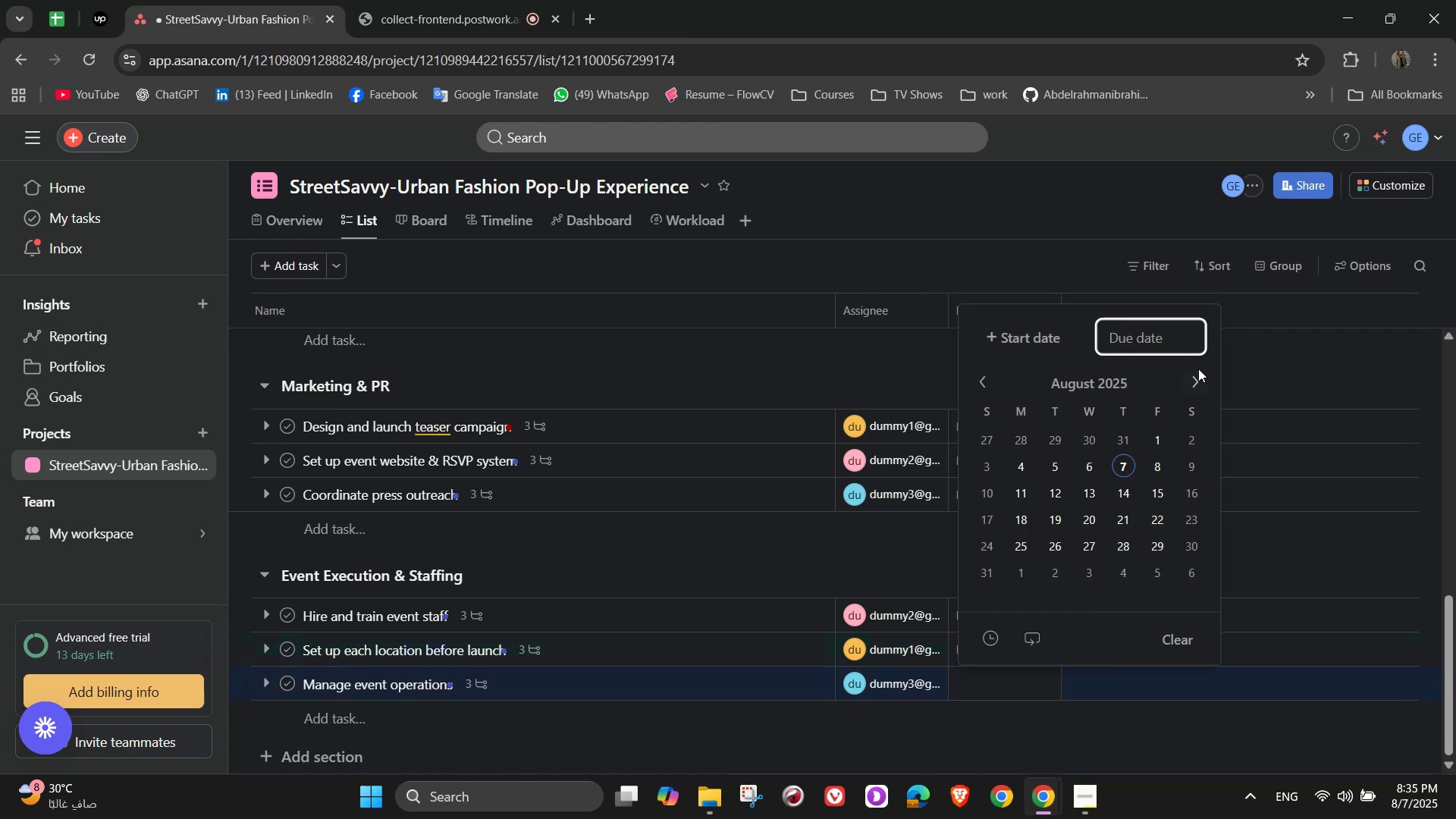 
double_click([1197, 381])
 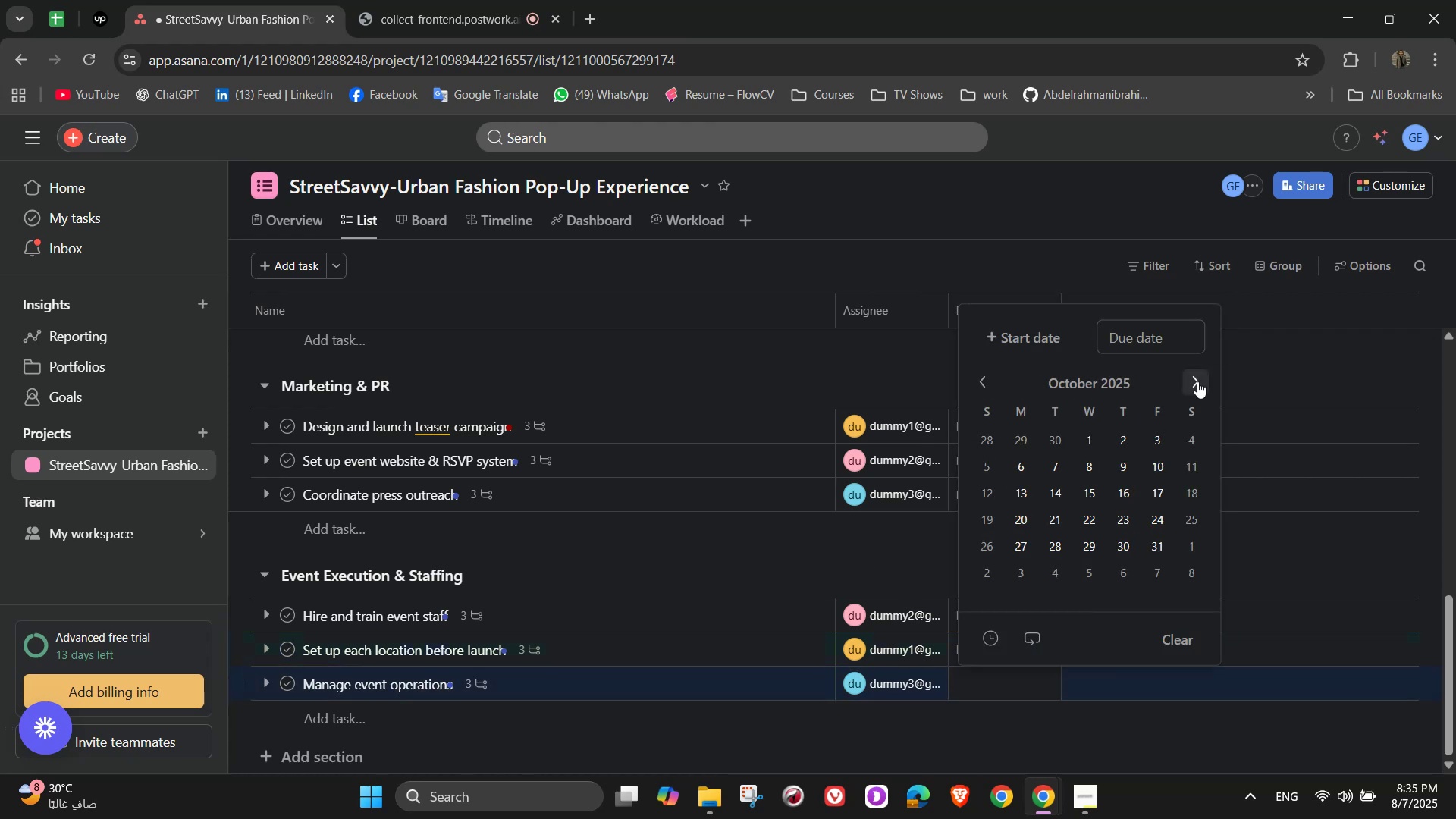 
triple_click([1197, 381])
 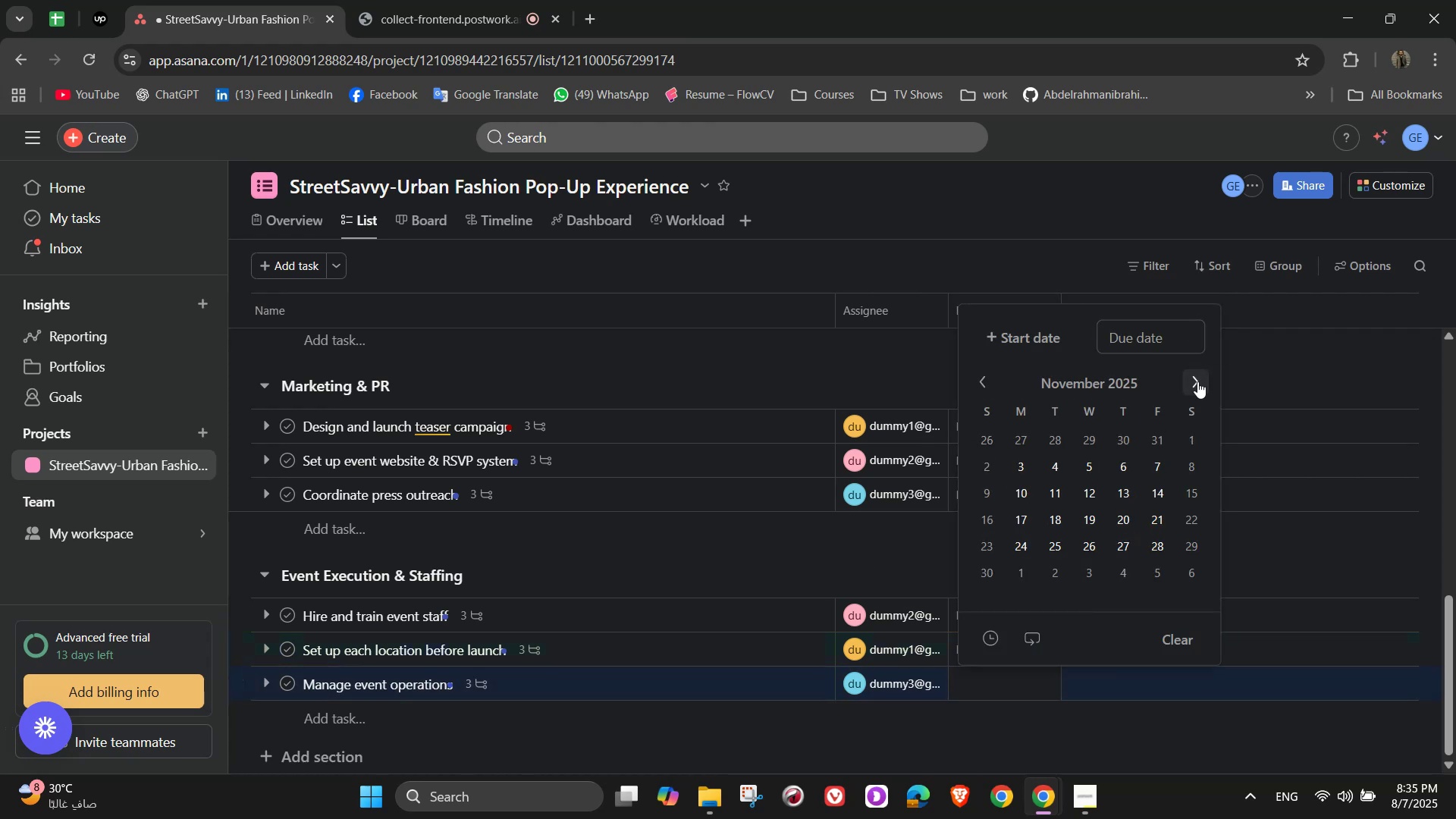 
triple_click([1197, 381])
 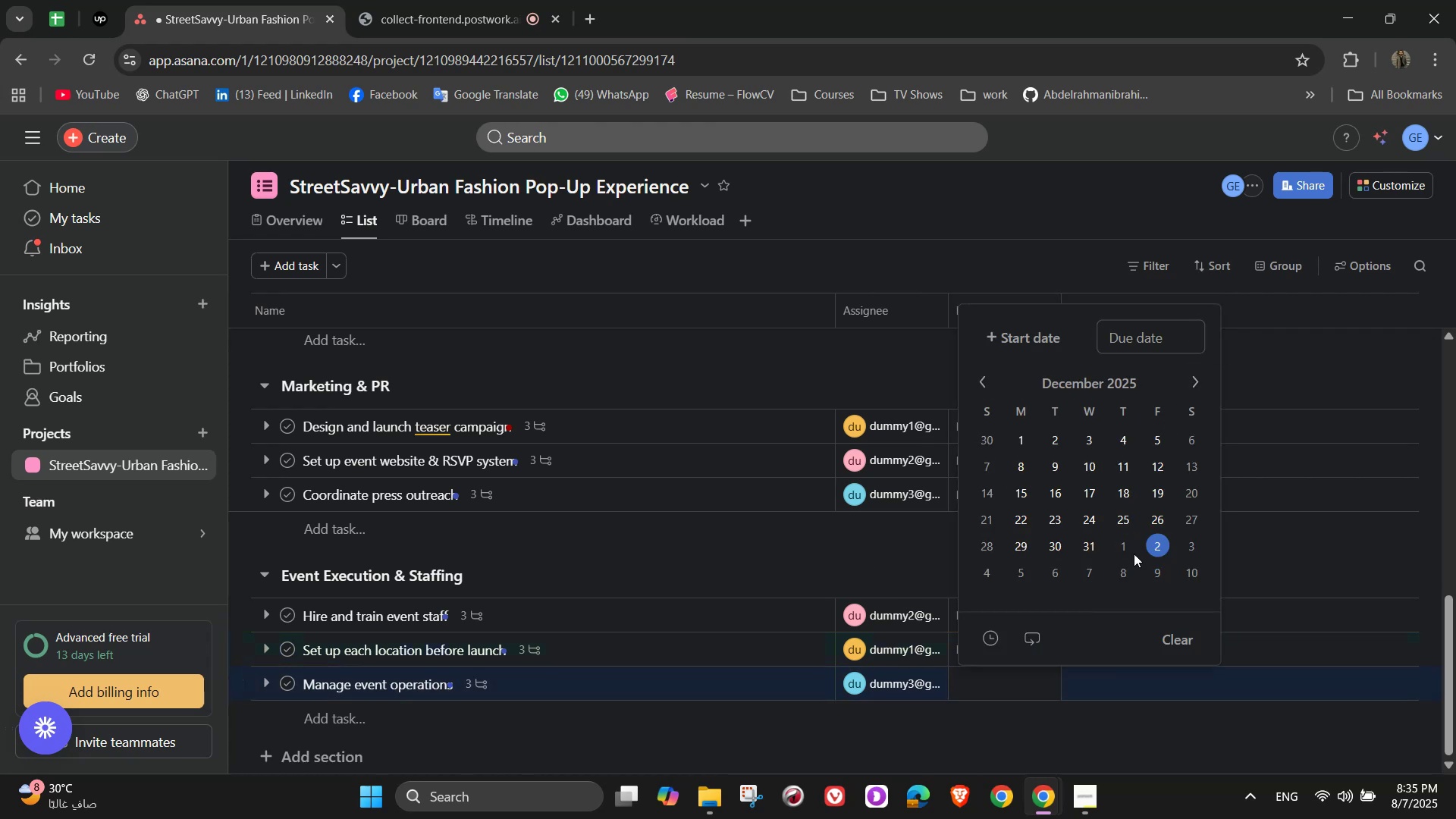 
left_click([1088, 544])
 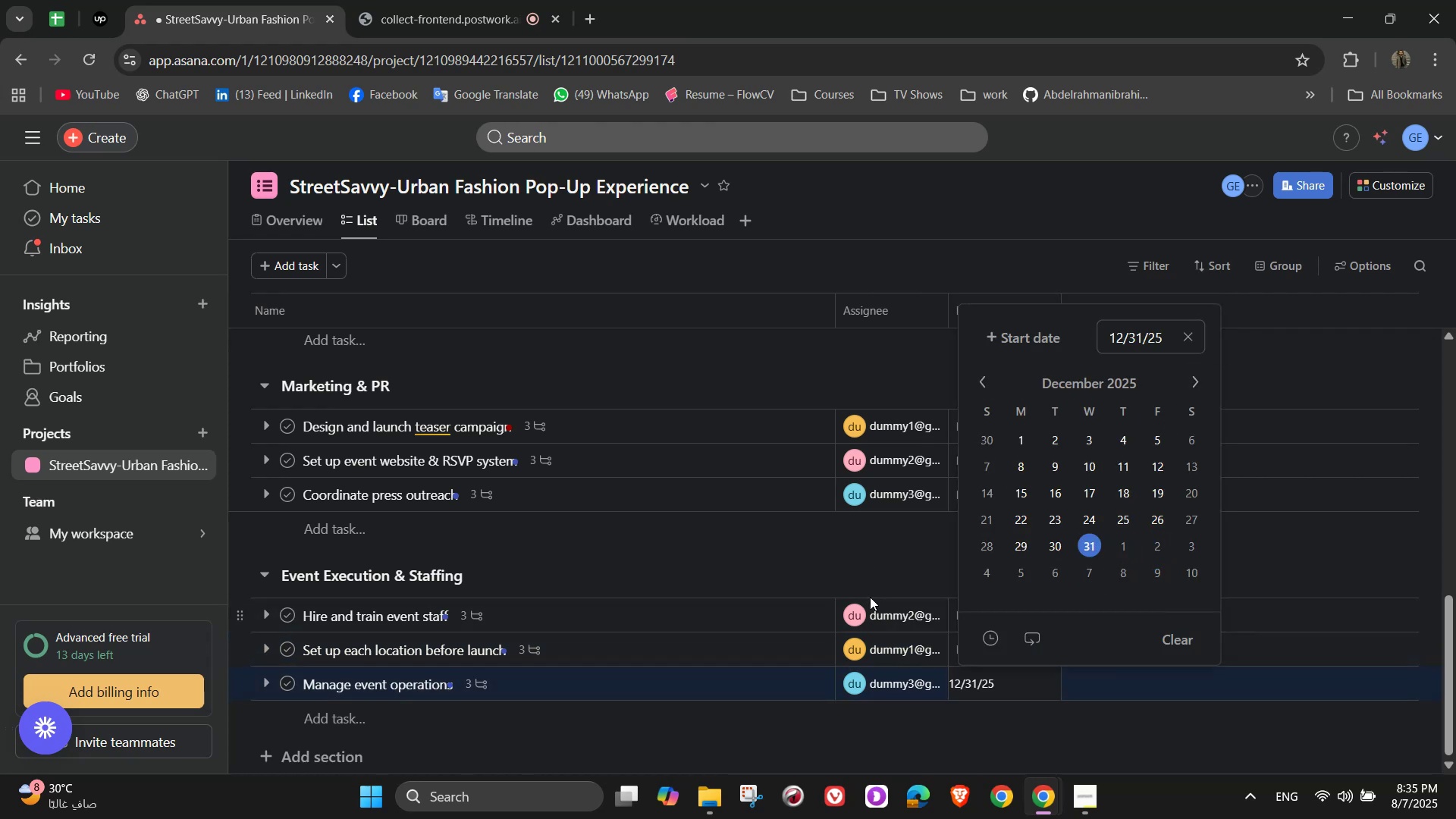 
left_click([868, 588])
 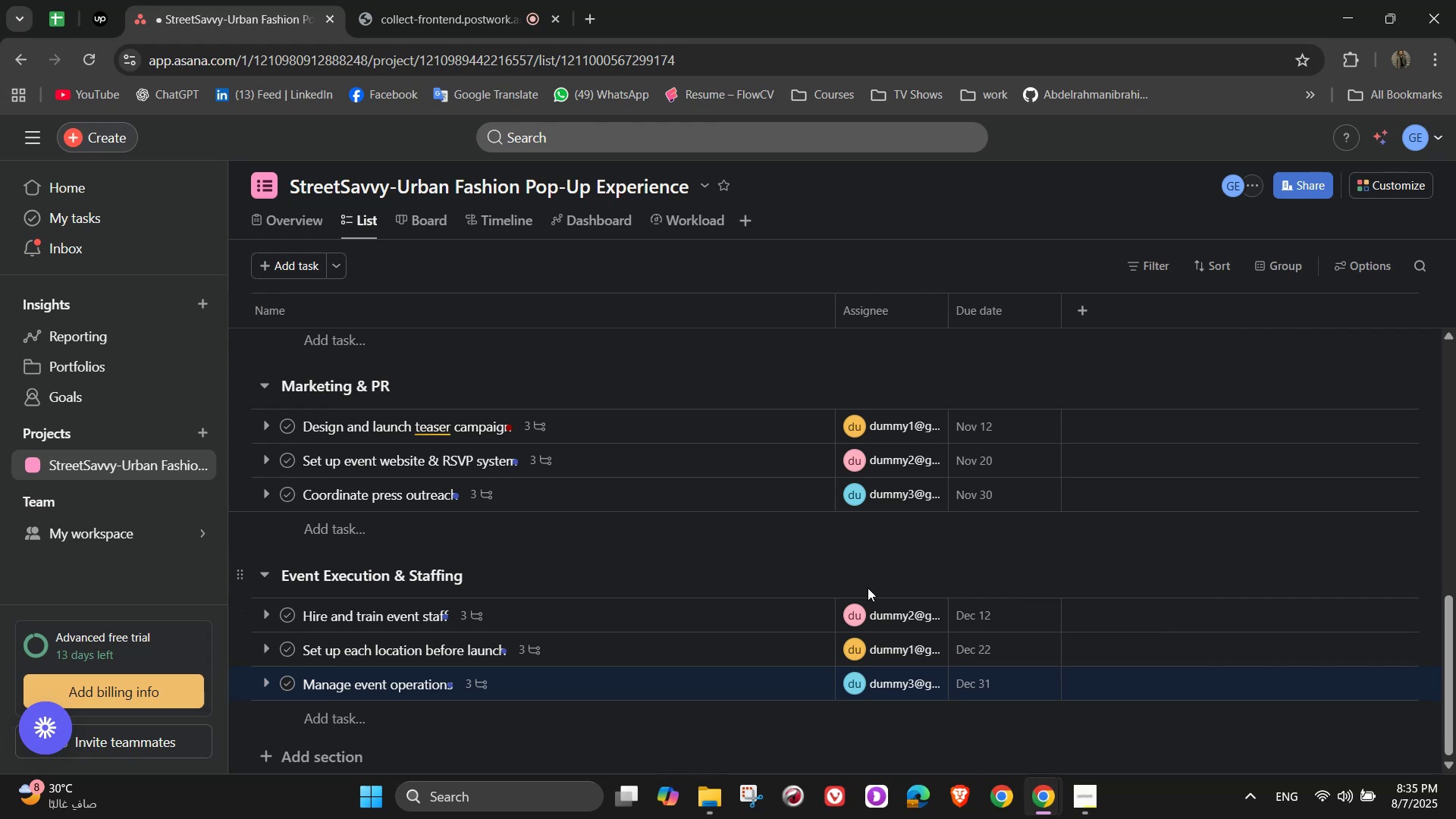 
scroll: coordinate [868, 588], scroll_direction: down, amount: 3.0
 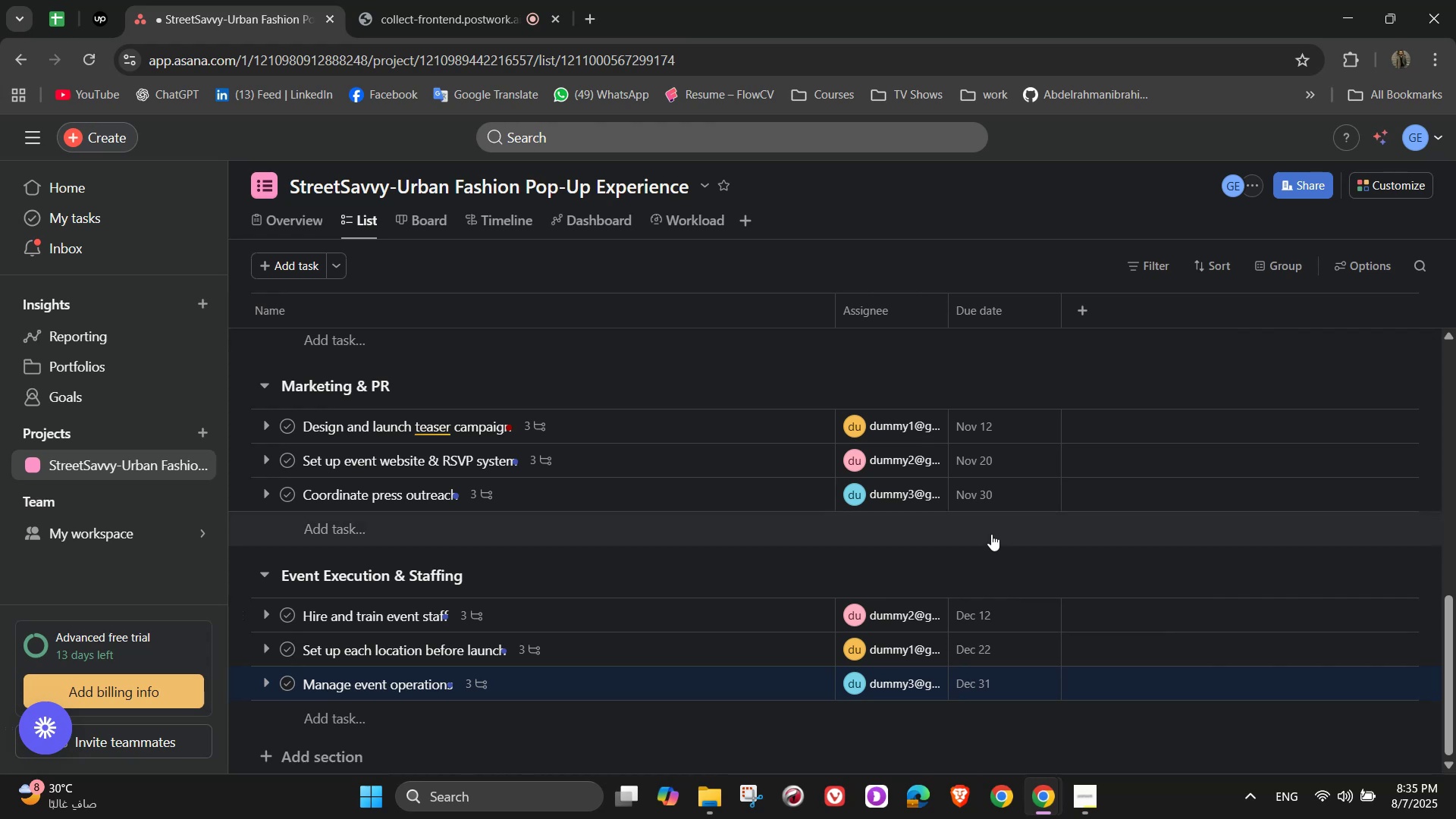 
scroll: coordinate [991, 533], scroll_direction: up, amount: 13.0
 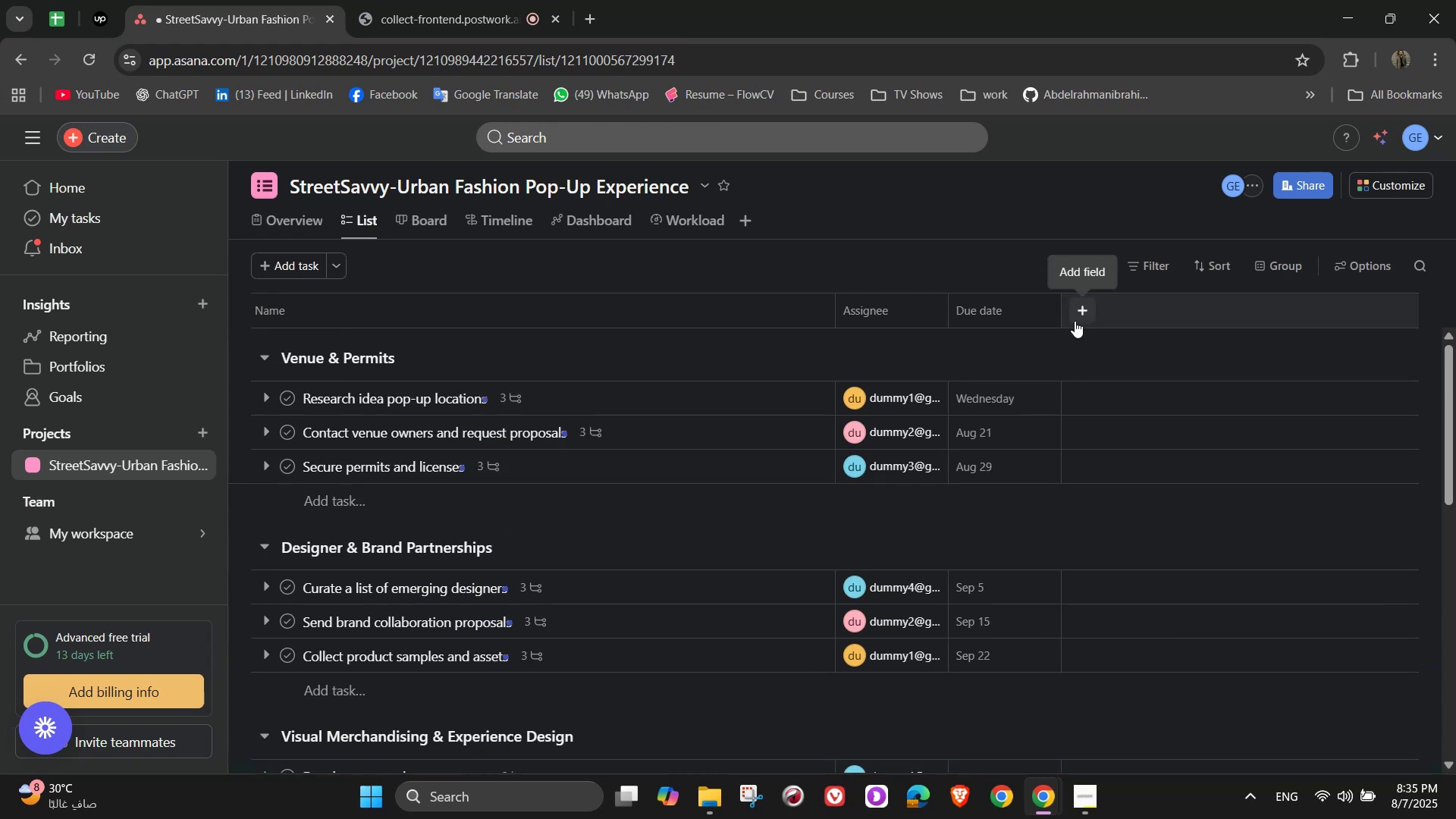 
left_click([1075, 321])
 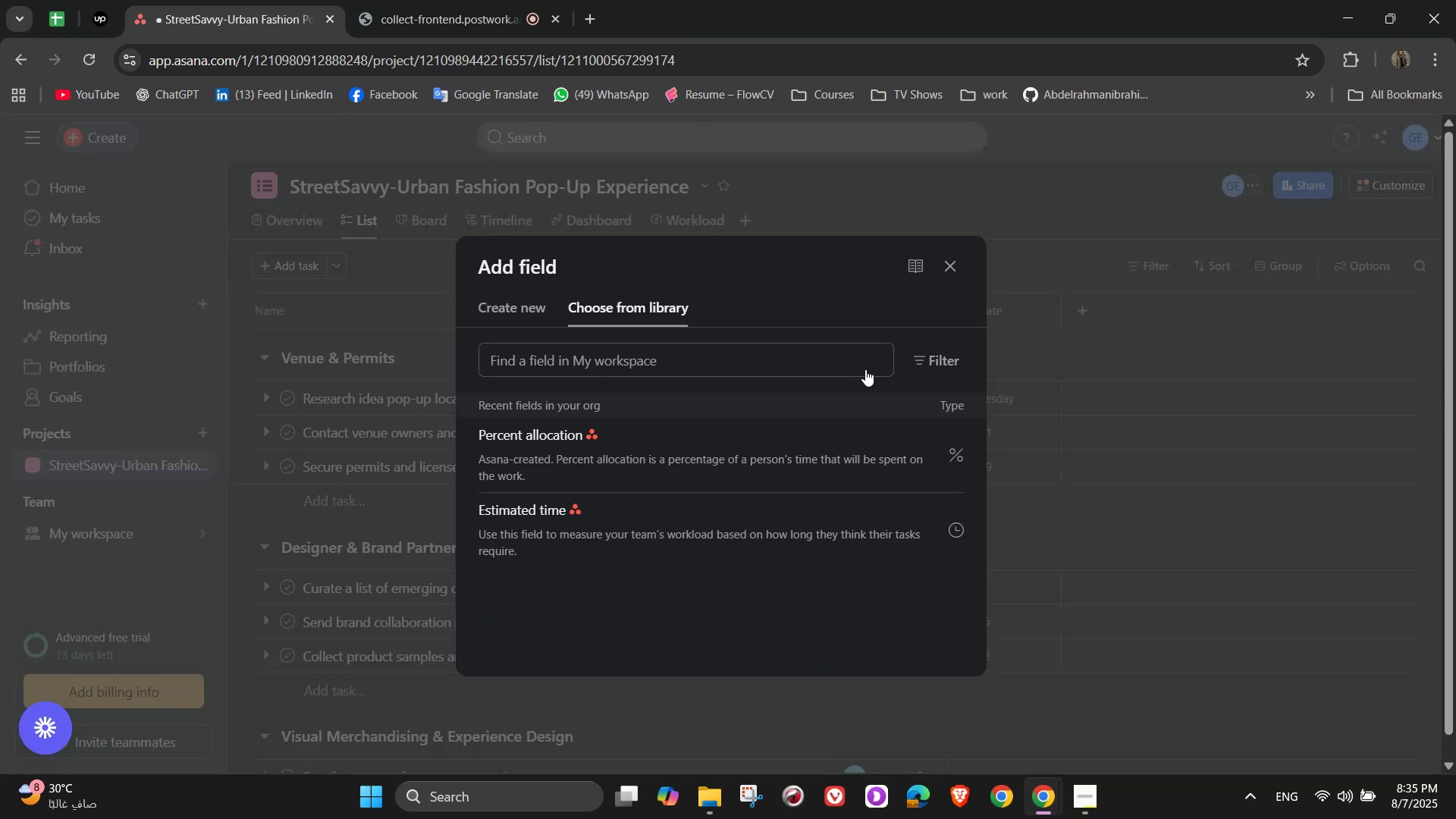 
double_click([522, 297])
 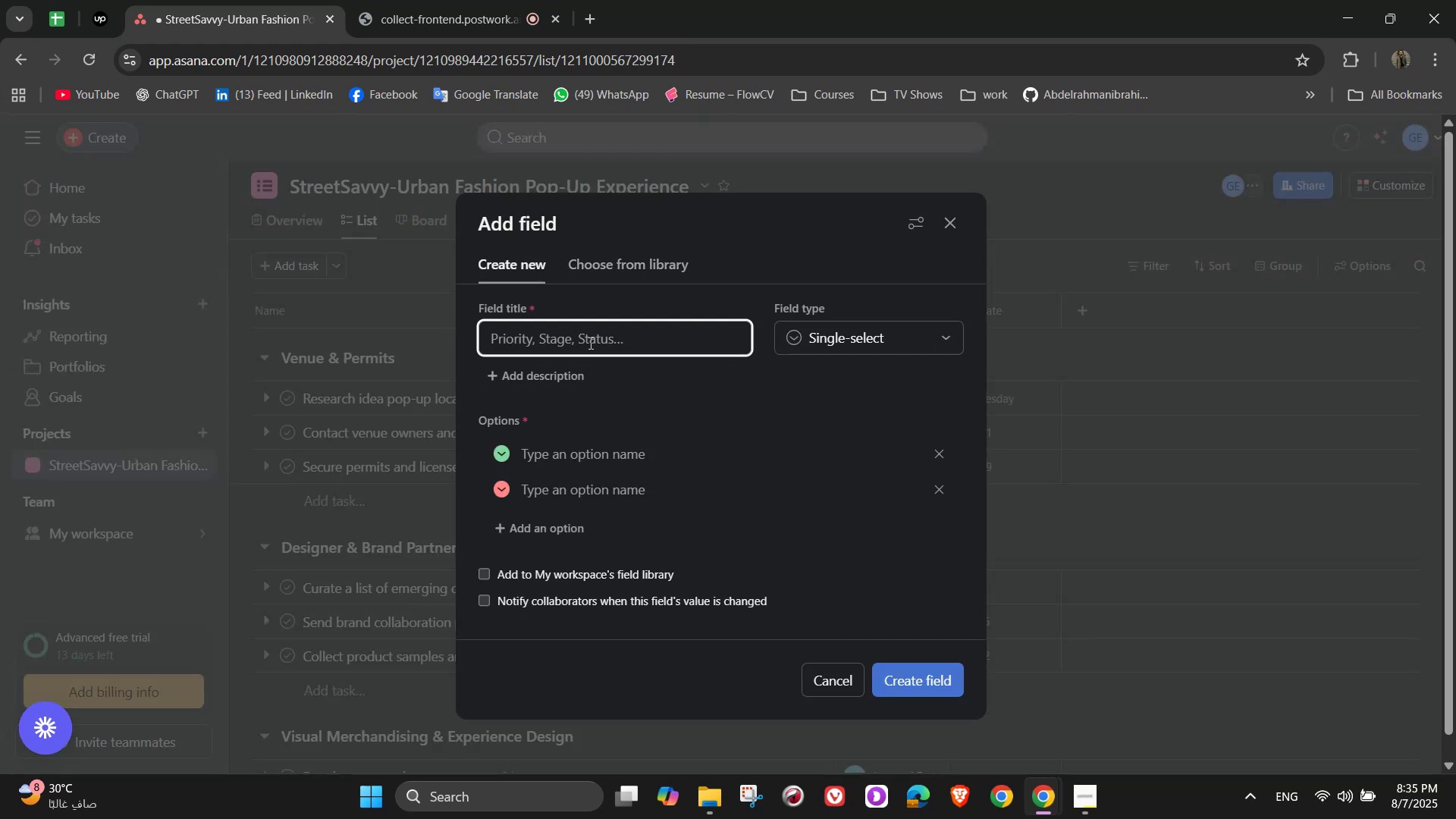 
hold_key(key=ShiftLeft, duration=1.52)
 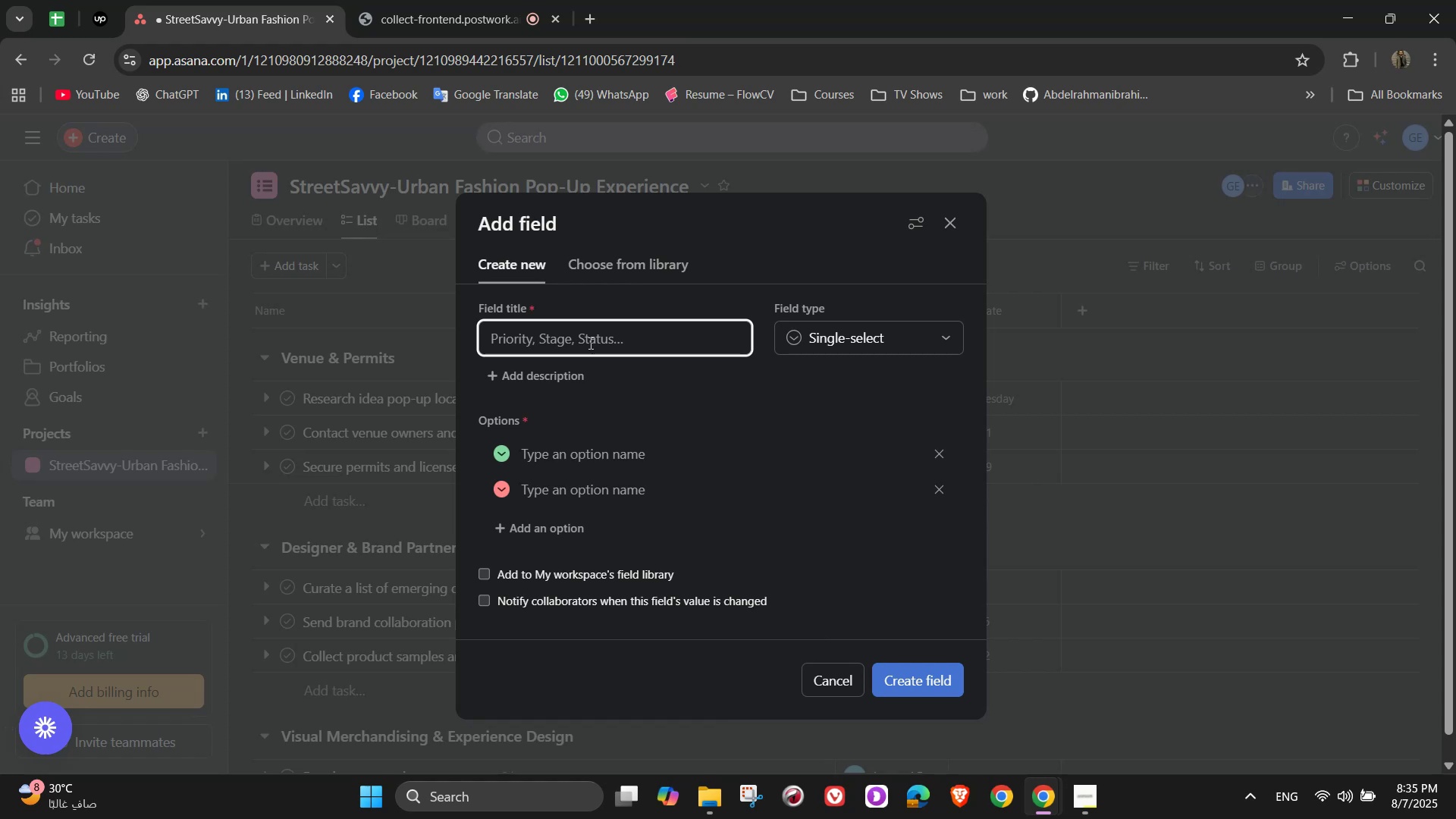 
type(Priority)
 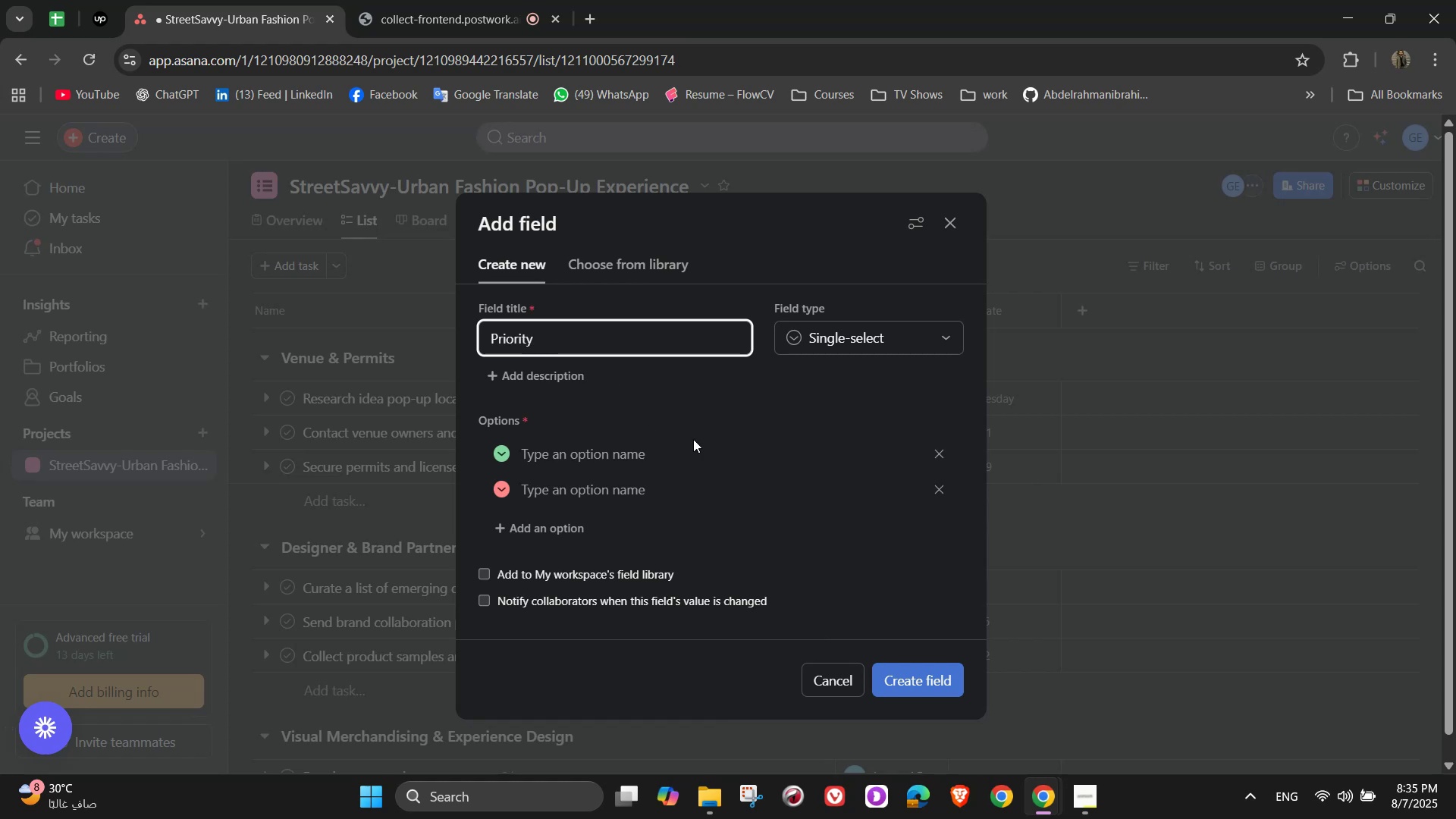 
left_click([701, 444])
 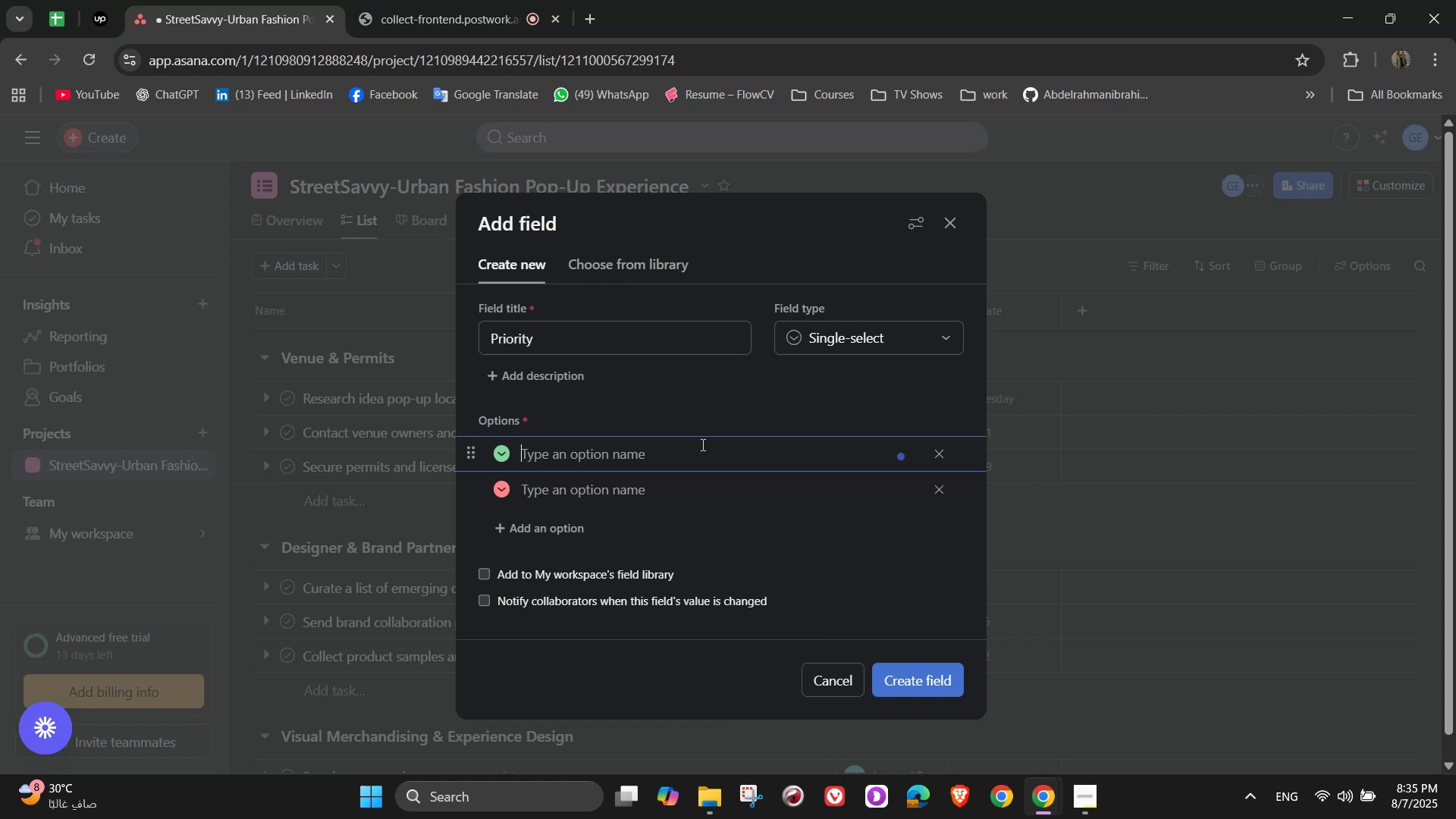 
type(High )
key(Backspace)
 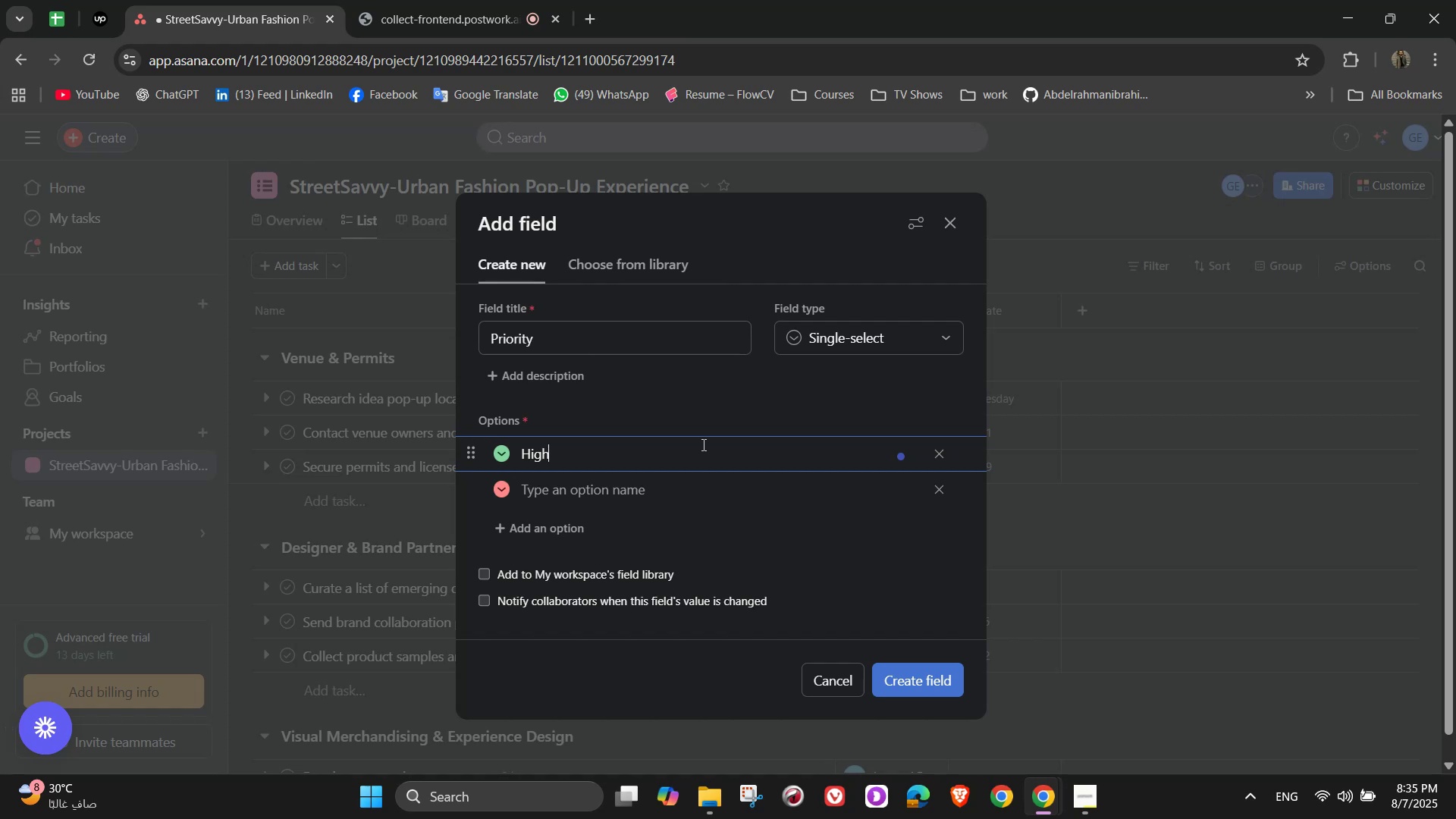 
left_click([703, 481])
 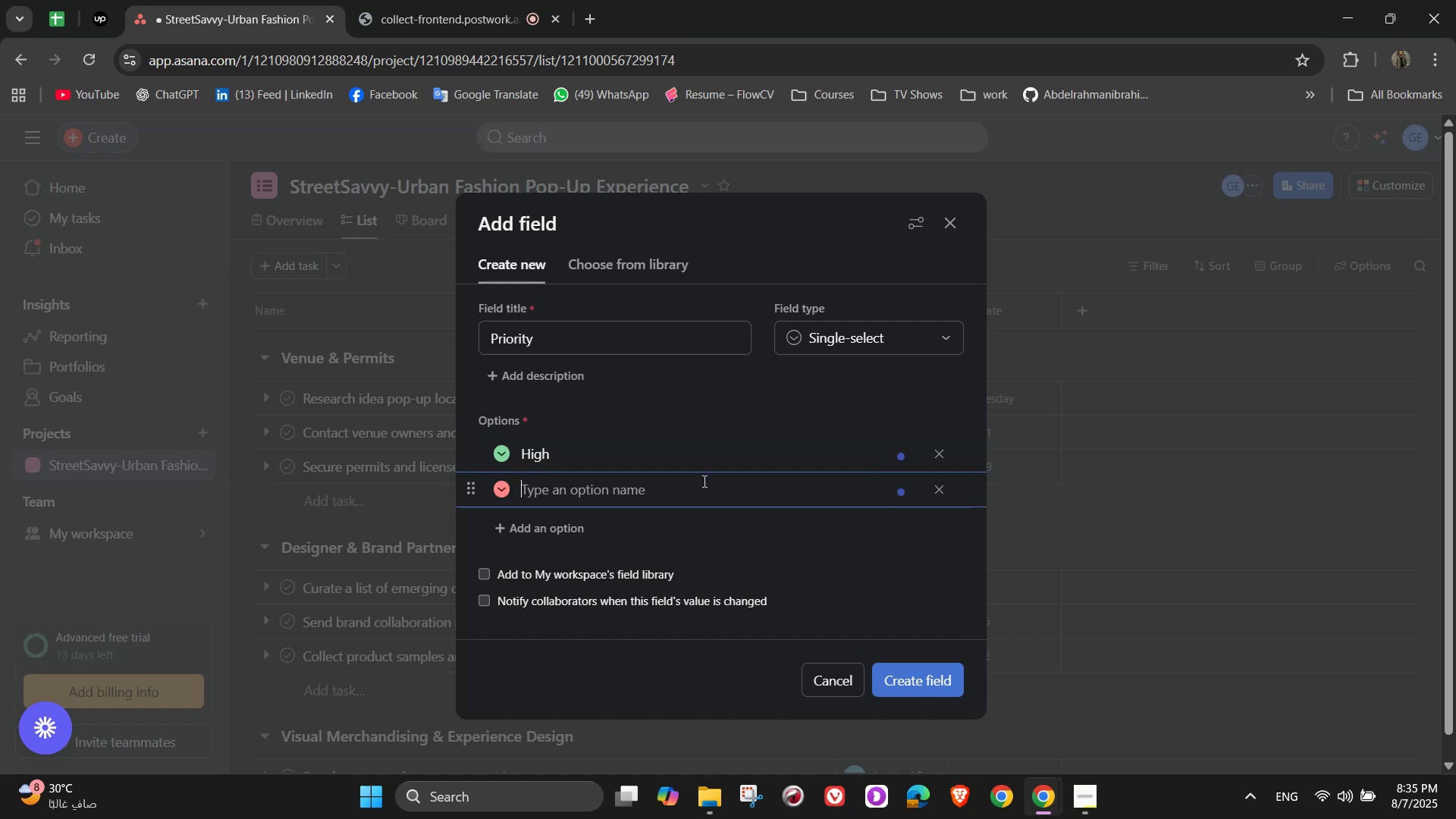 
type(Low)
 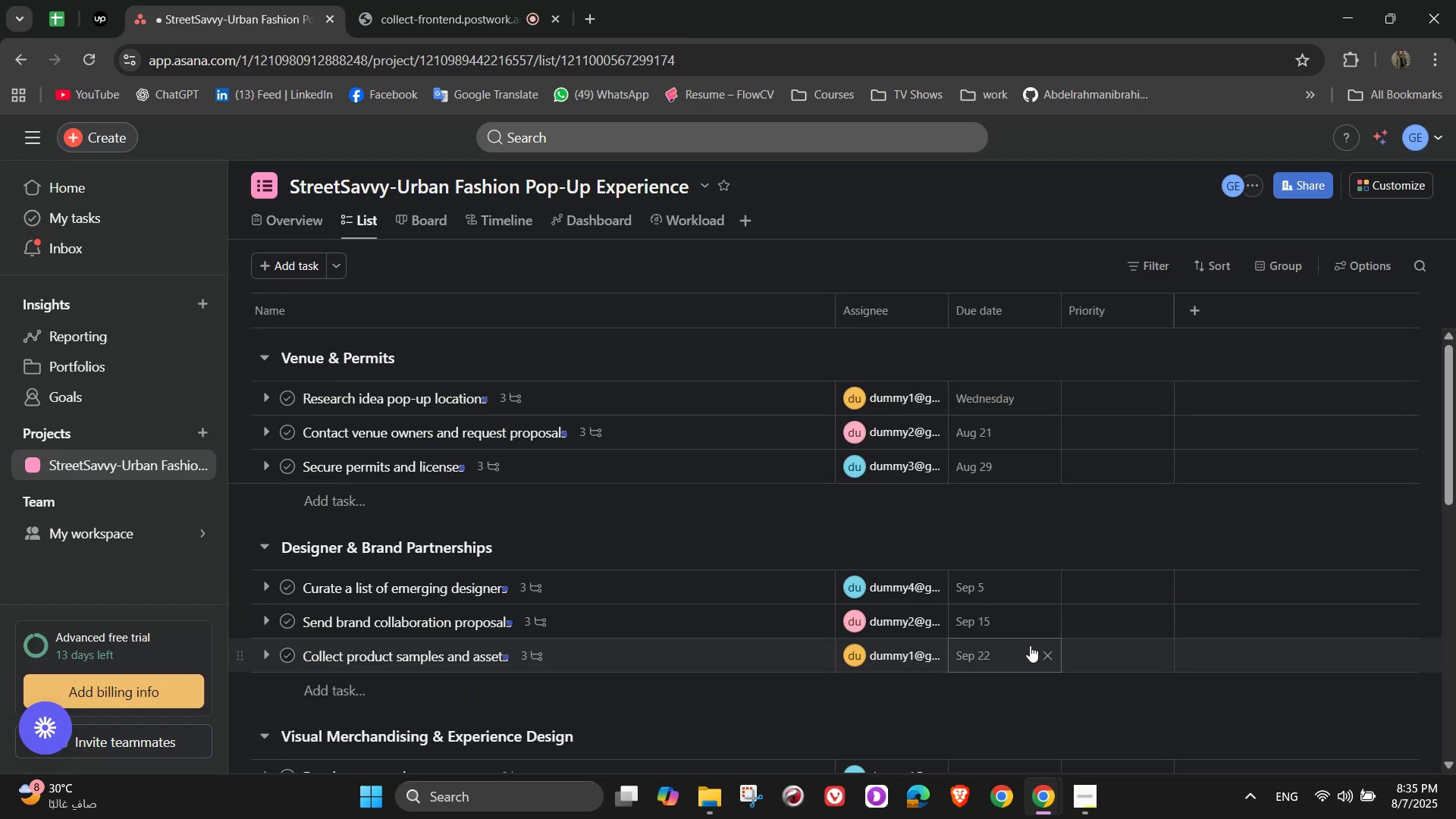 
mouse_move([1100, 409])
 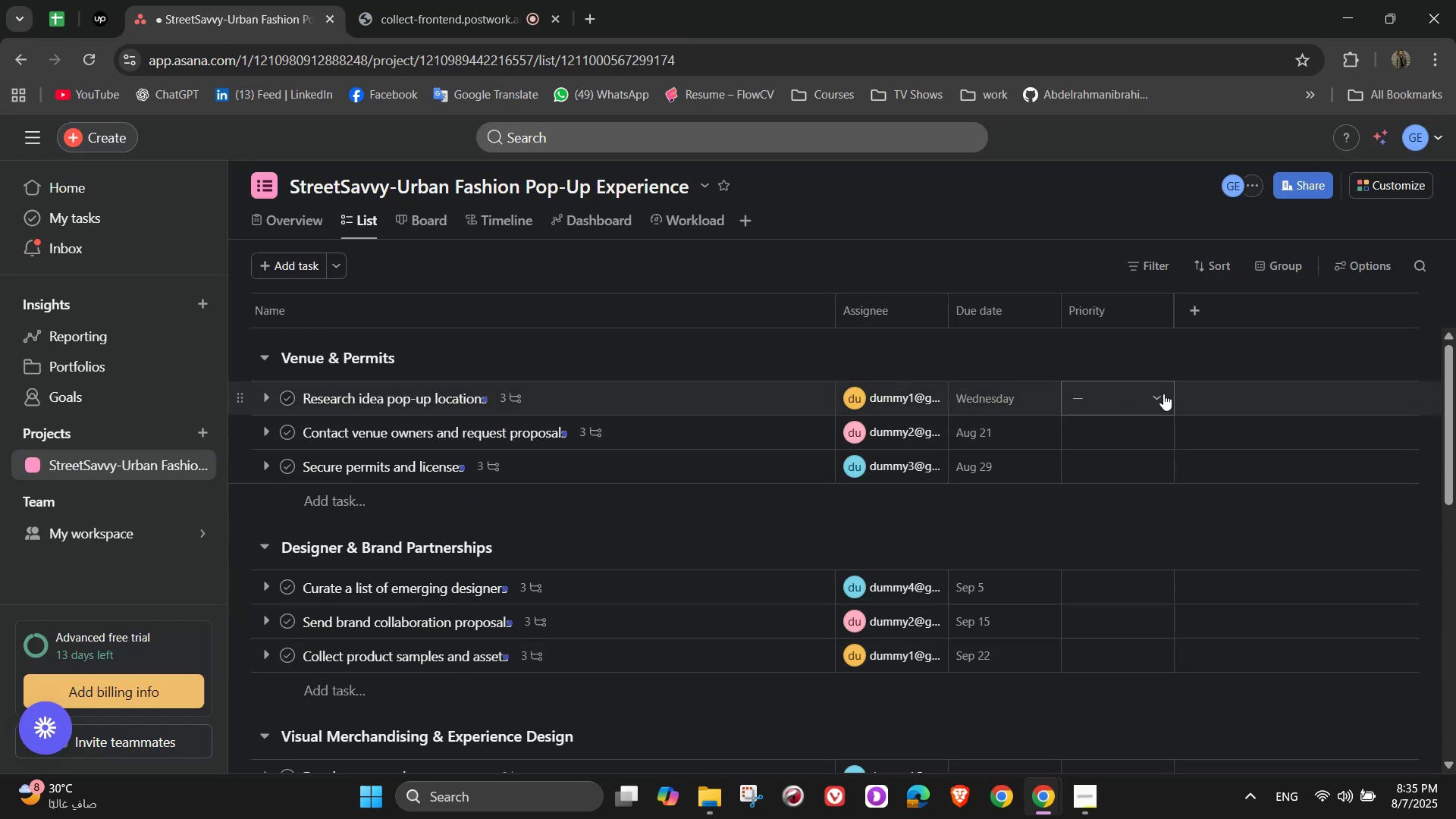 
left_click([1170, 394])
 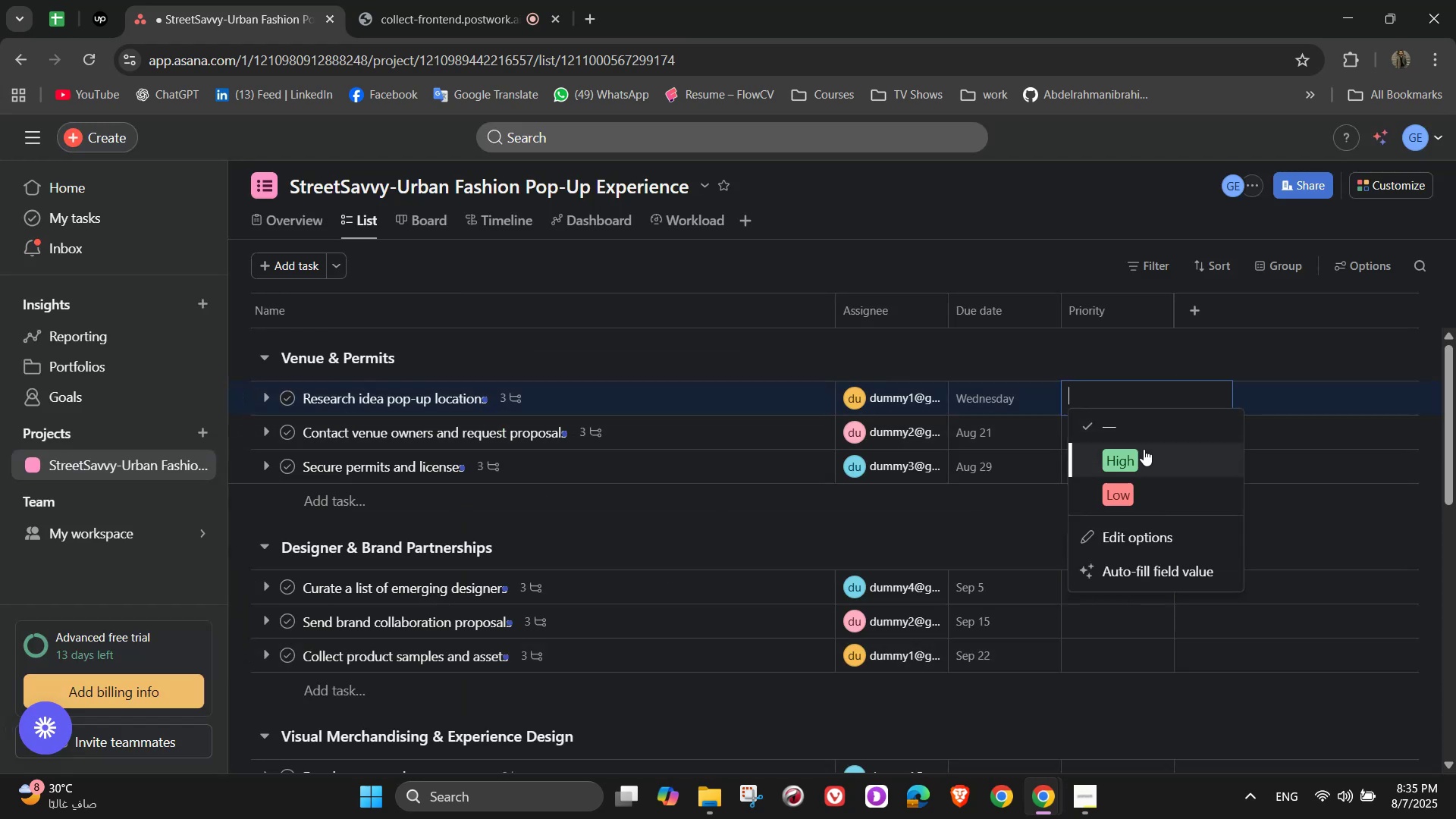 
left_click([1144, 449])
 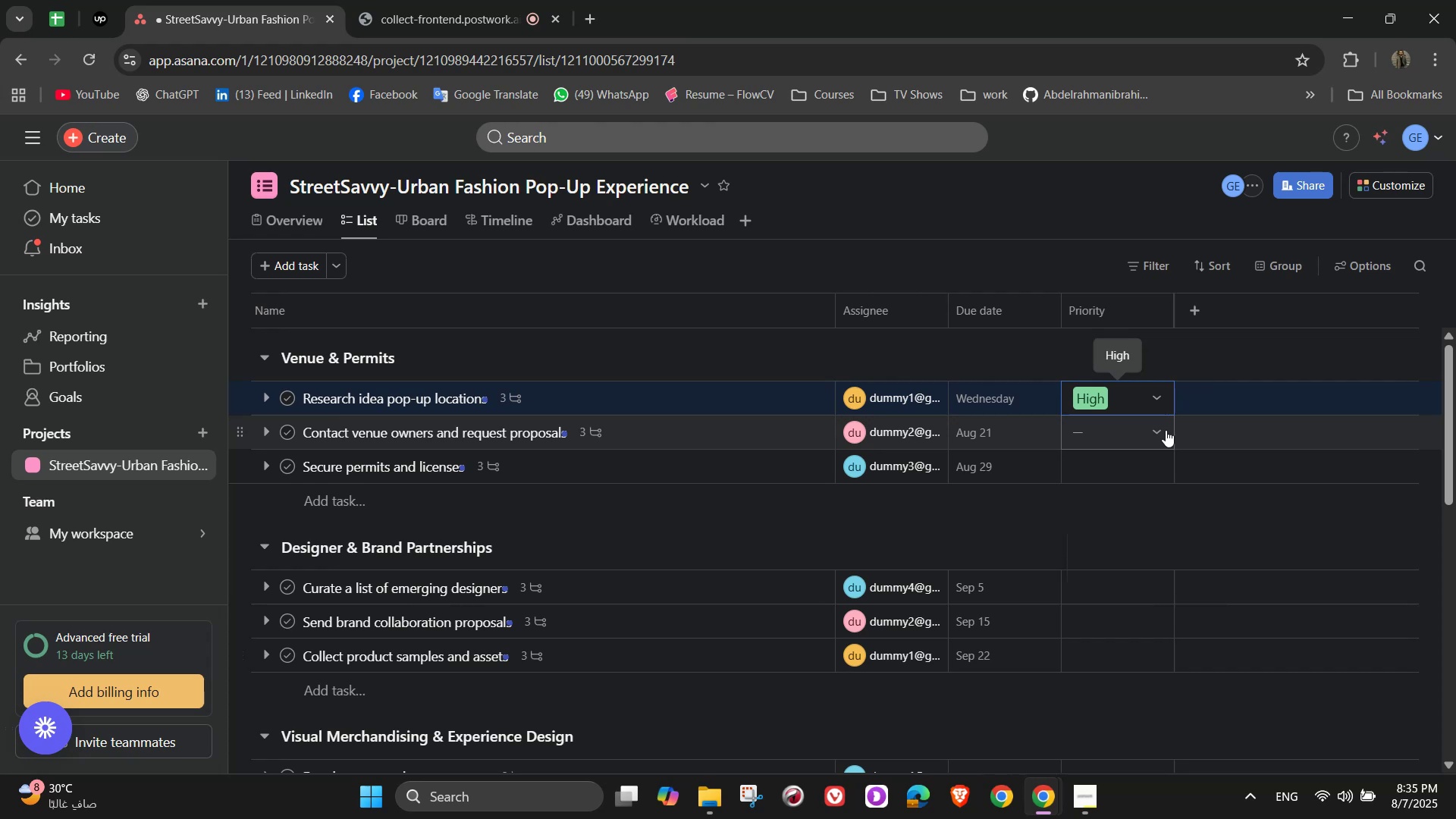 
left_click([1166, 430])
 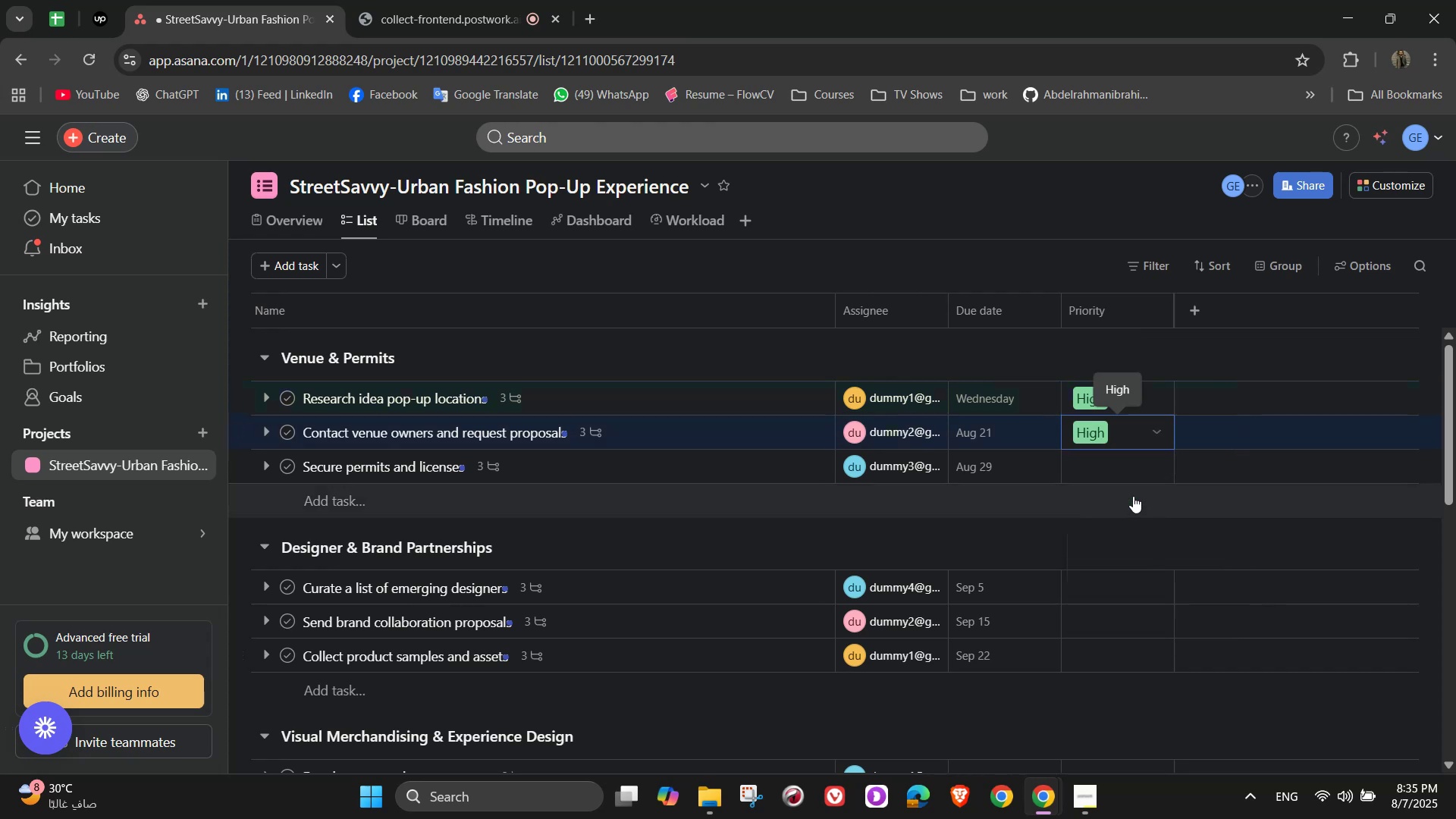 
double_click([1155, 472])
 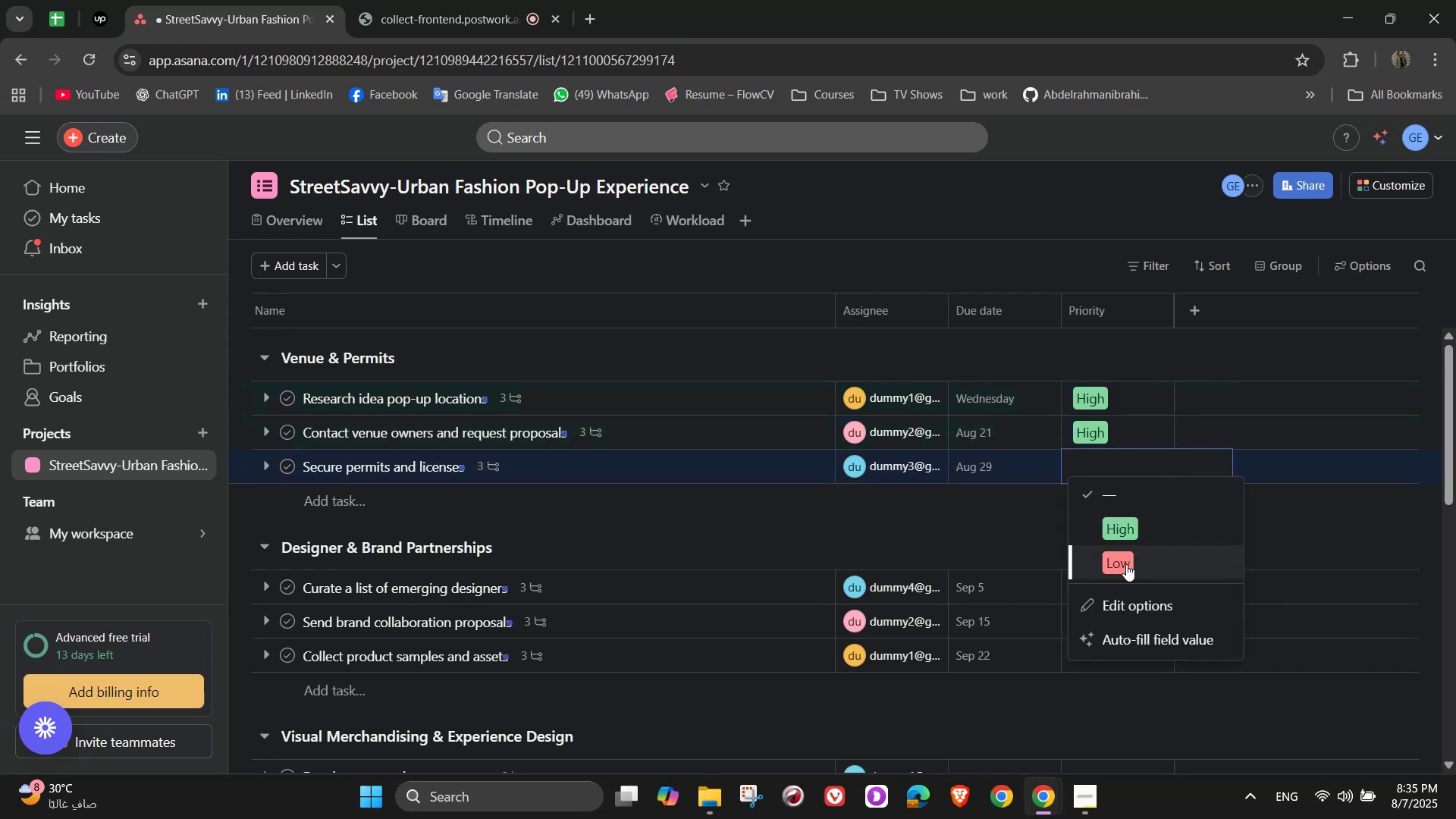 
left_click([1119, 530])
 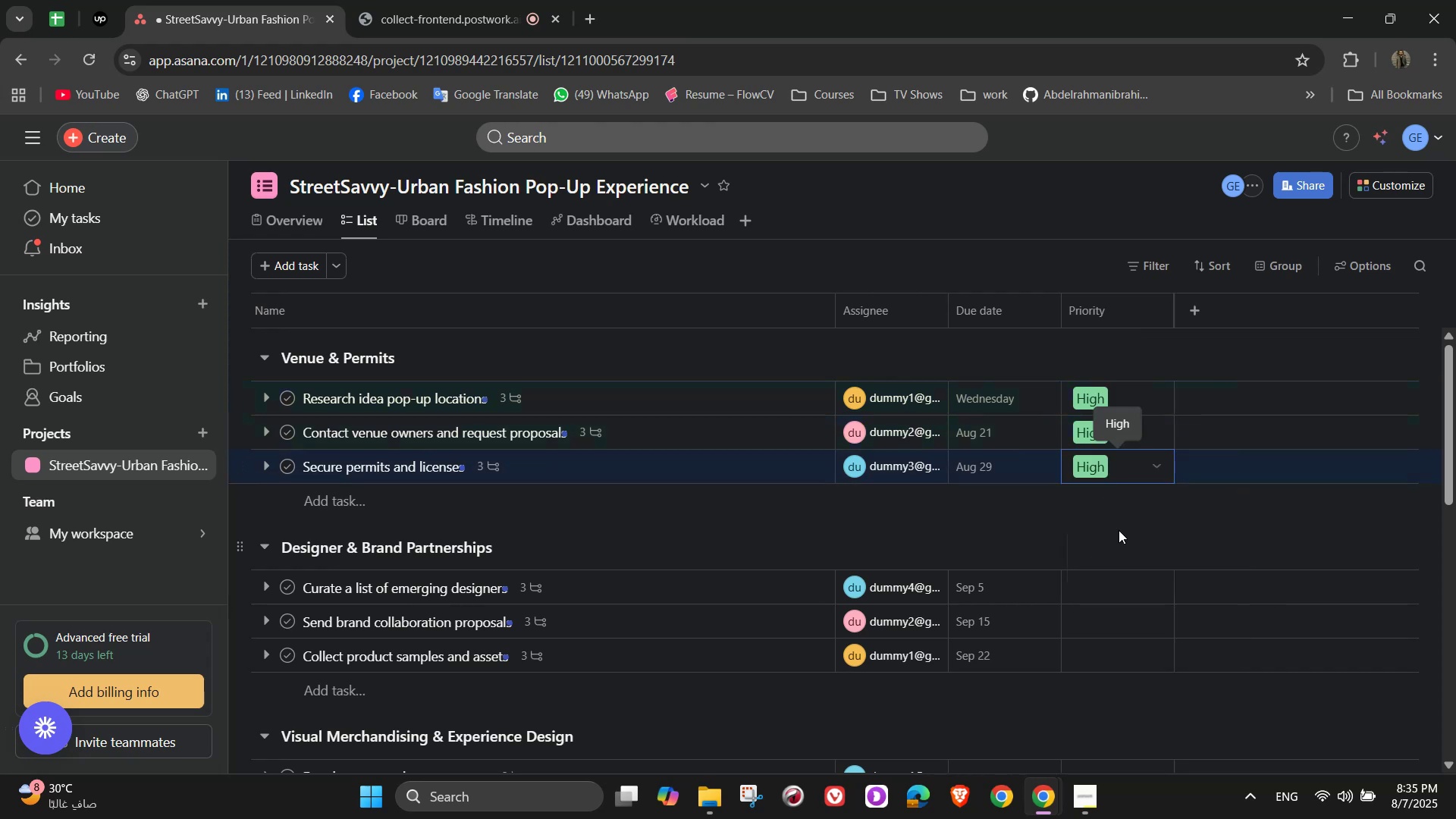 
scroll: coordinate [1119, 530], scroll_direction: down, amount: 1.0
 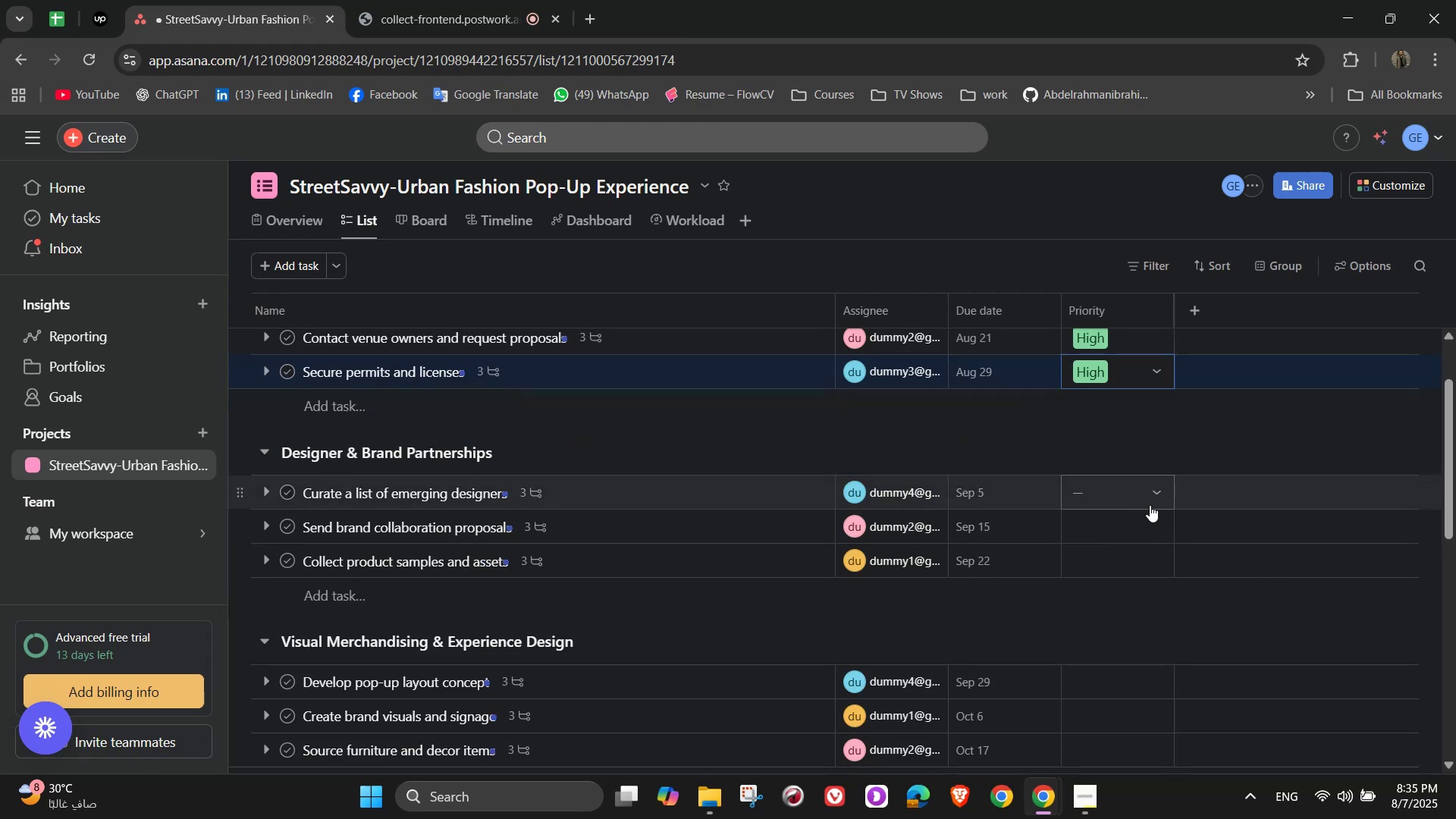 
left_click([1162, 492])
 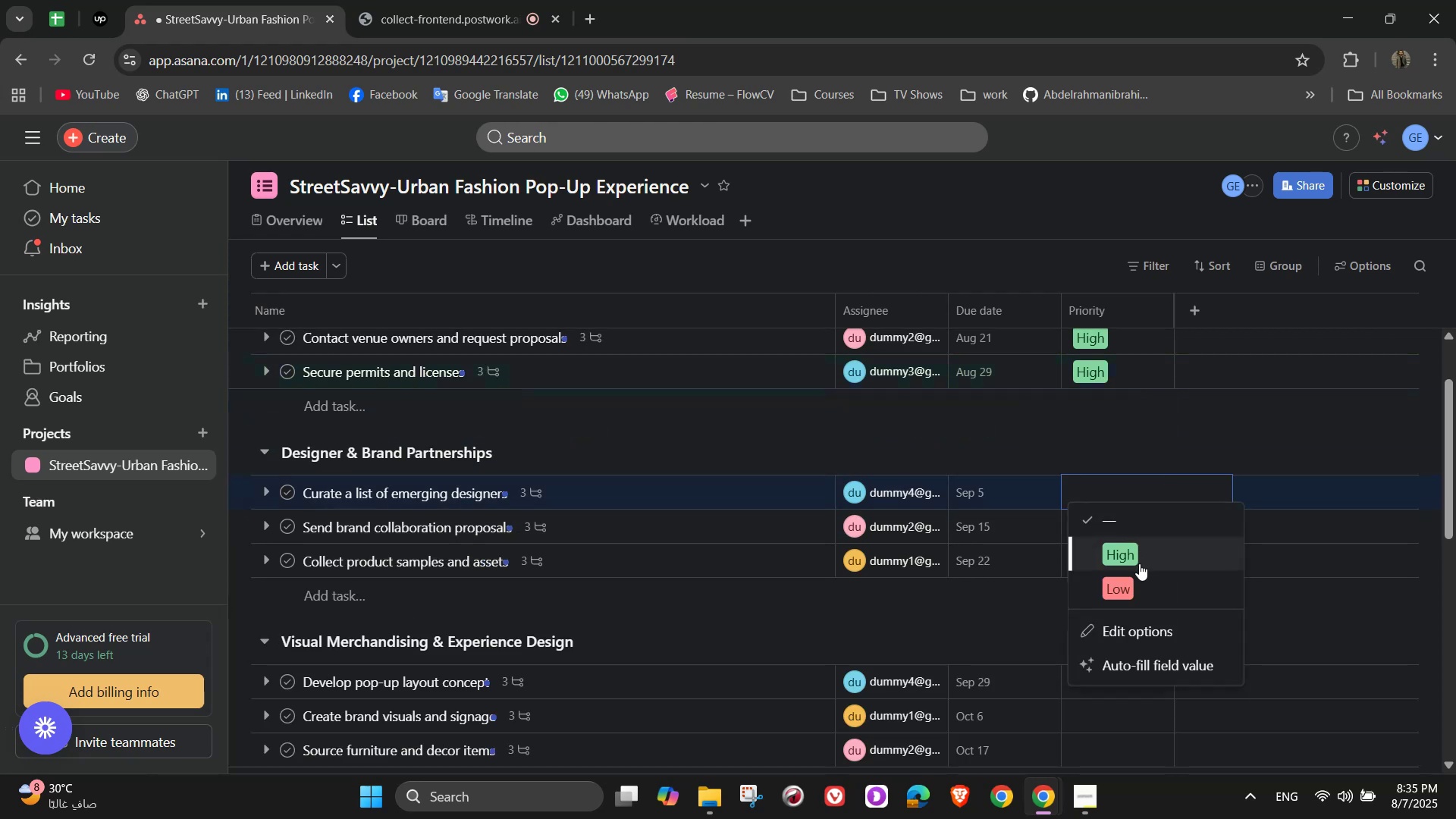 
left_click([1139, 581])
 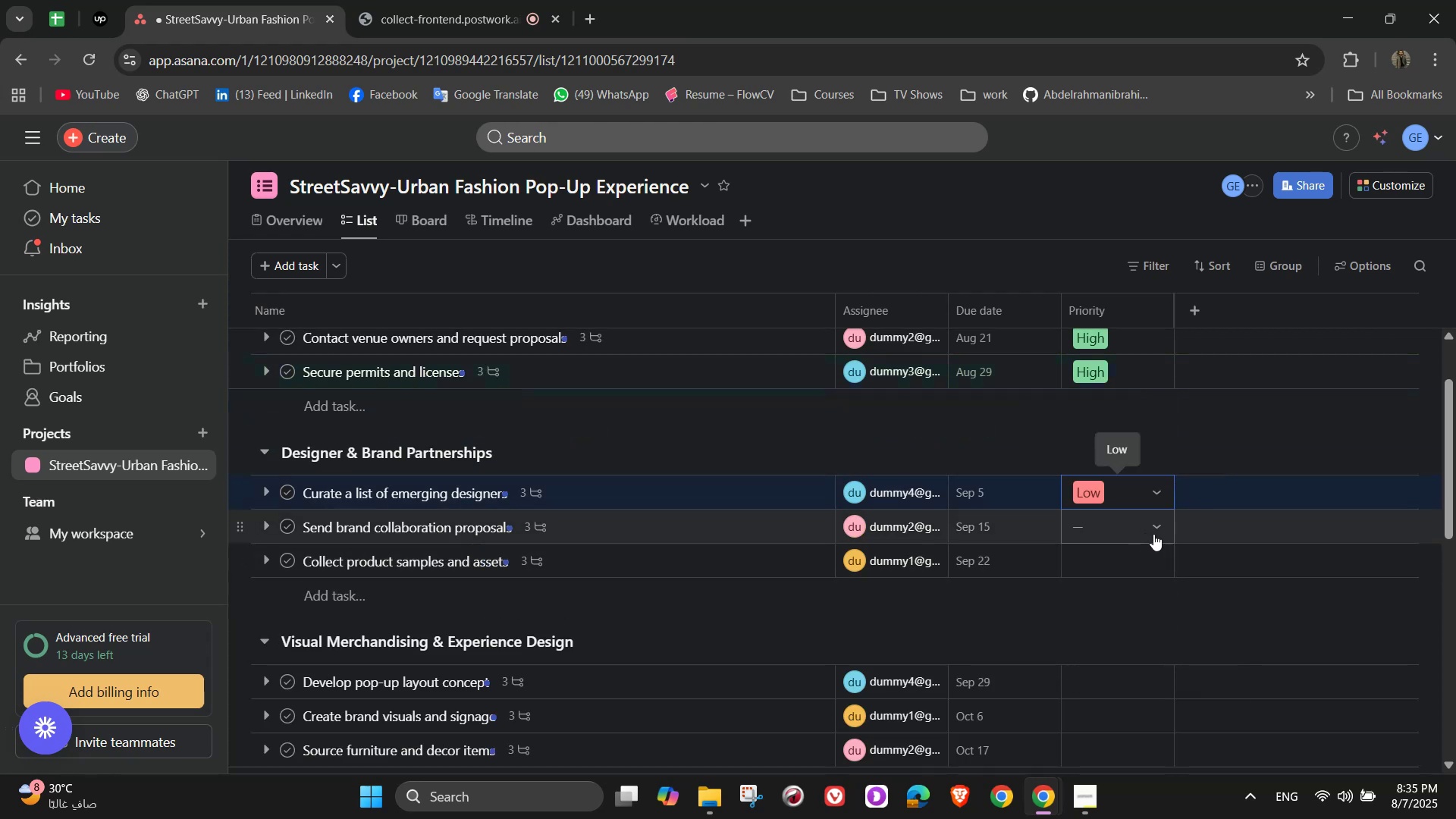 
left_click([1155, 534])
 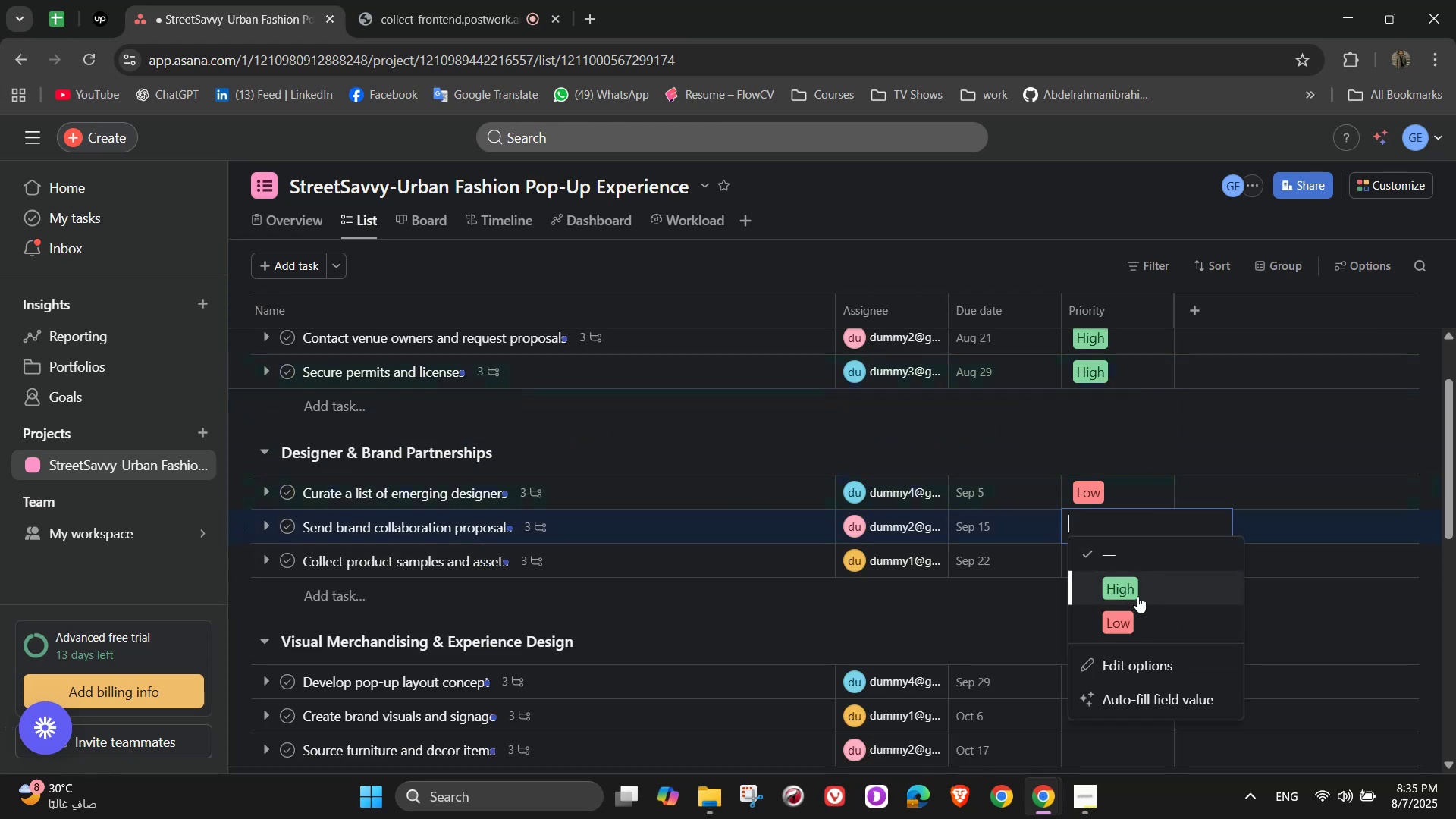 
left_click([1138, 613])
 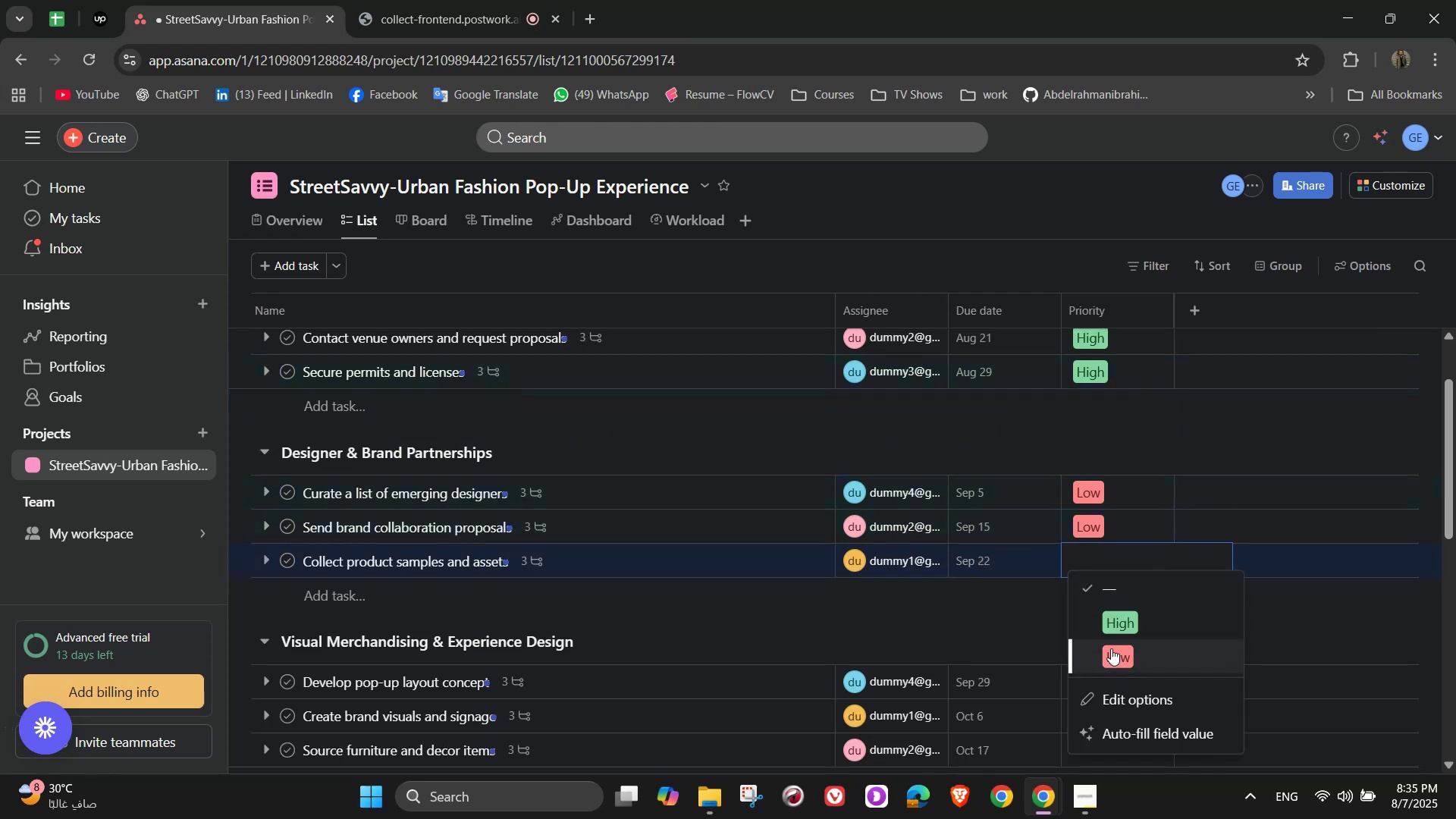 
scroll: coordinate [1107, 576], scroll_direction: down, amount: 1.0
 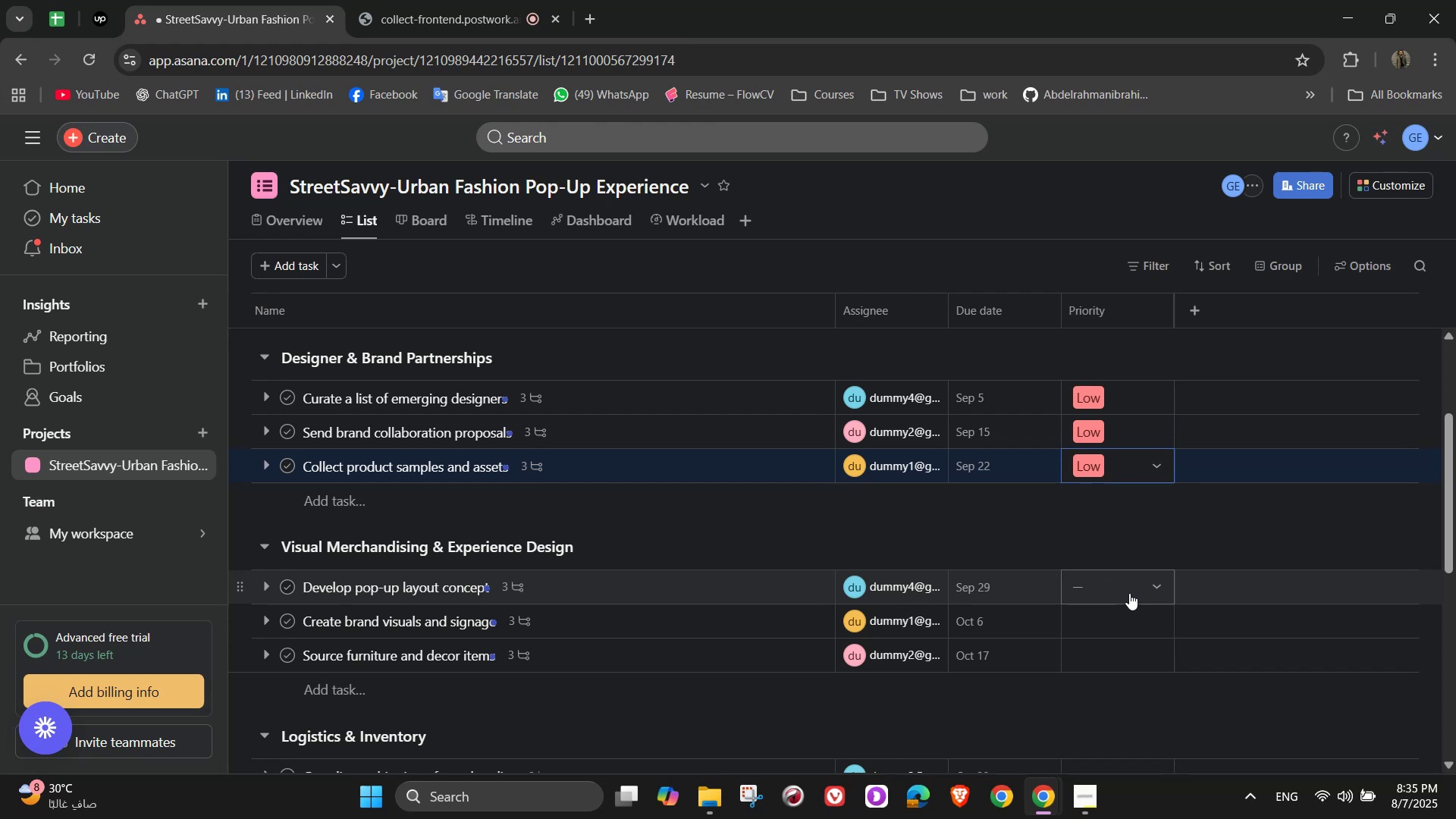 
left_click([1158, 586])
 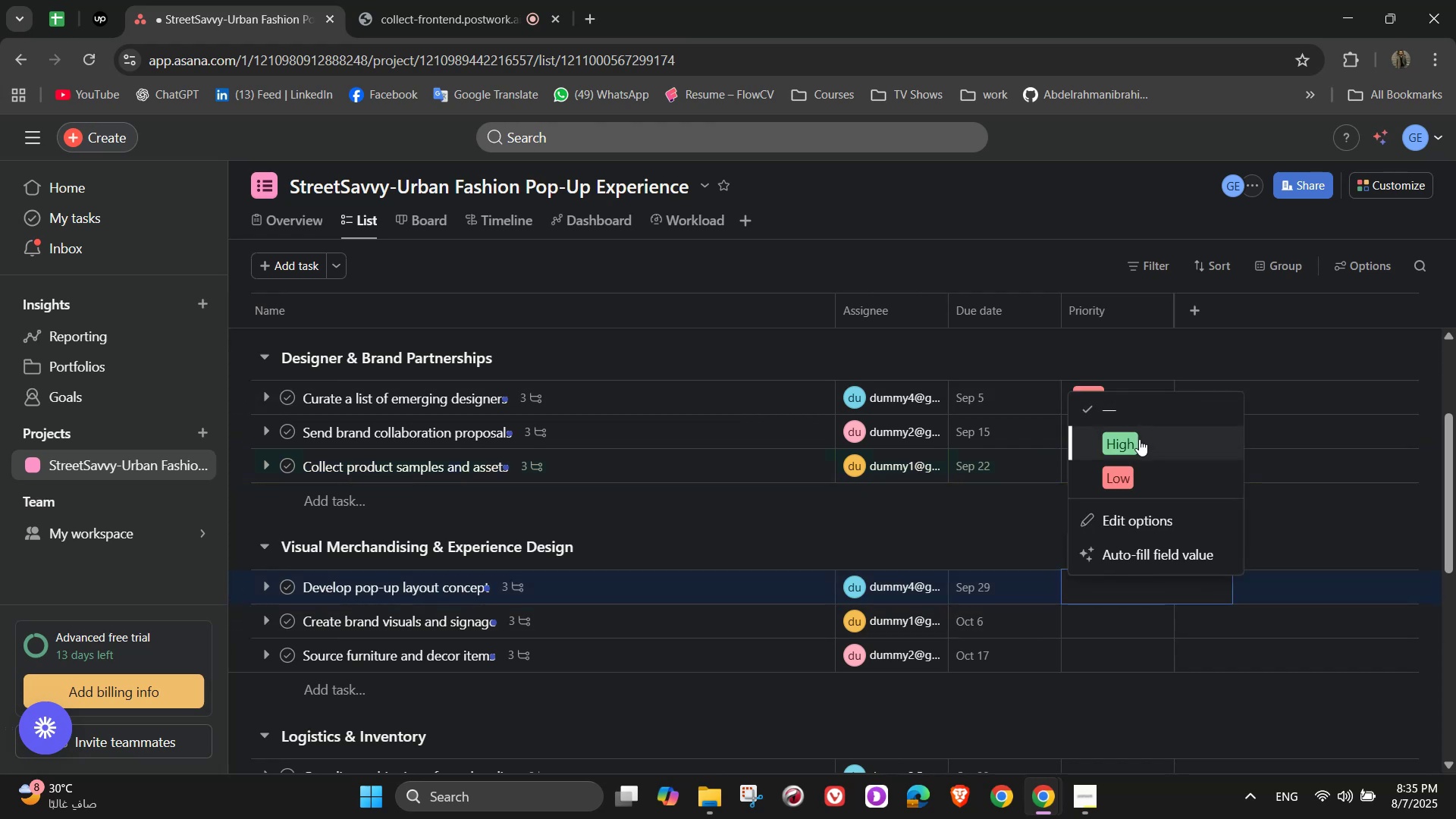 
mouse_move([1138, 591])
 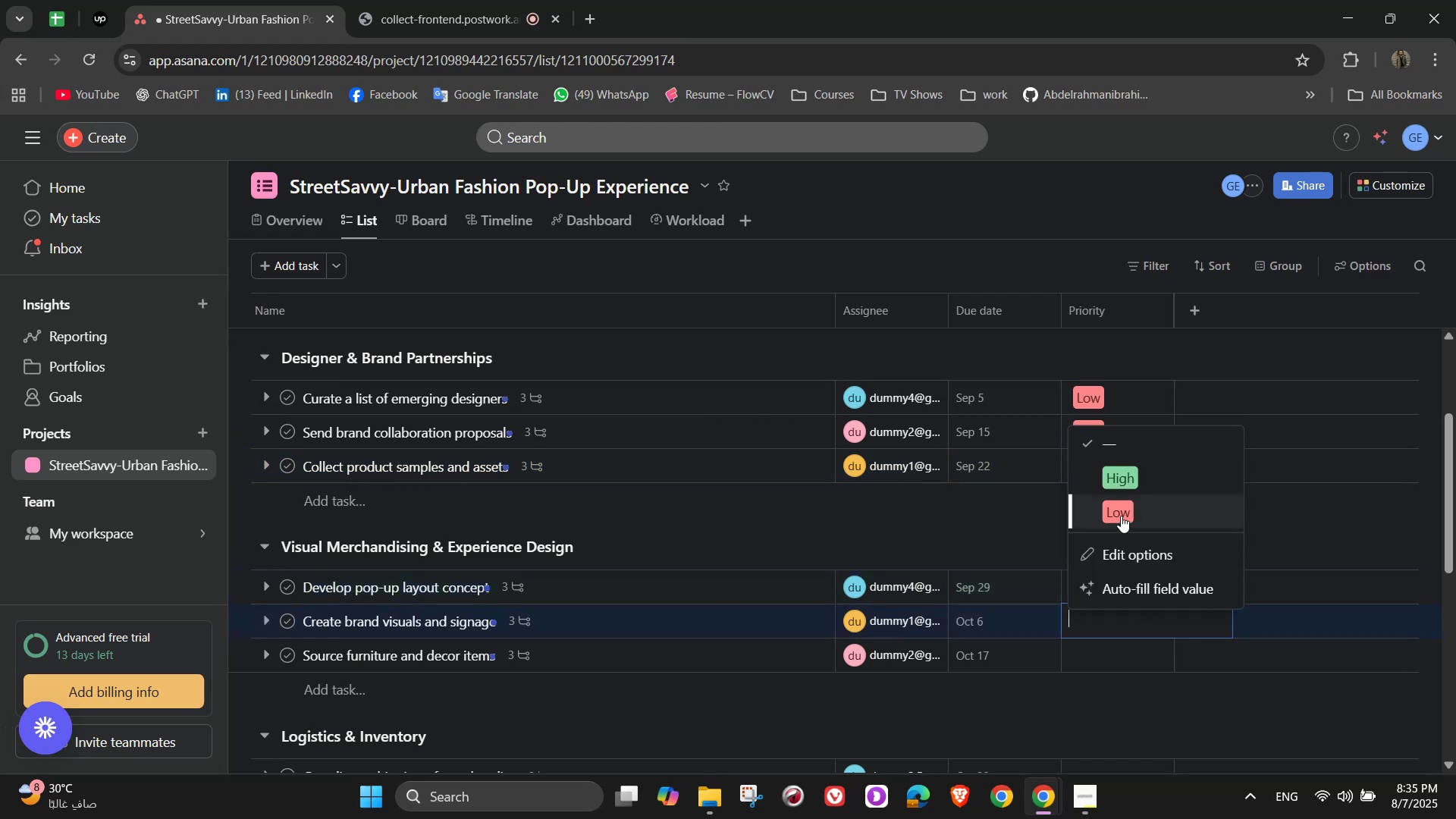 
left_click([1120, 505])
 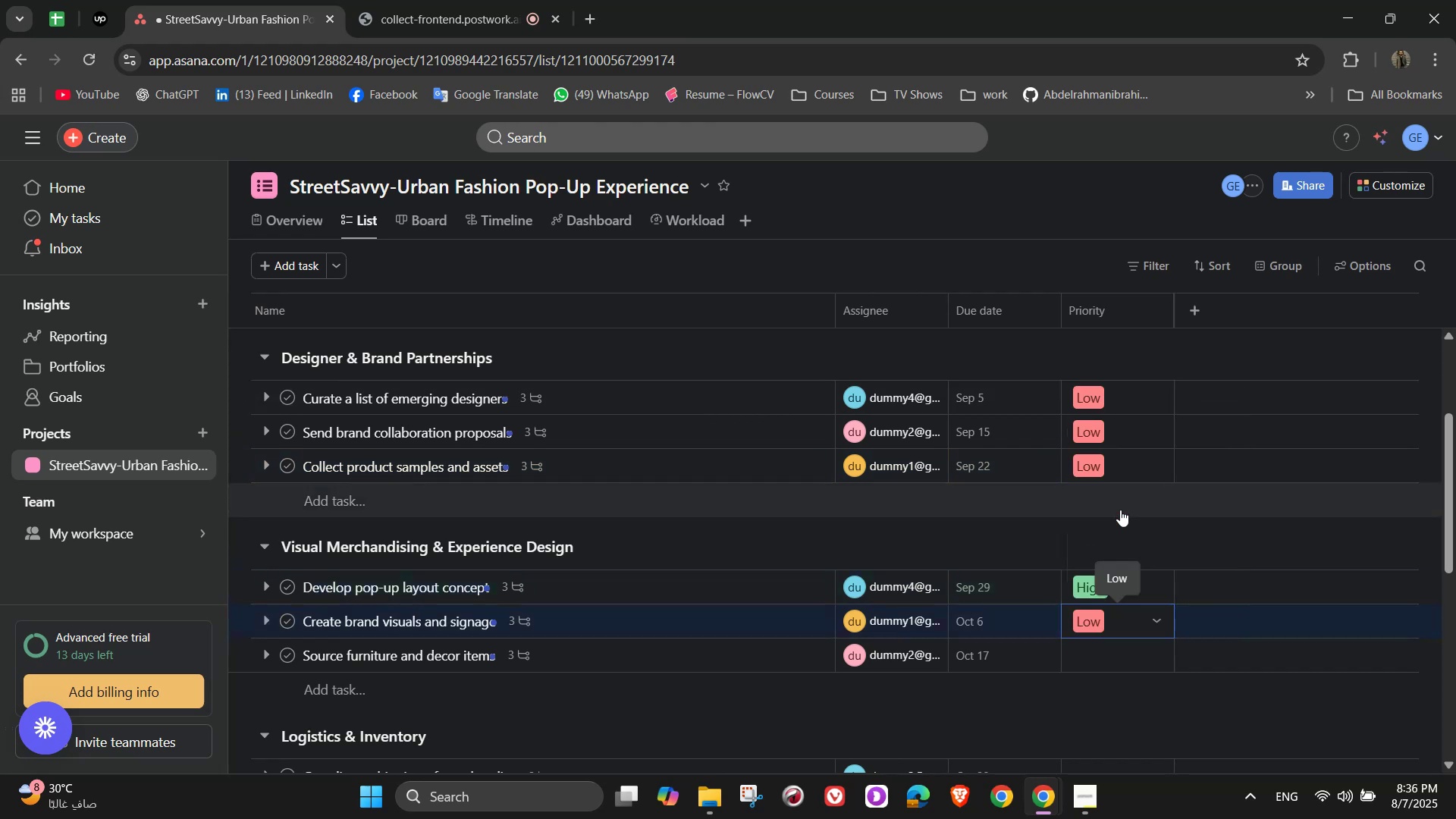 
scroll: coordinate [1120, 524], scroll_direction: down, amount: 2.0
 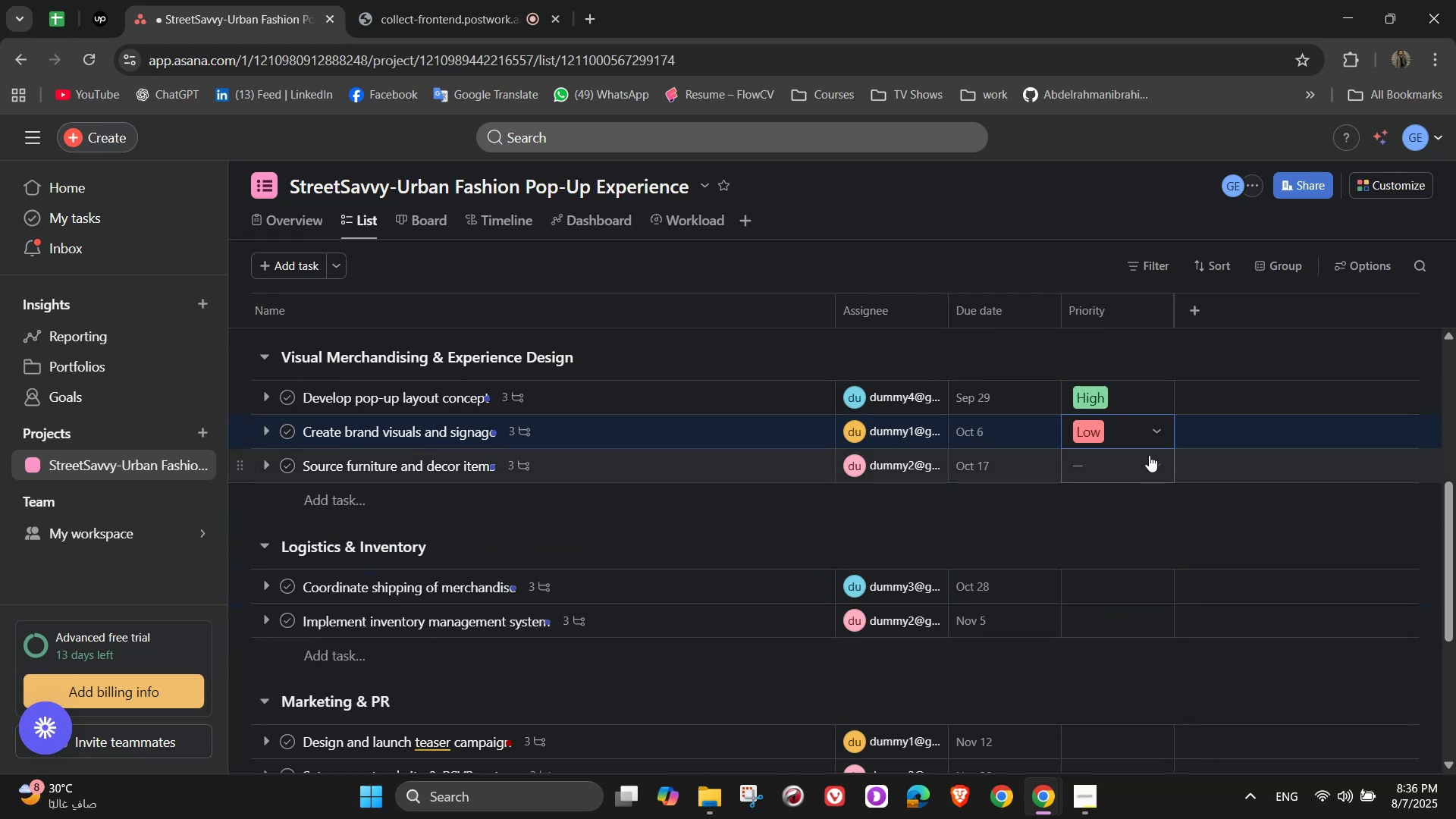 
left_click([1154, 453])
 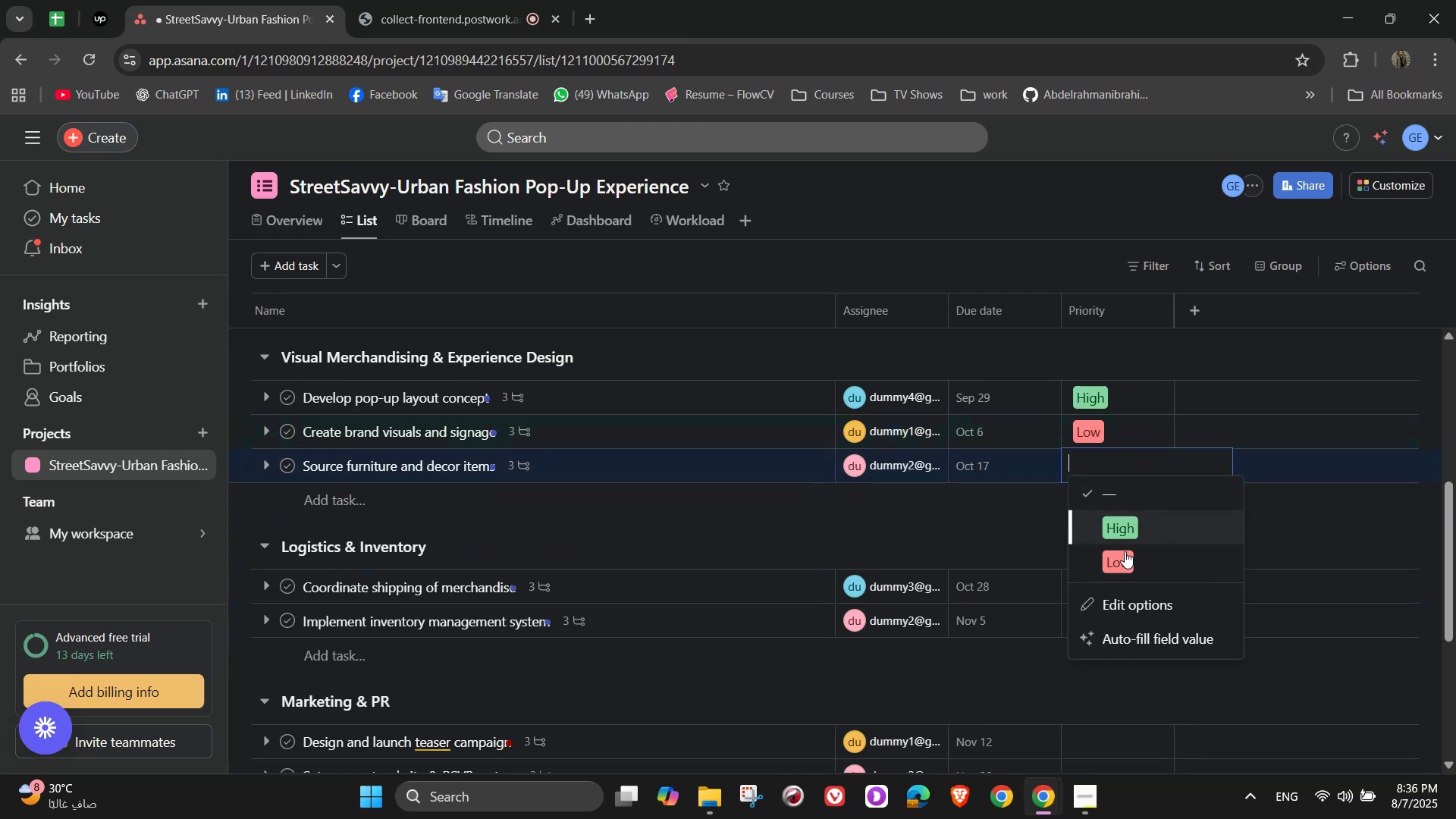 
left_click([1118, 573])
 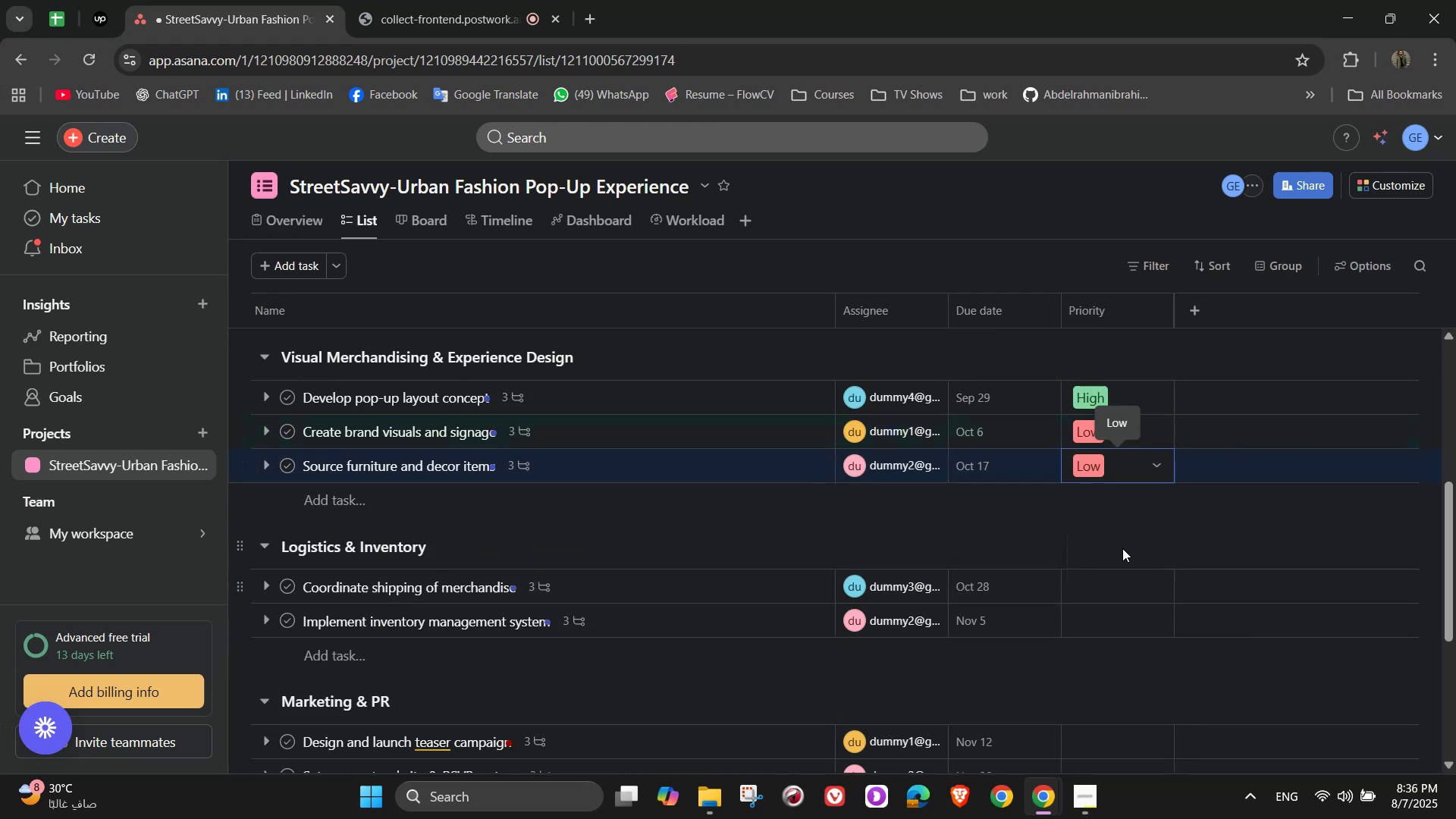 
scroll: coordinate [1125, 538], scroll_direction: down, amount: 1.0
 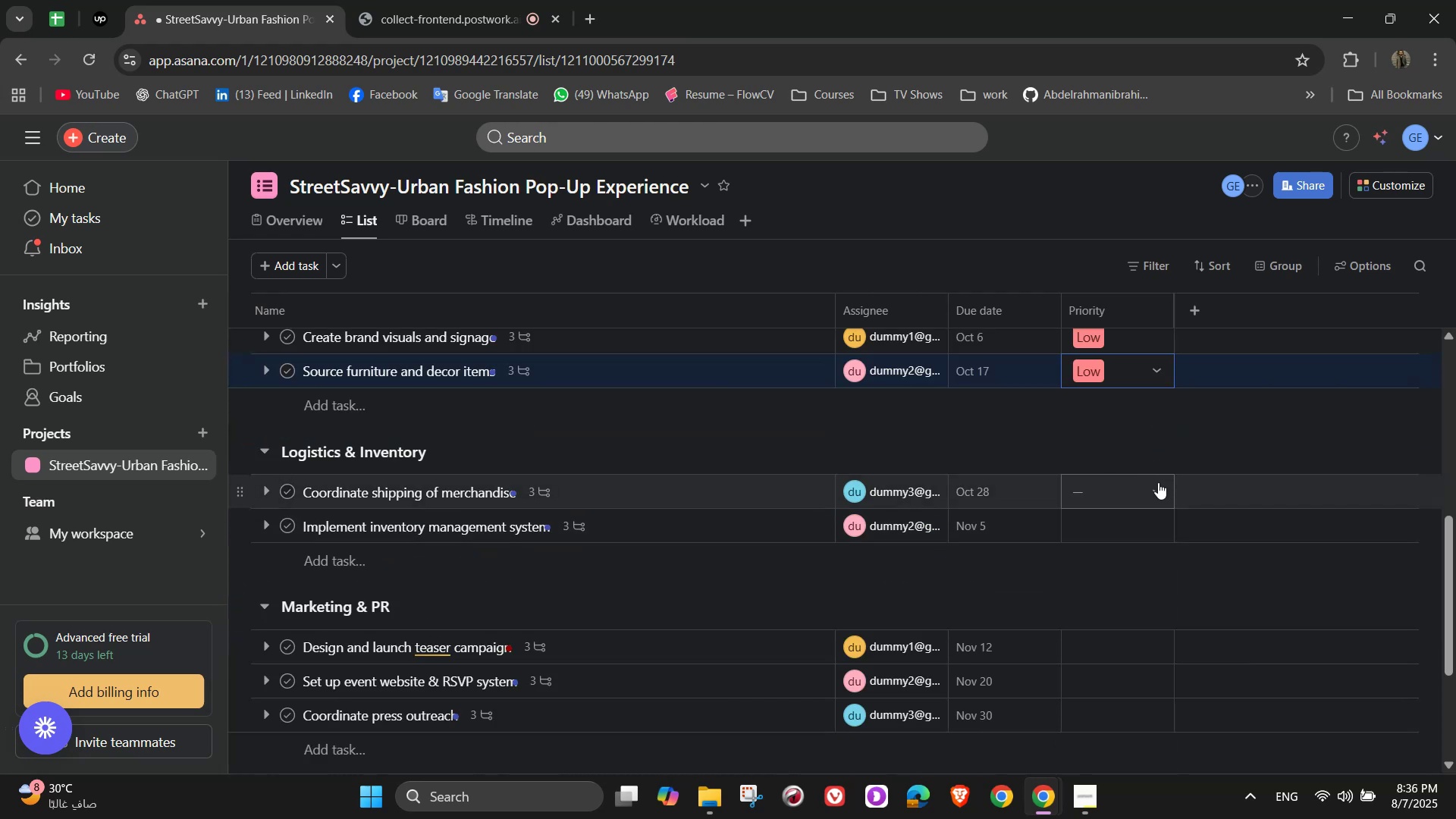 
left_click([1160, 484])
 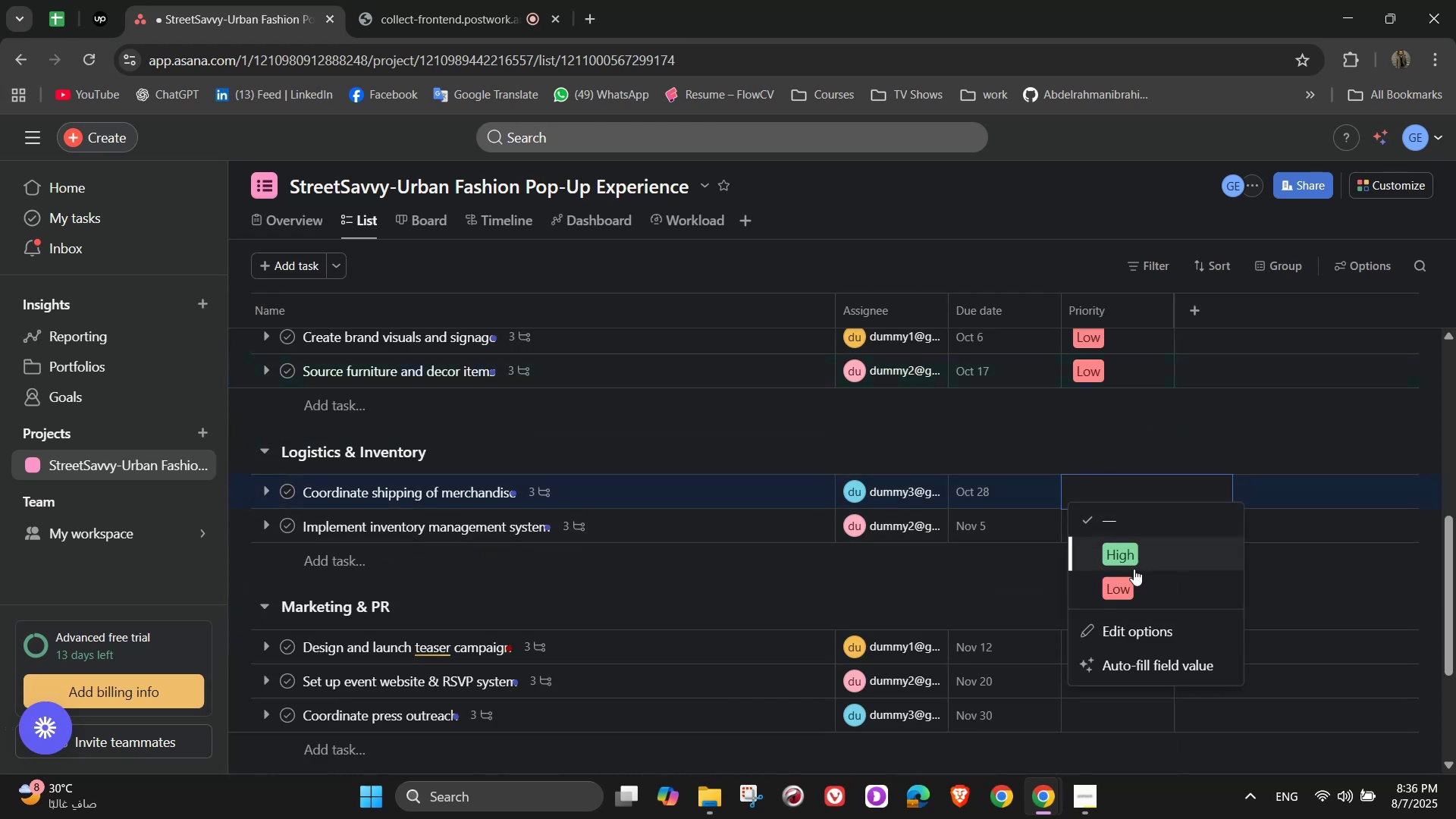 
left_click([1129, 588])
 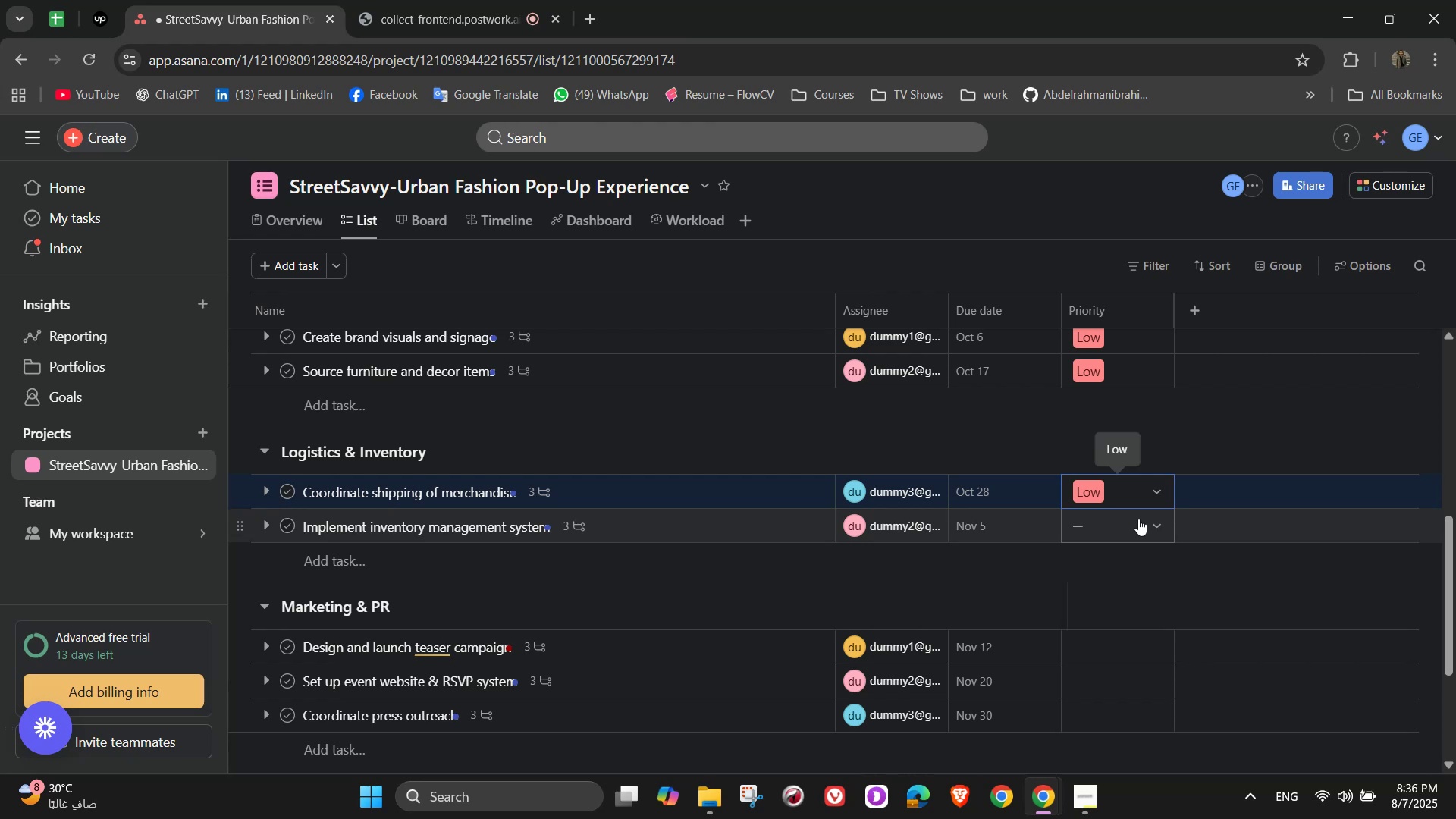 
left_click([1138, 519])
 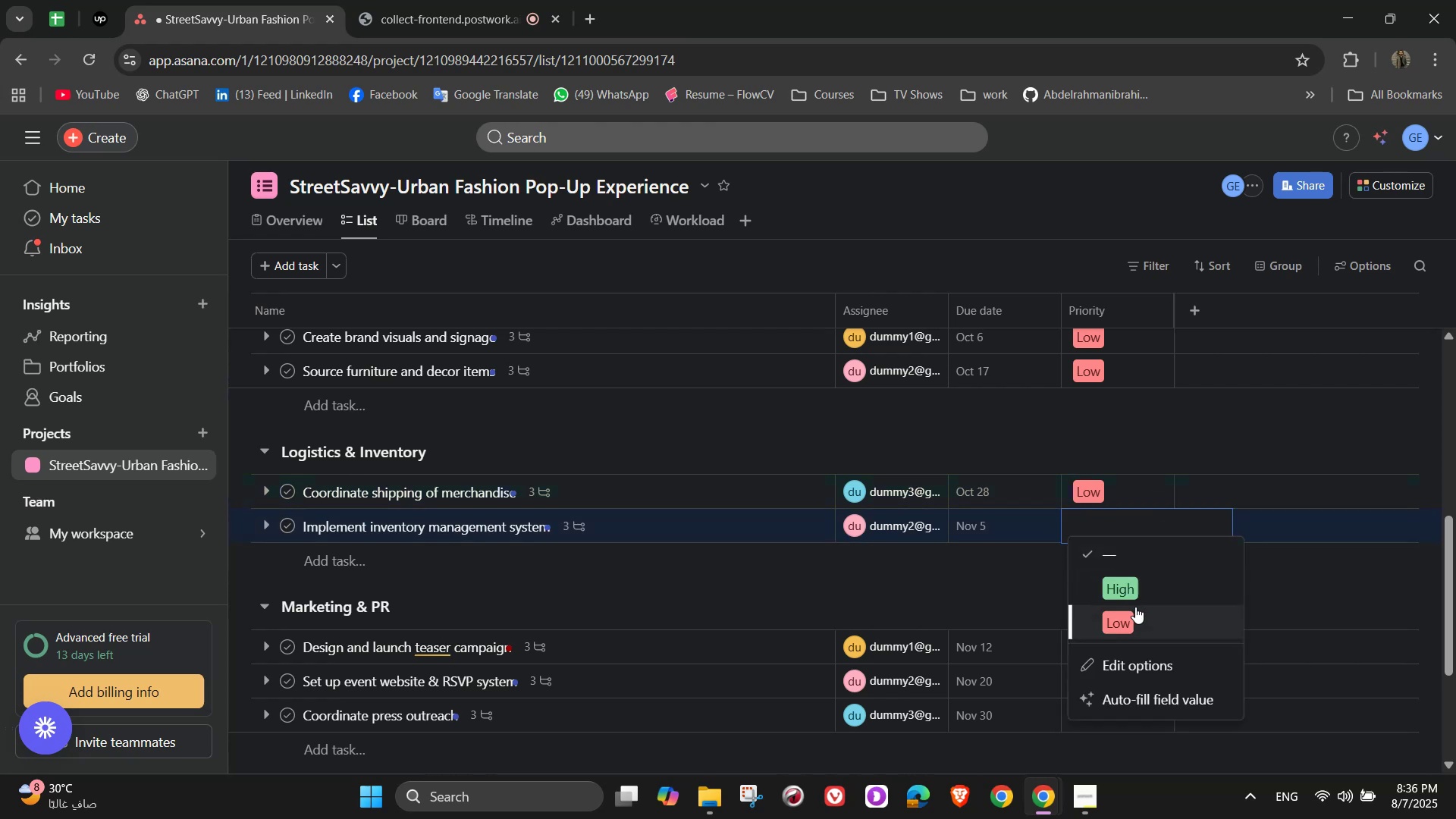 
left_click([1136, 618])
 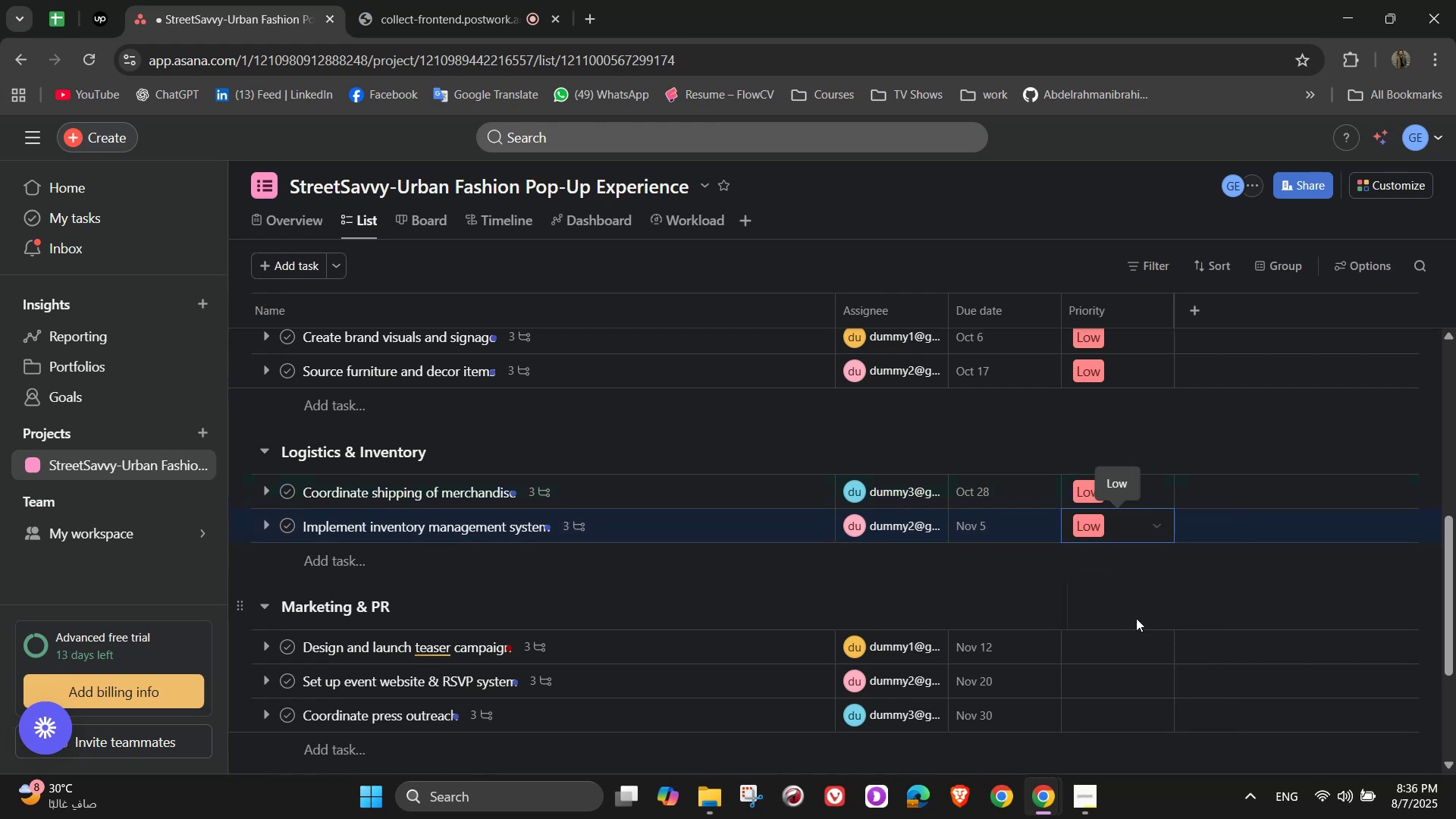 
scroll: coordinate [1136, 618], scroll_direction: down, amount: 1.0
 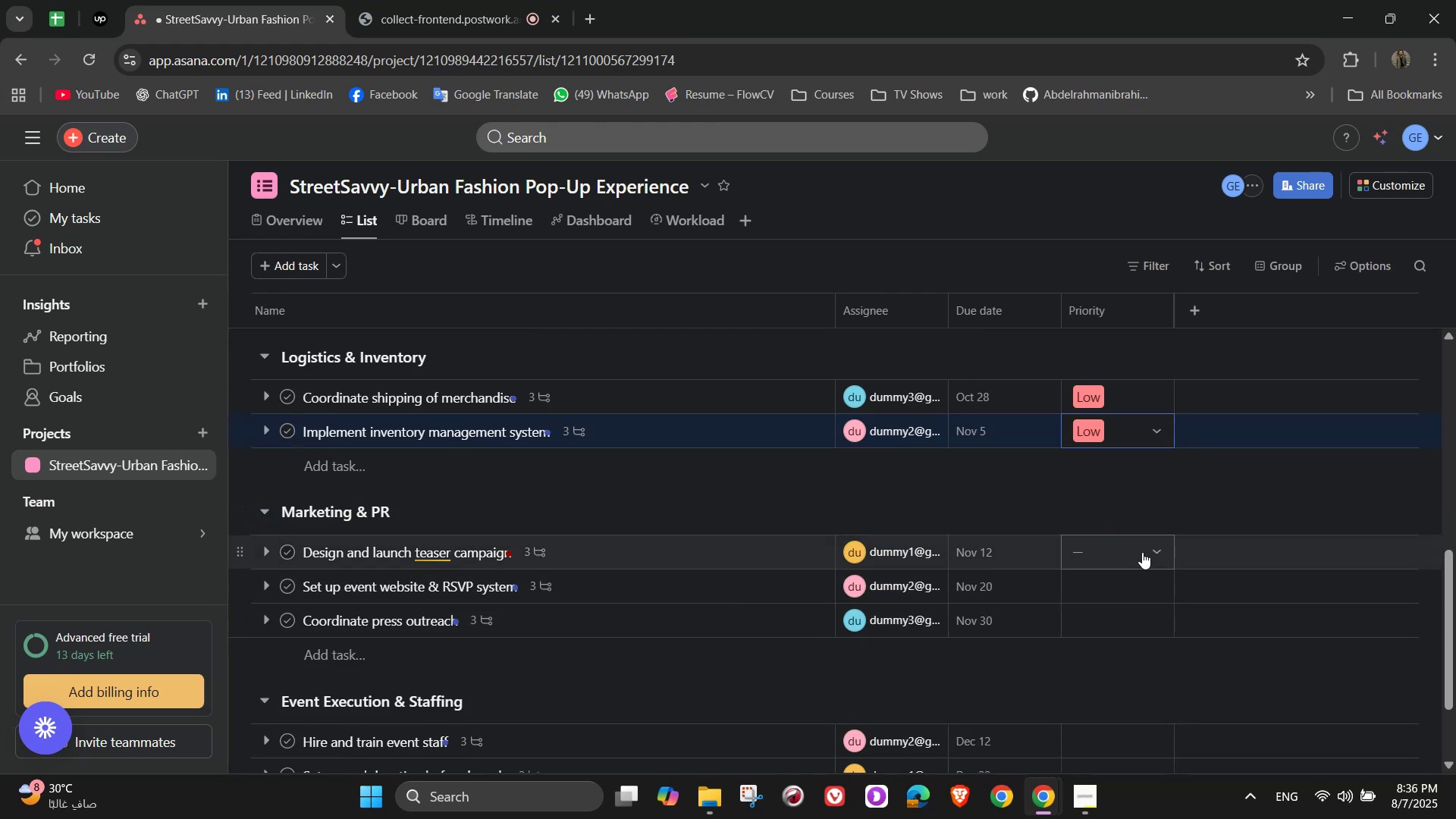 
left_click([1146, 555])
 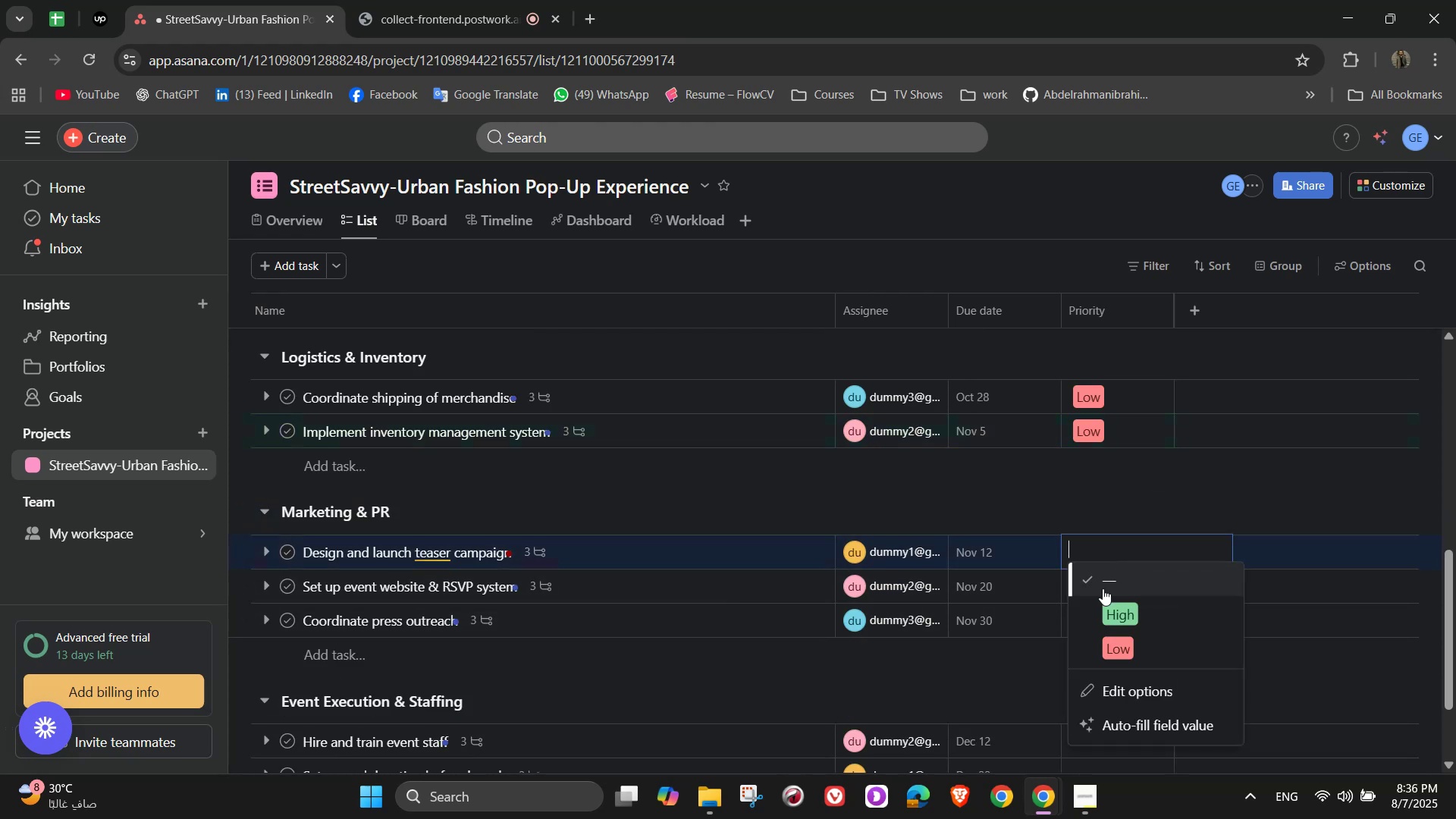 
left_click([1098, 604])
 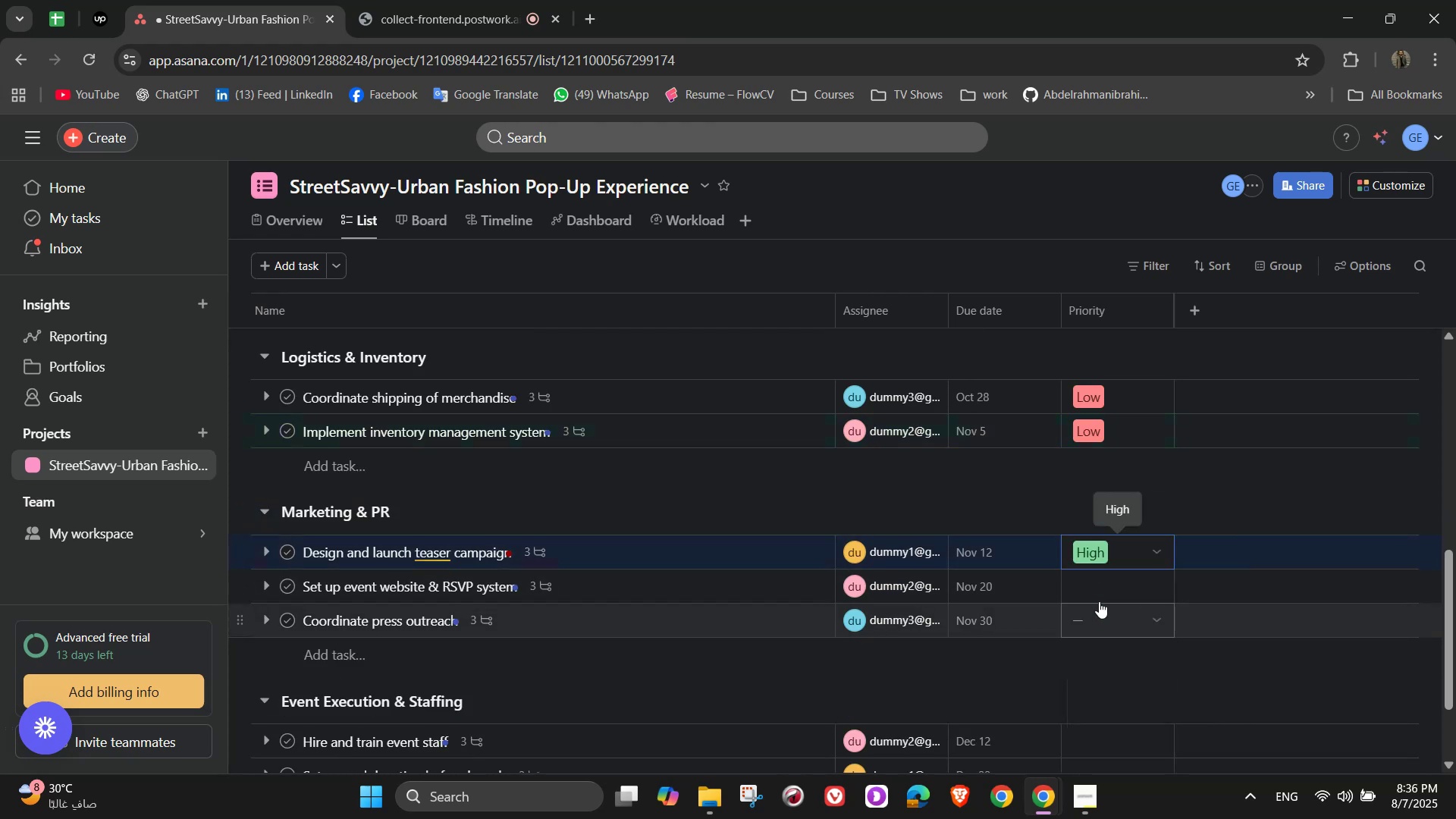 
scroll: coordinate [1123, 566], scroll_direction: down, amount: 1.0
 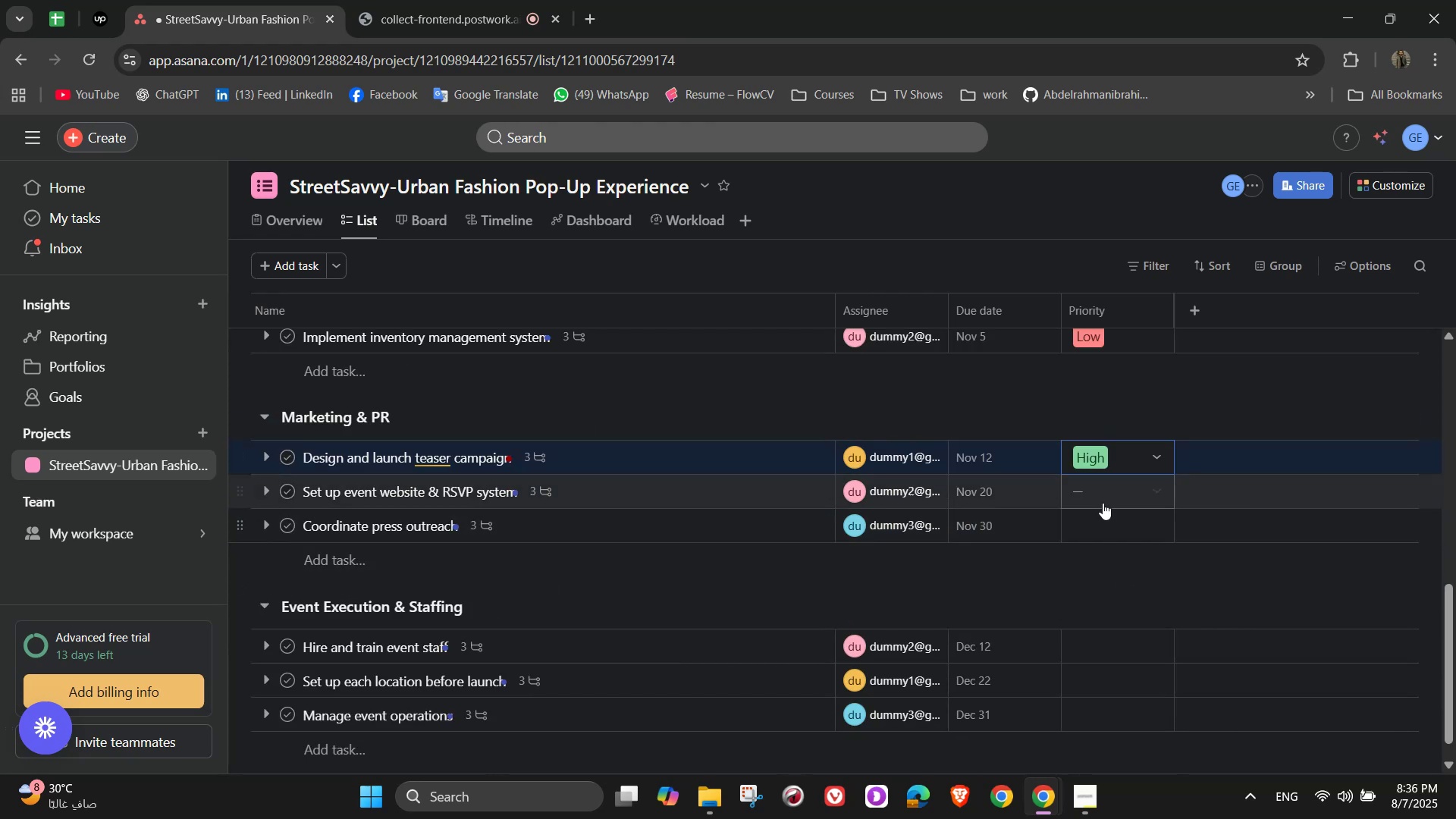 
left_click([1101, 494])
 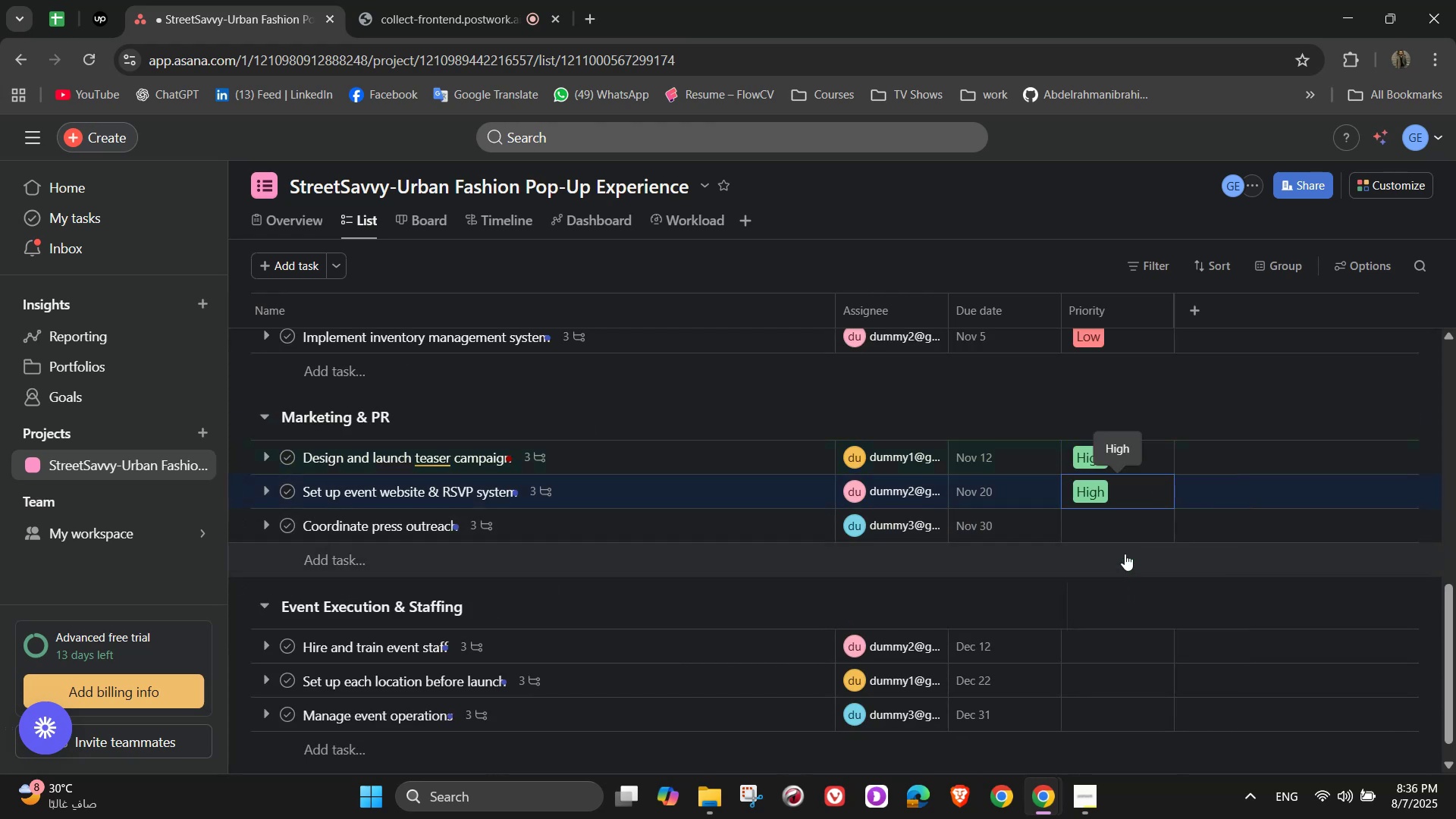 
left_click([1125, 526])
 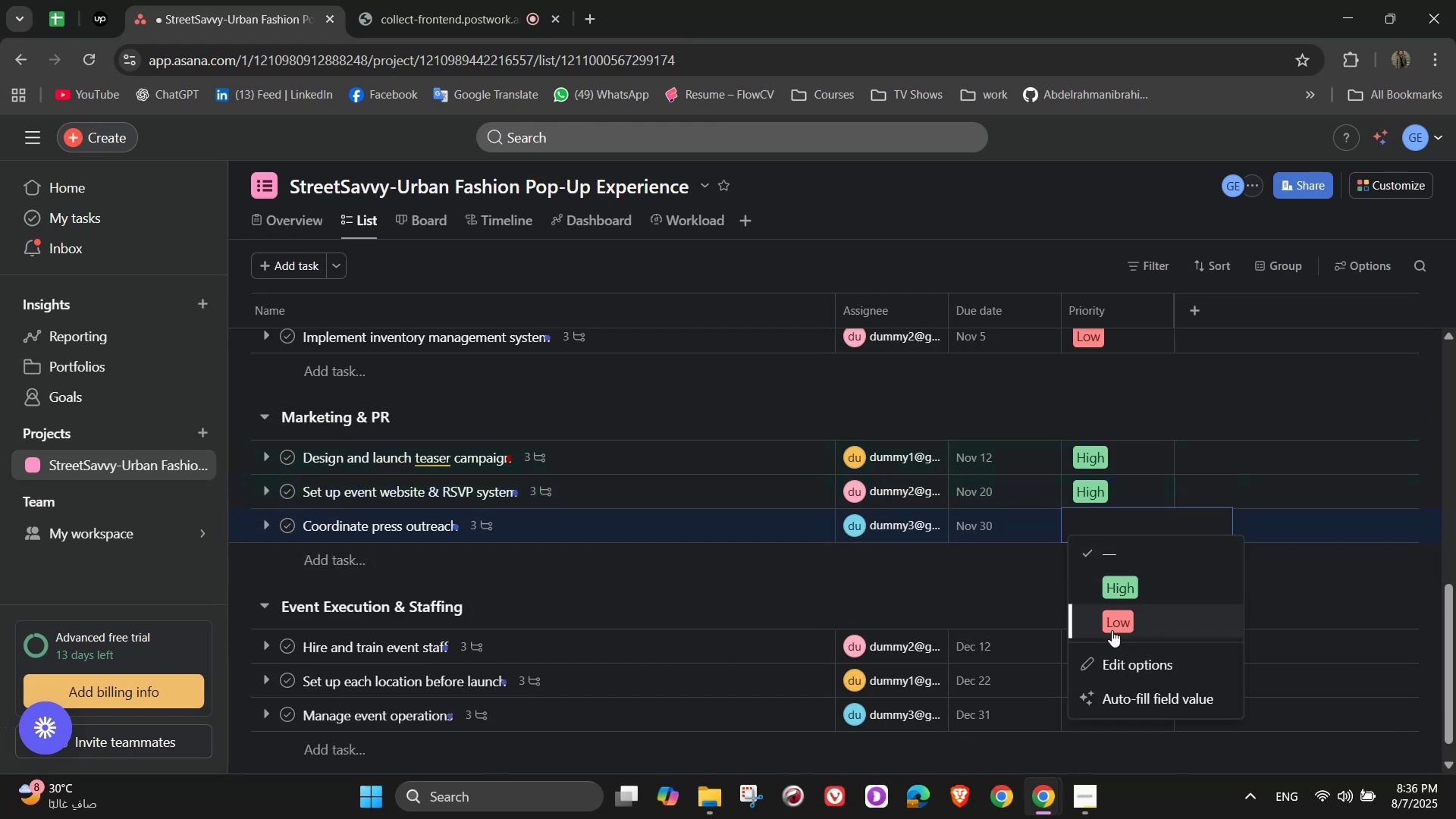 
left_click([1108, 628])
 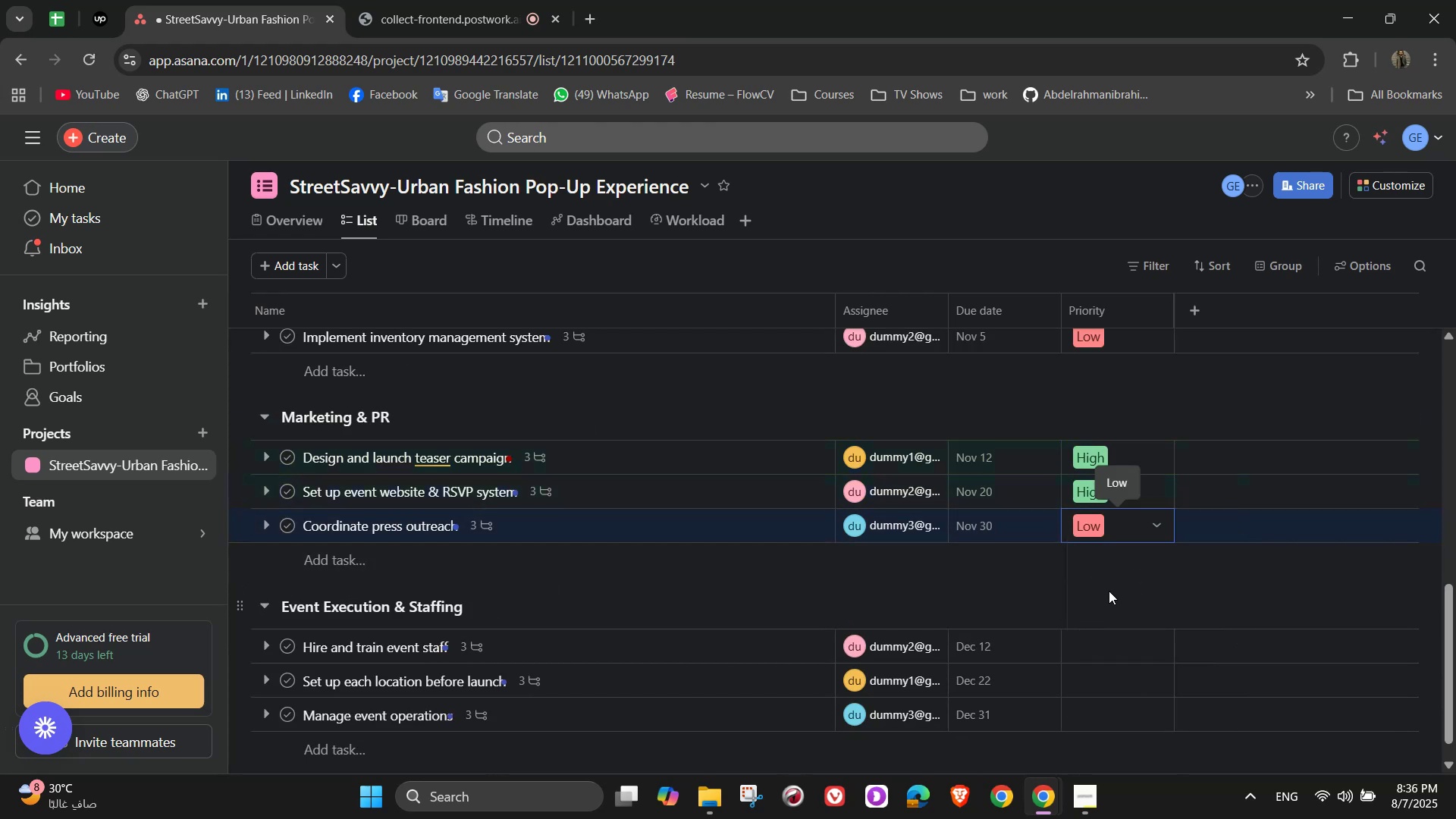 
scroll: coordinate [1103, 534], scroll_direction: down, amount: 1.0
 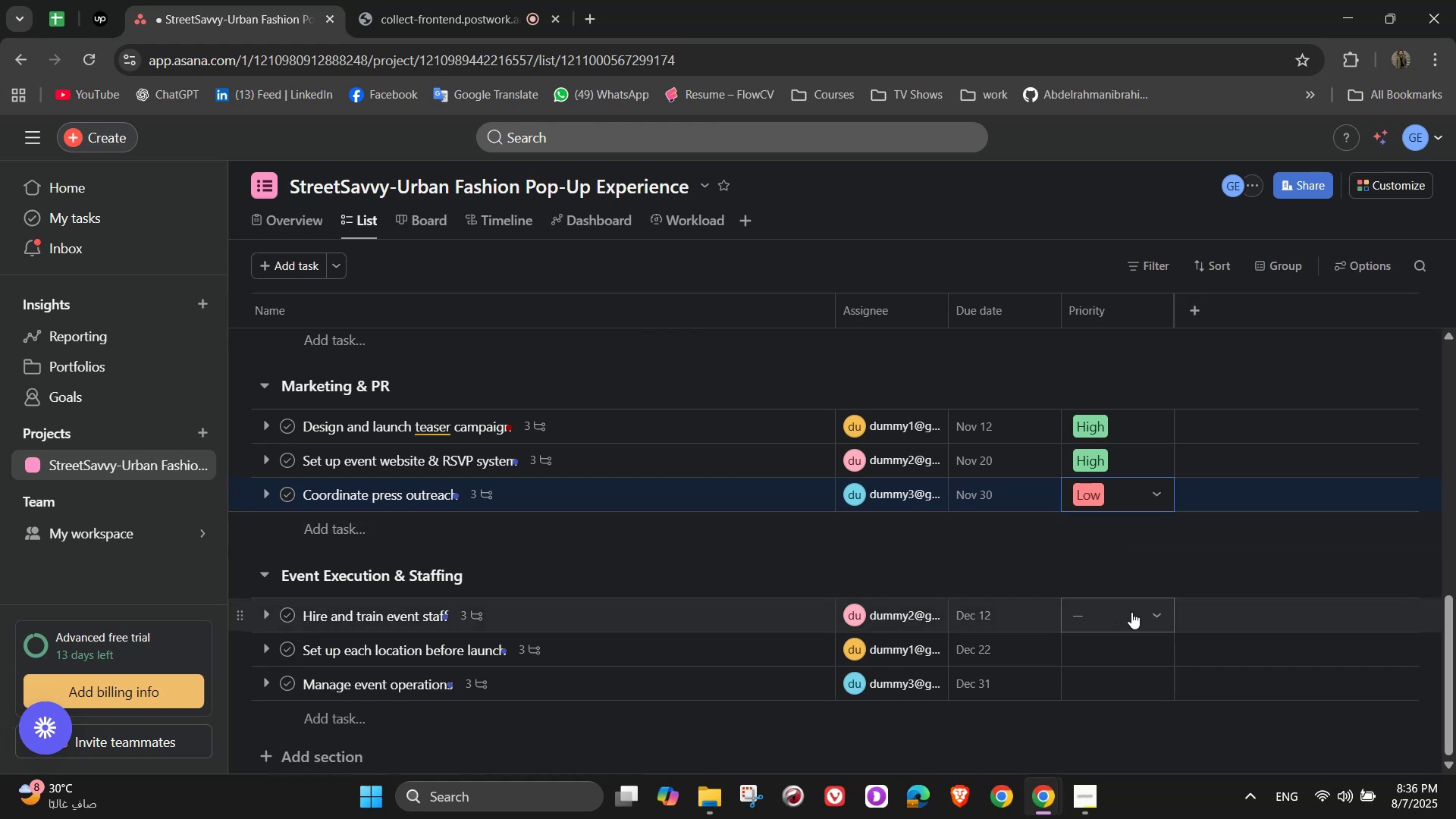 
wait(7.95)
 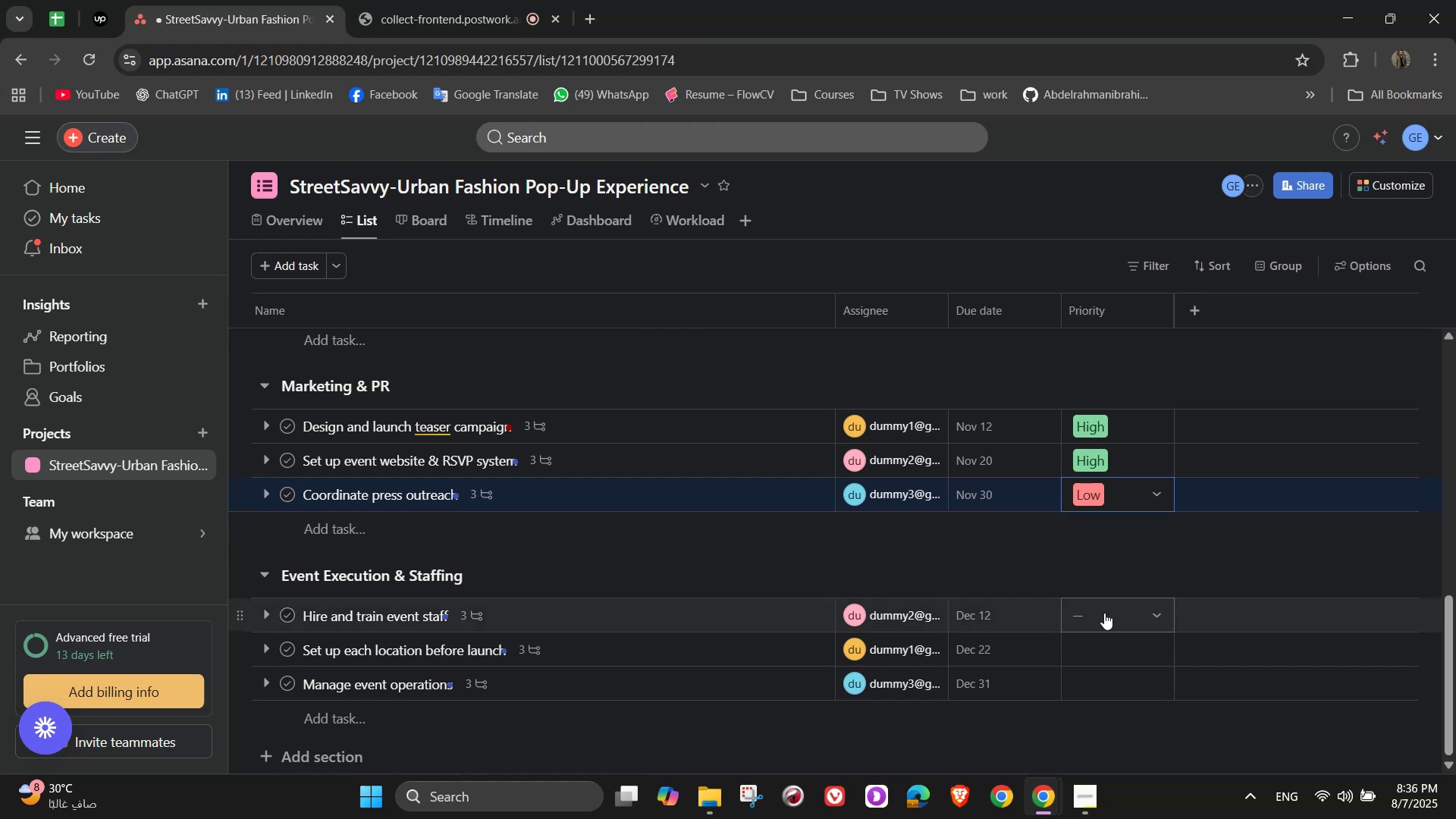 
left_click([1150, 470])
 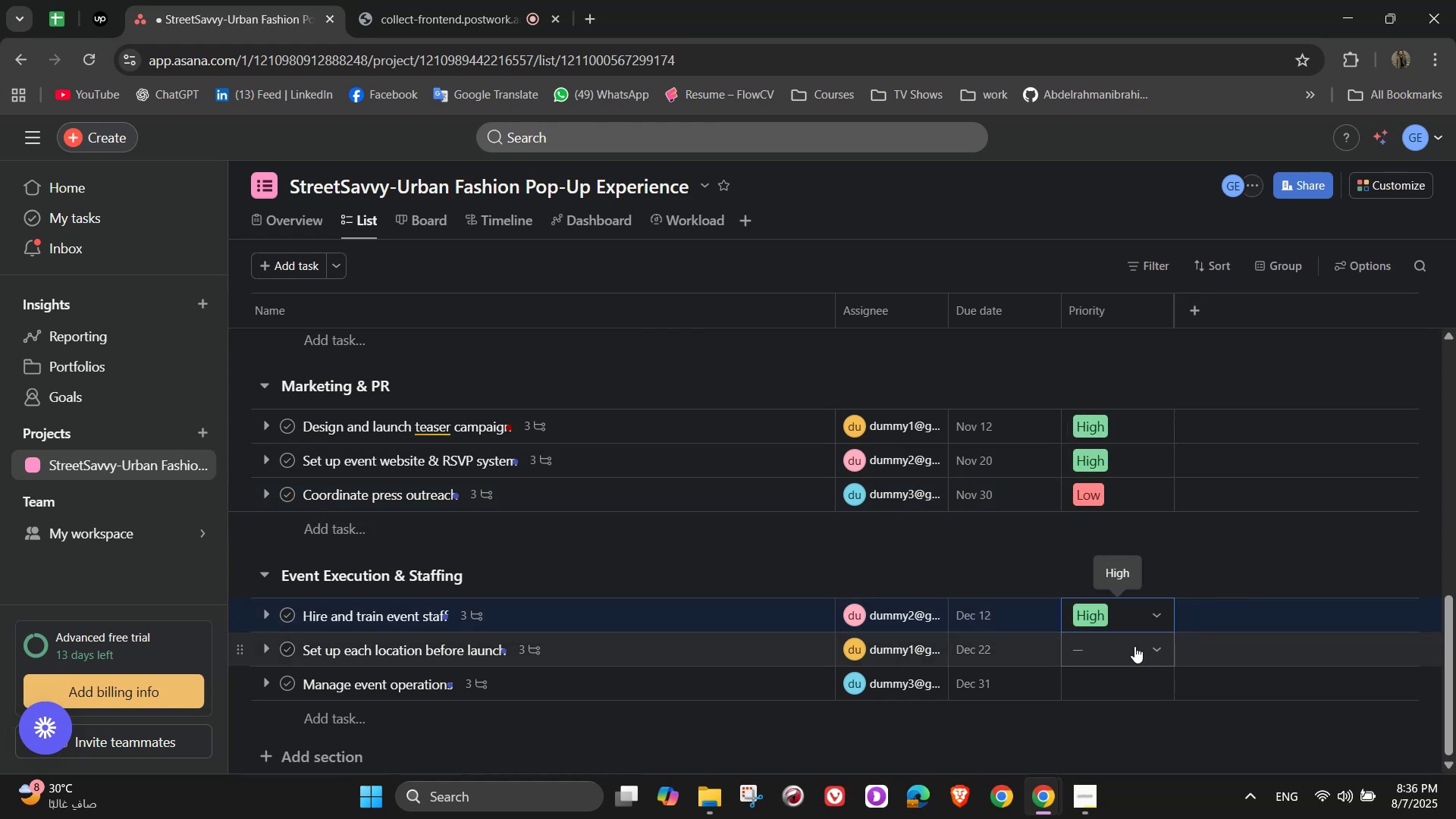 
left_click([1157, 647])
 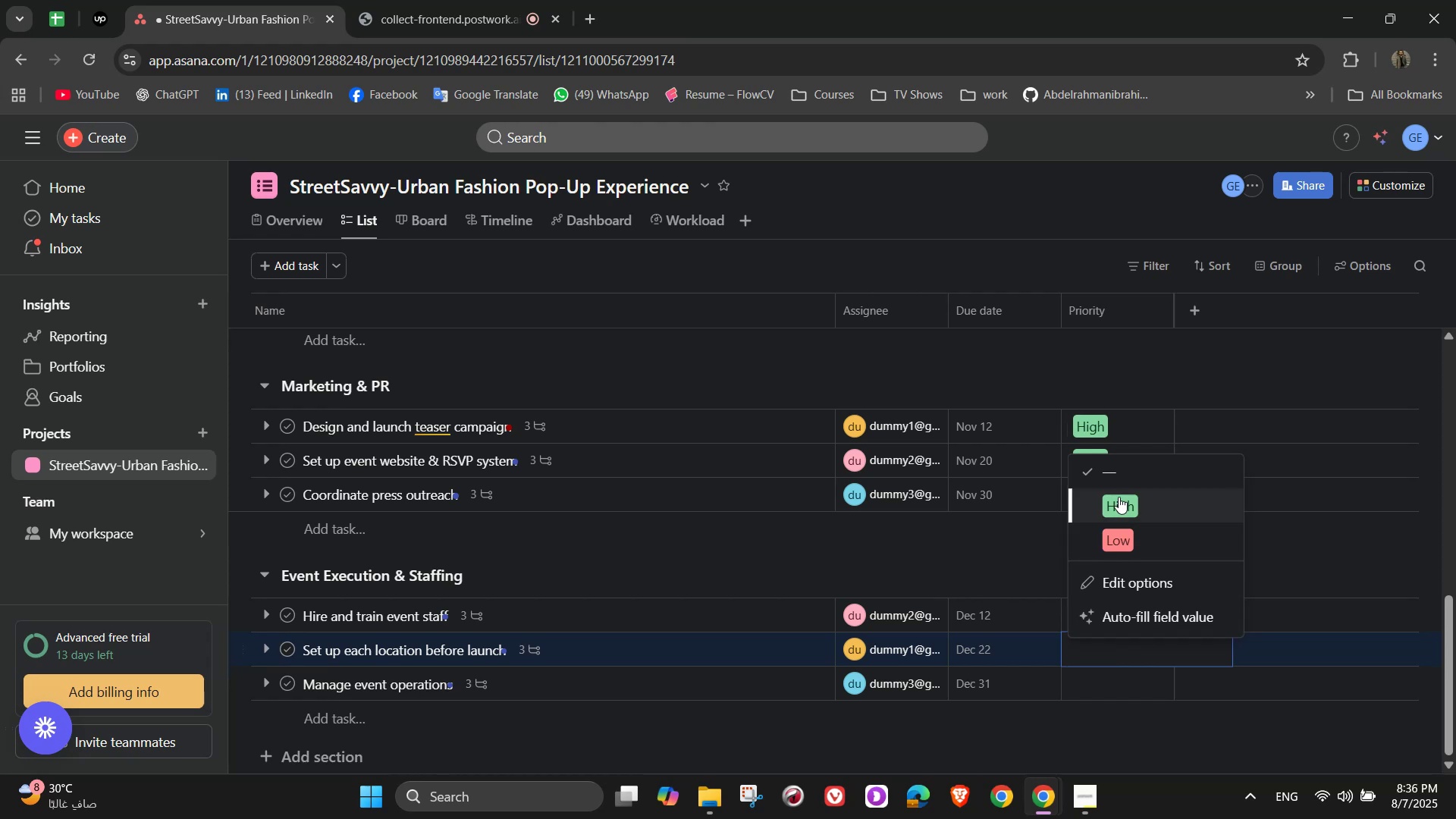 
left_click([1125, 504])
 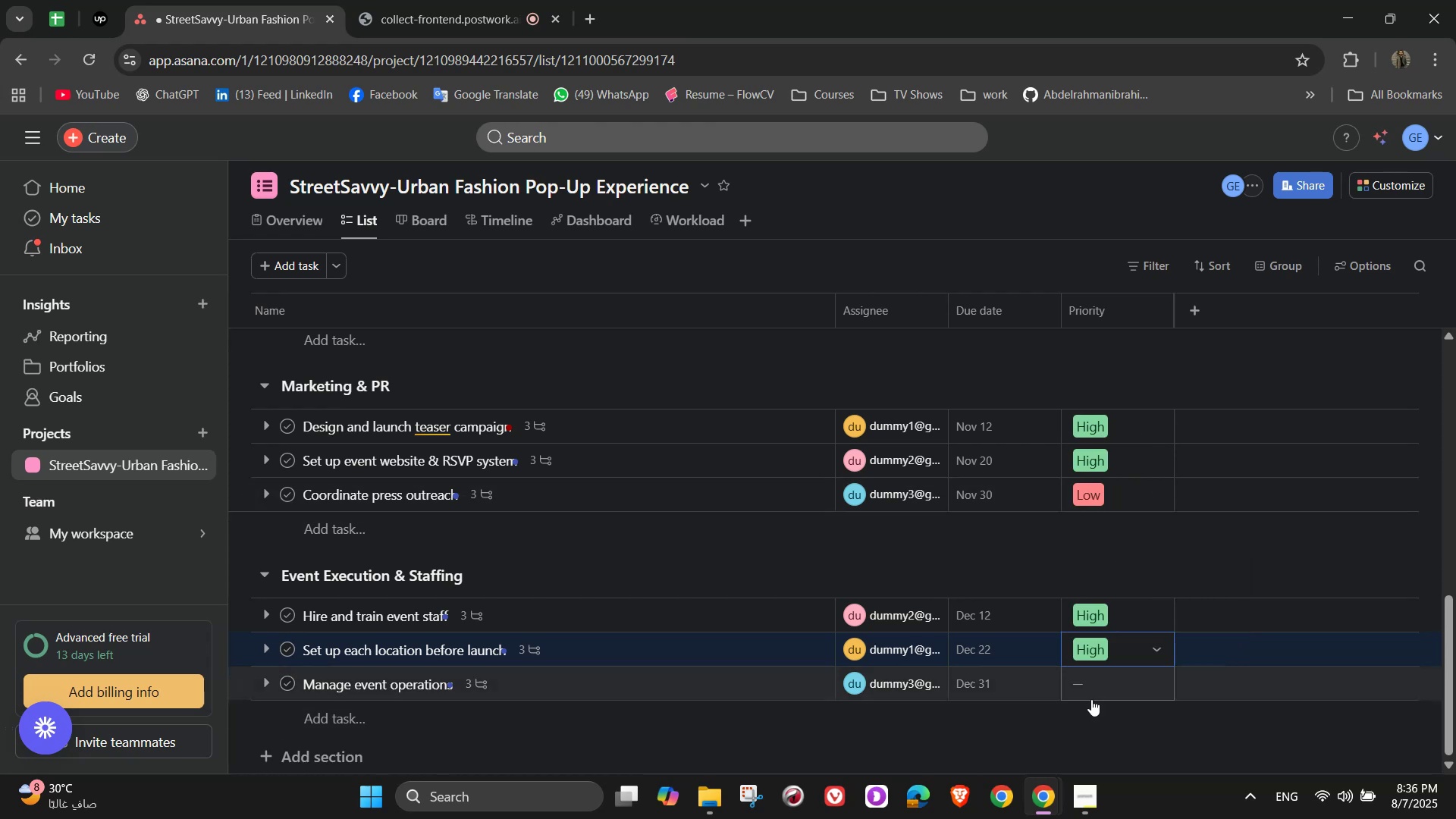 
left_click([1146, 685])
 